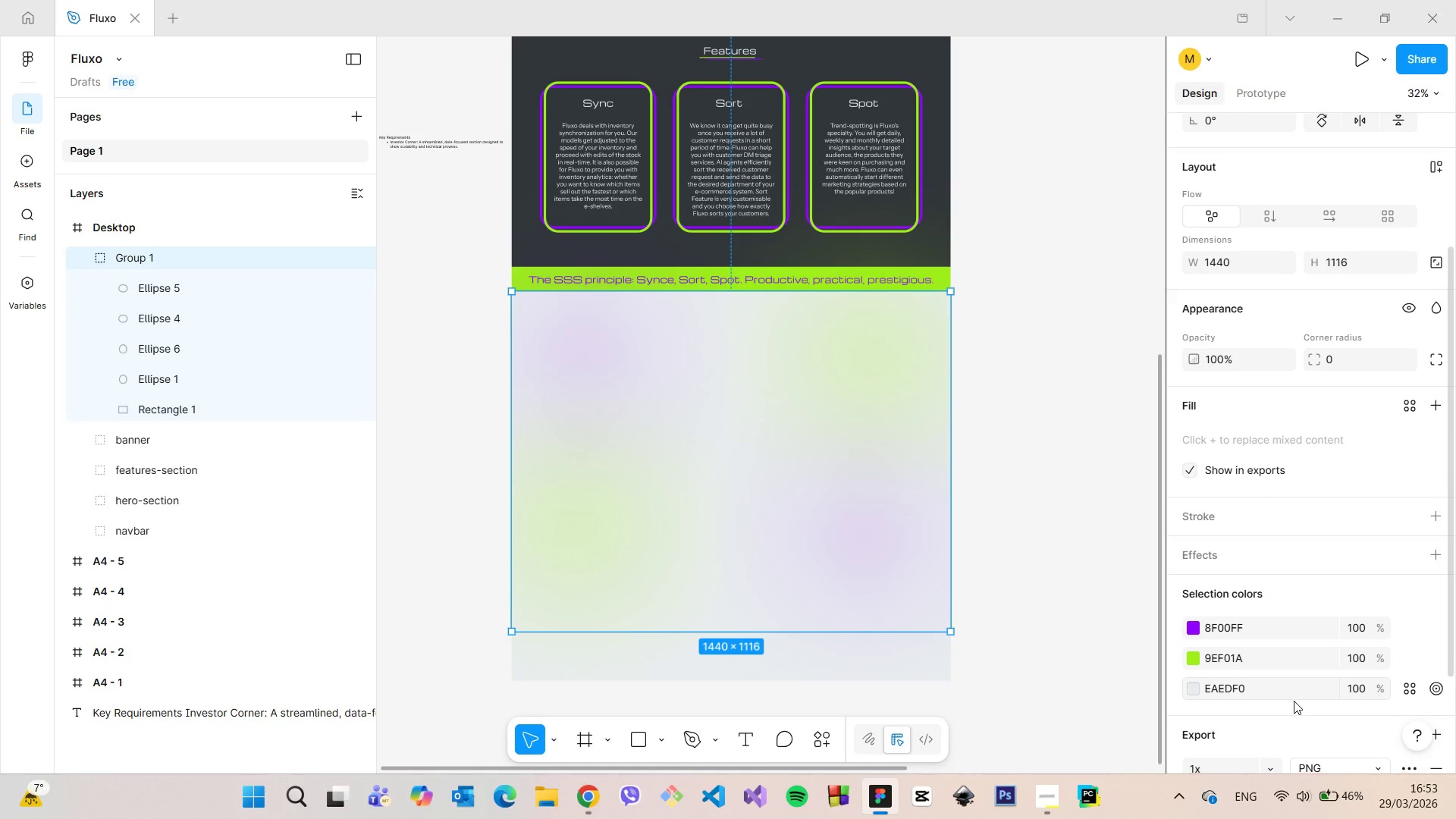 
scroll: coordinate [1294, 701], scroll_direction: down, amount: 3.0
 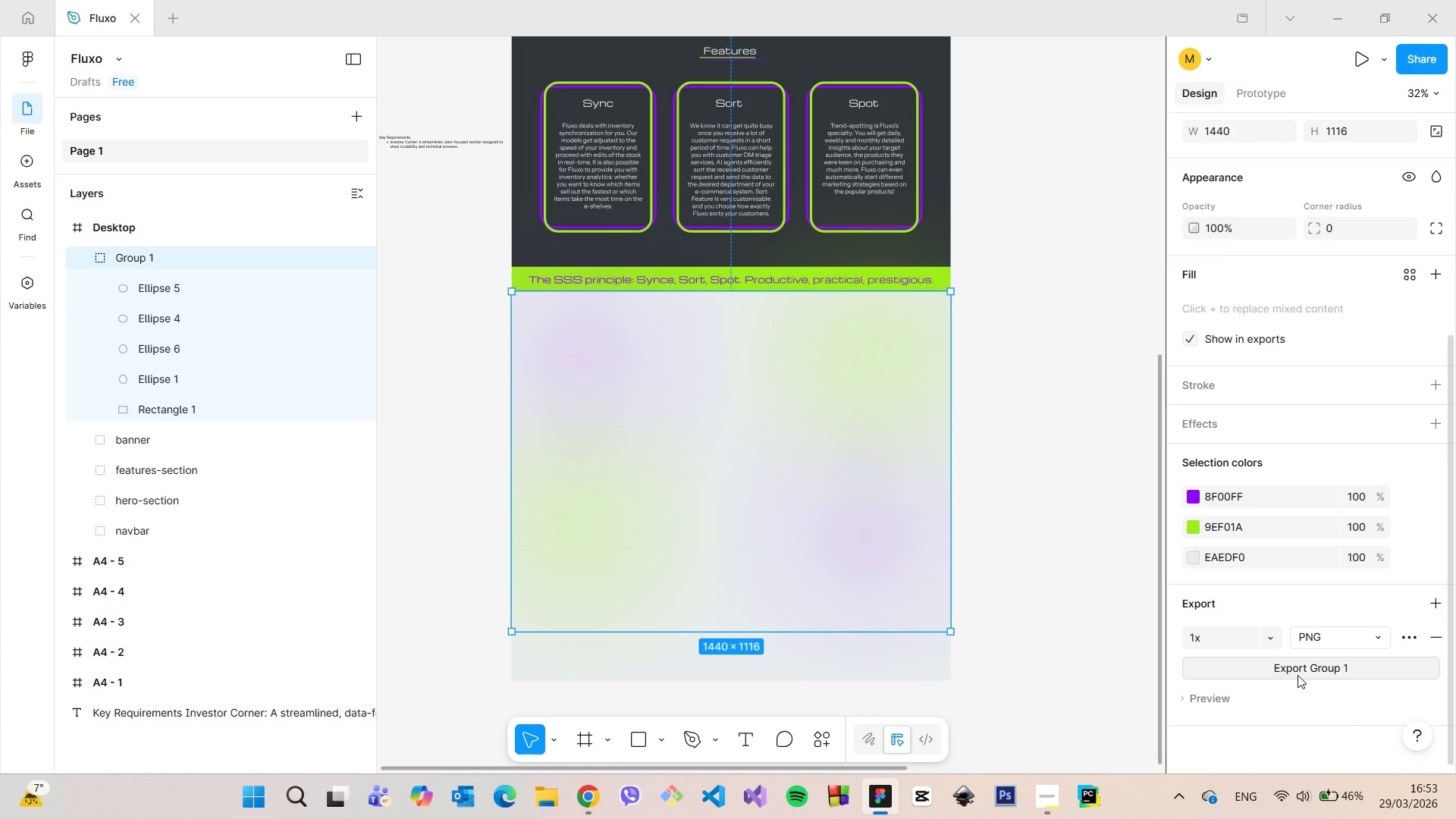 
left_click([1298, 675])
 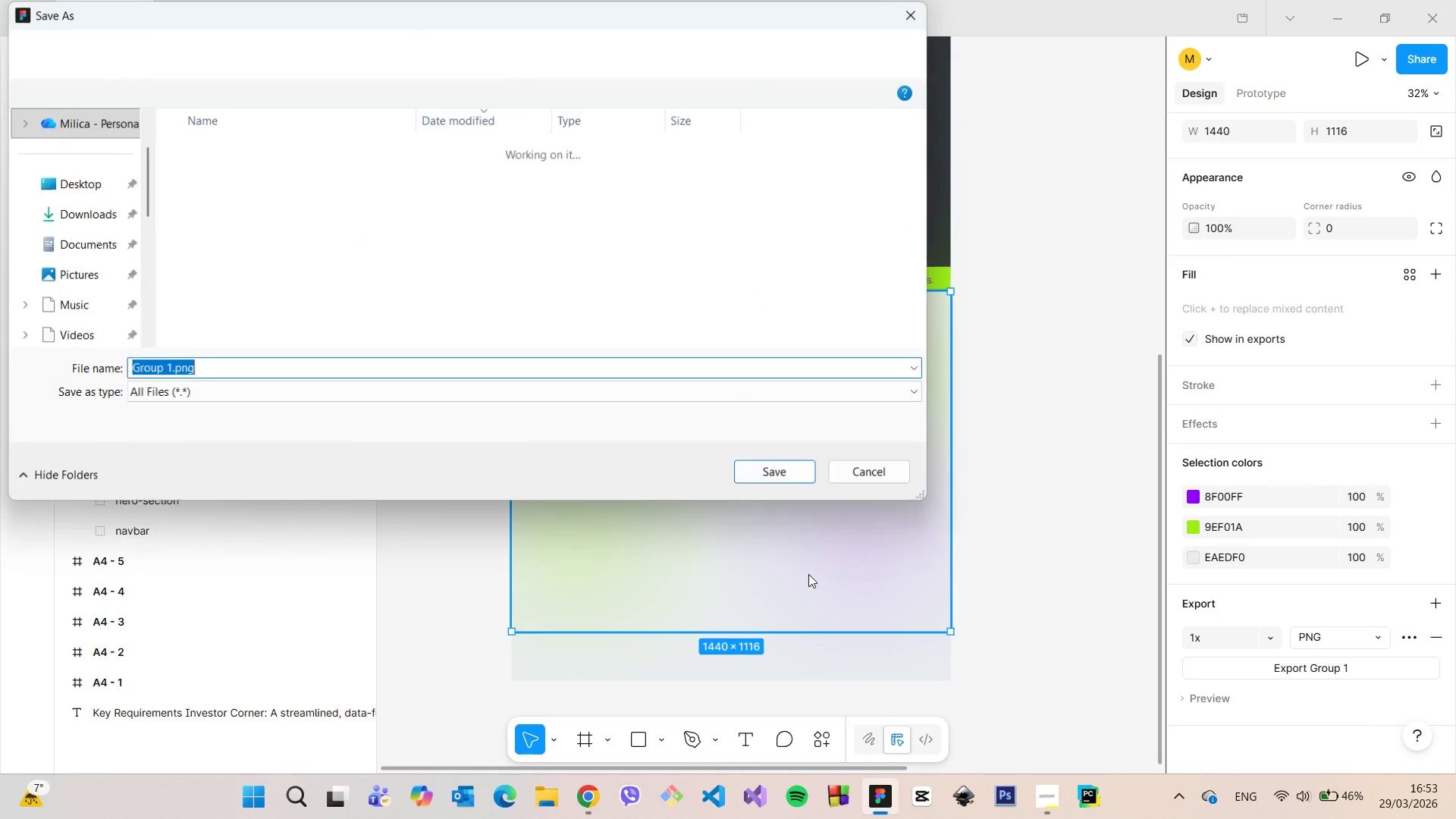 
left_click([770, 475])
 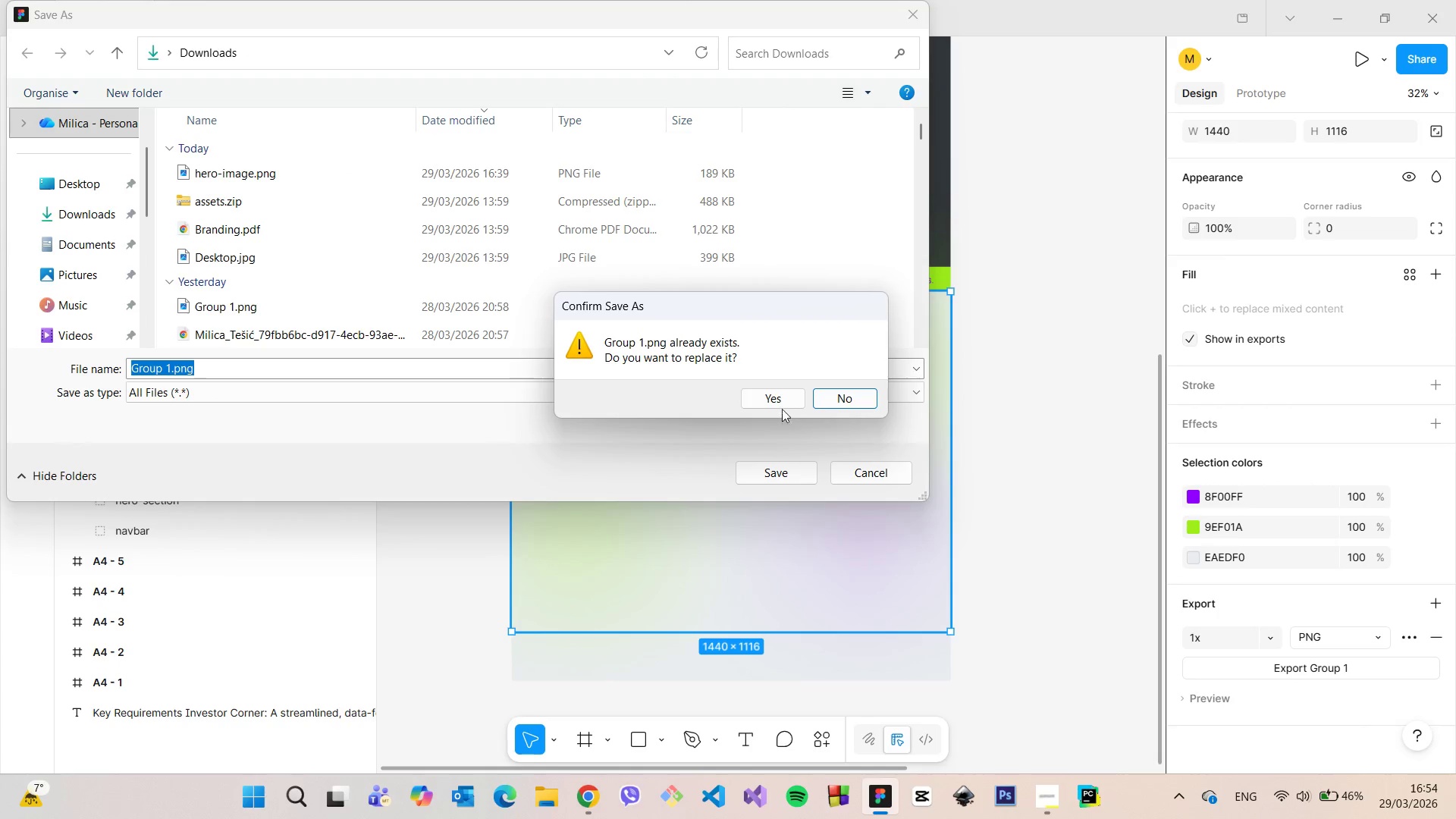 
left_click([778, 397])
 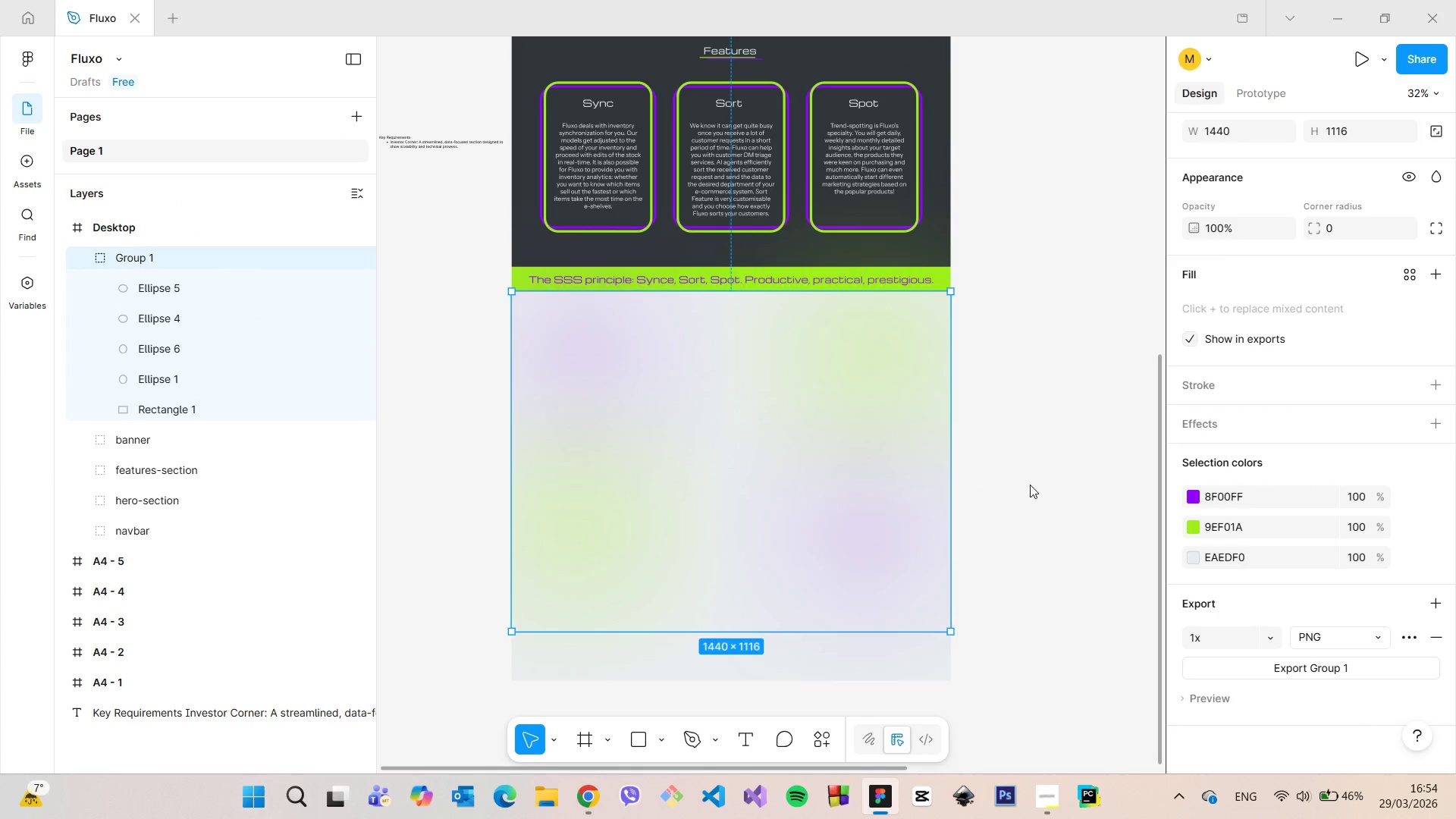 
left_click([1031, 485])
 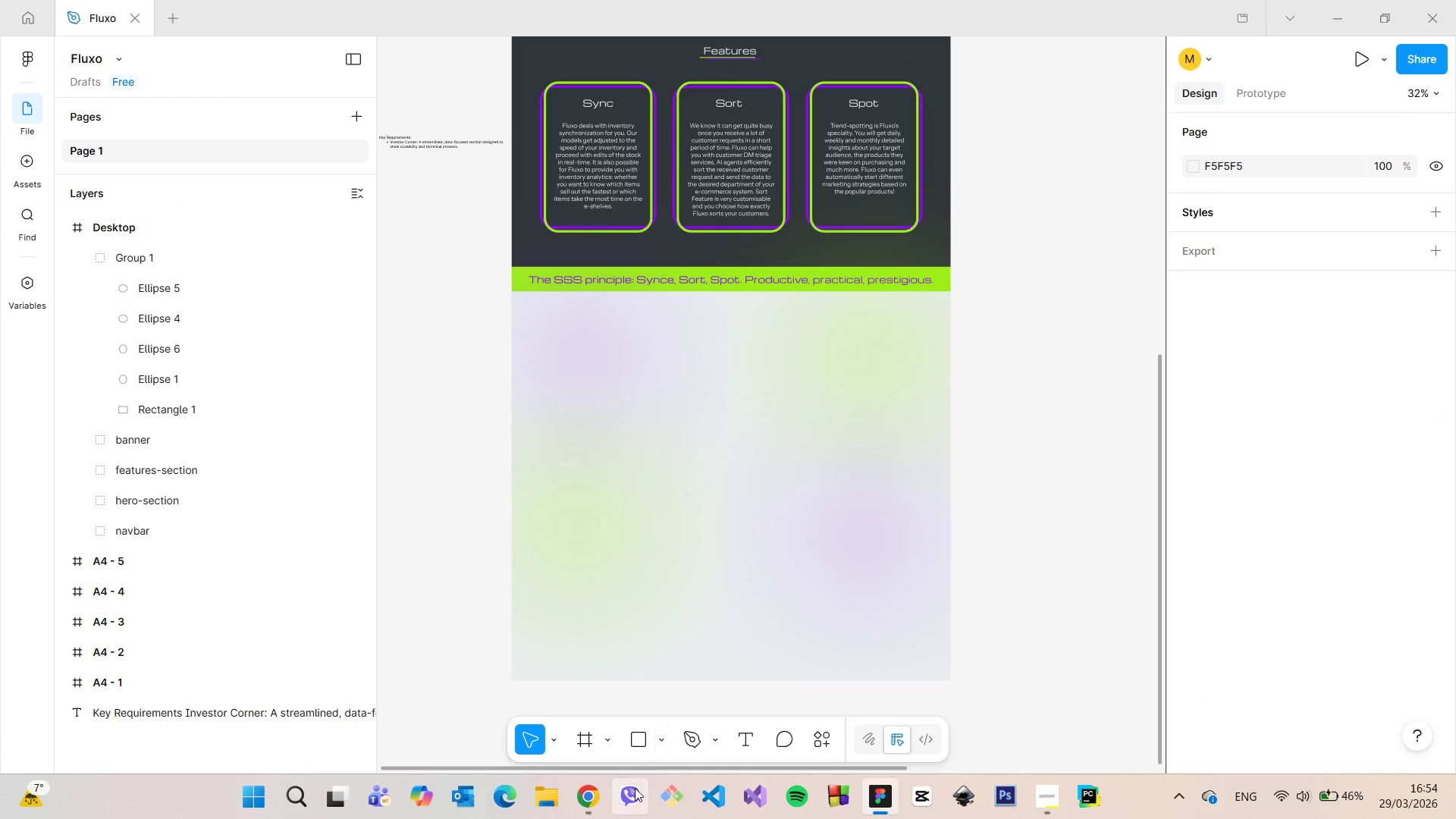 
left_click([657, 743])
 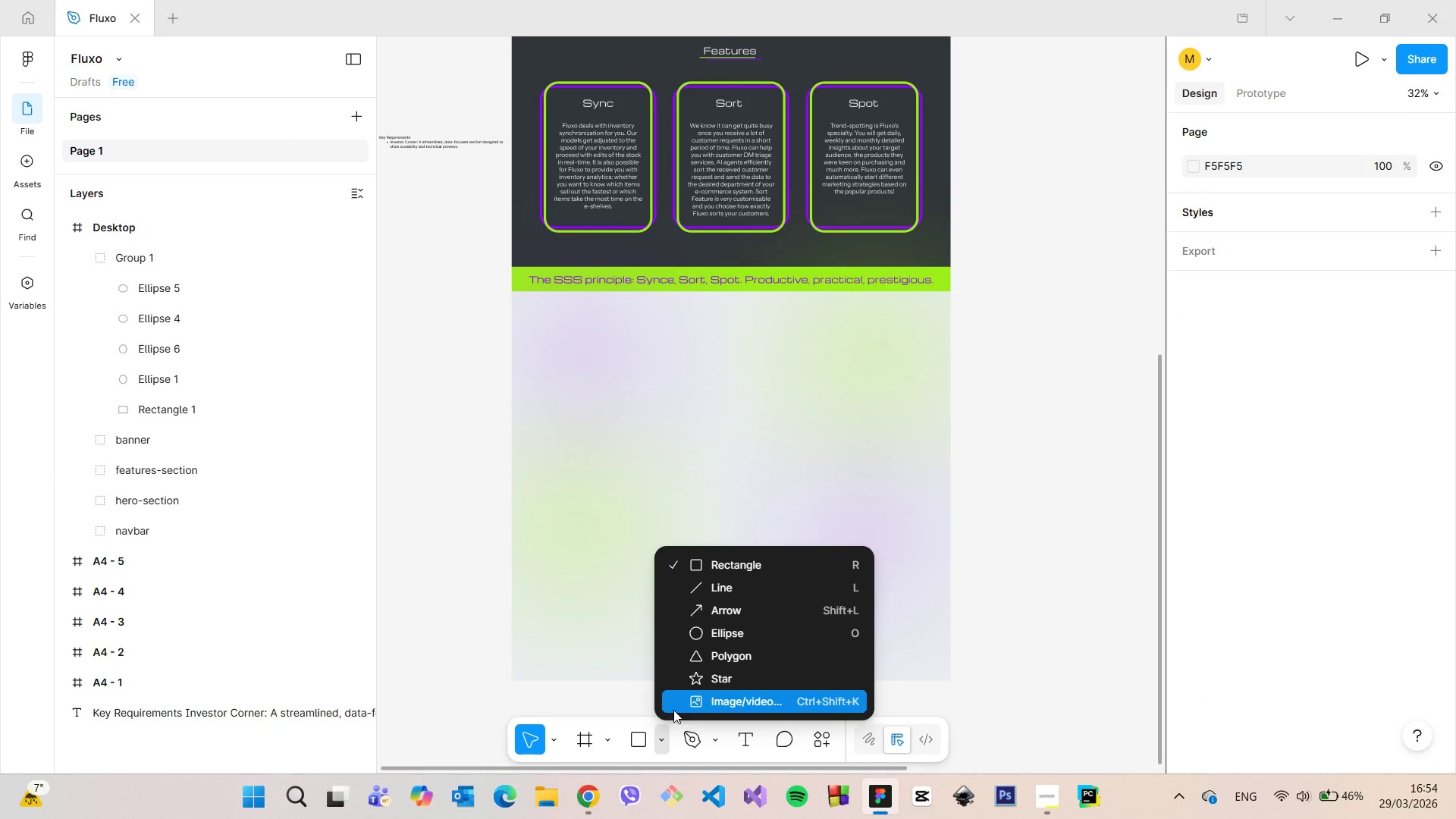 
left_click([674, 706])
 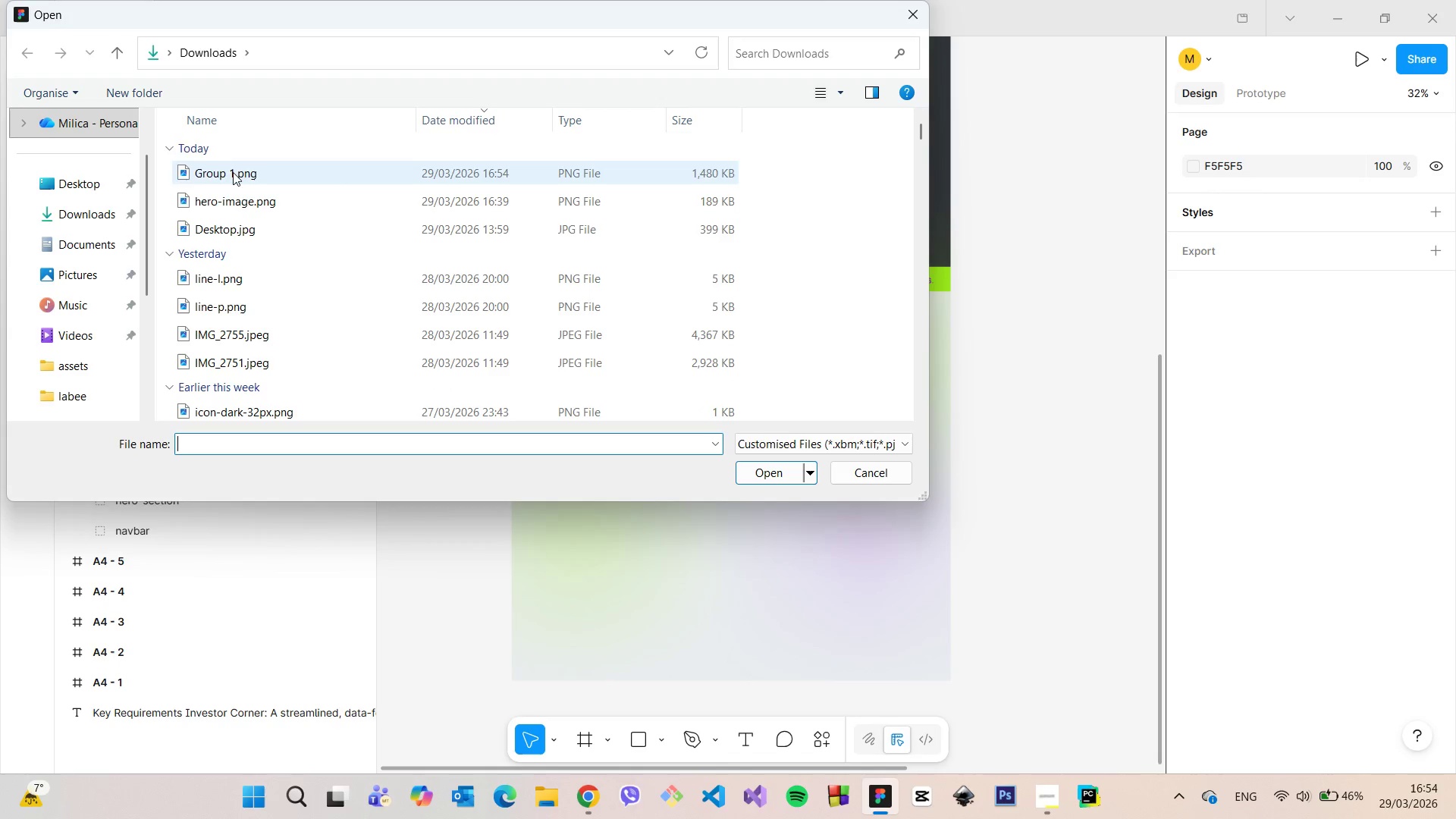 
left_click_drag(start_coordinate=[251, 171], to_coordinate=[1052, 486])
 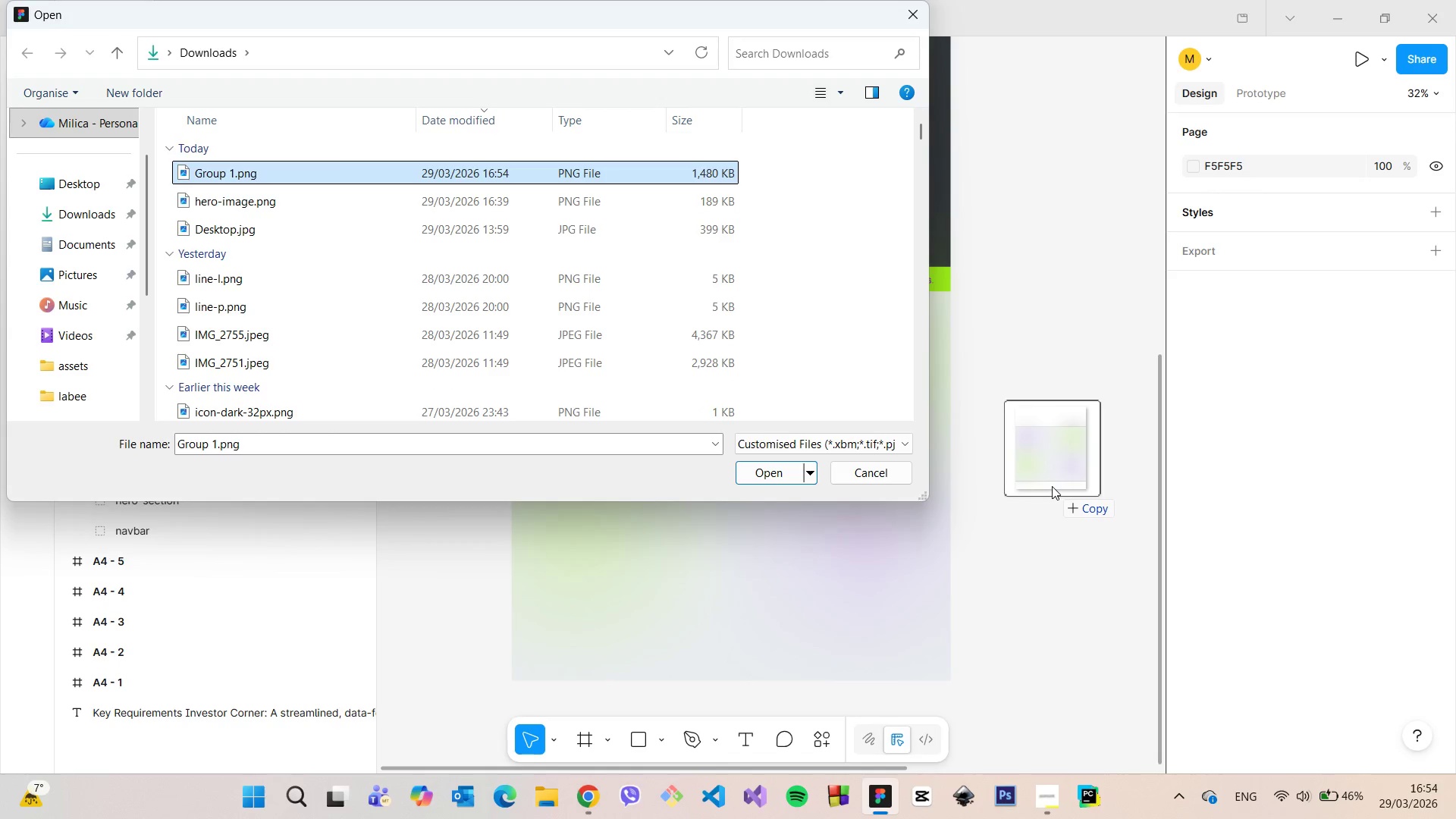 
left_click([1052, 486])
 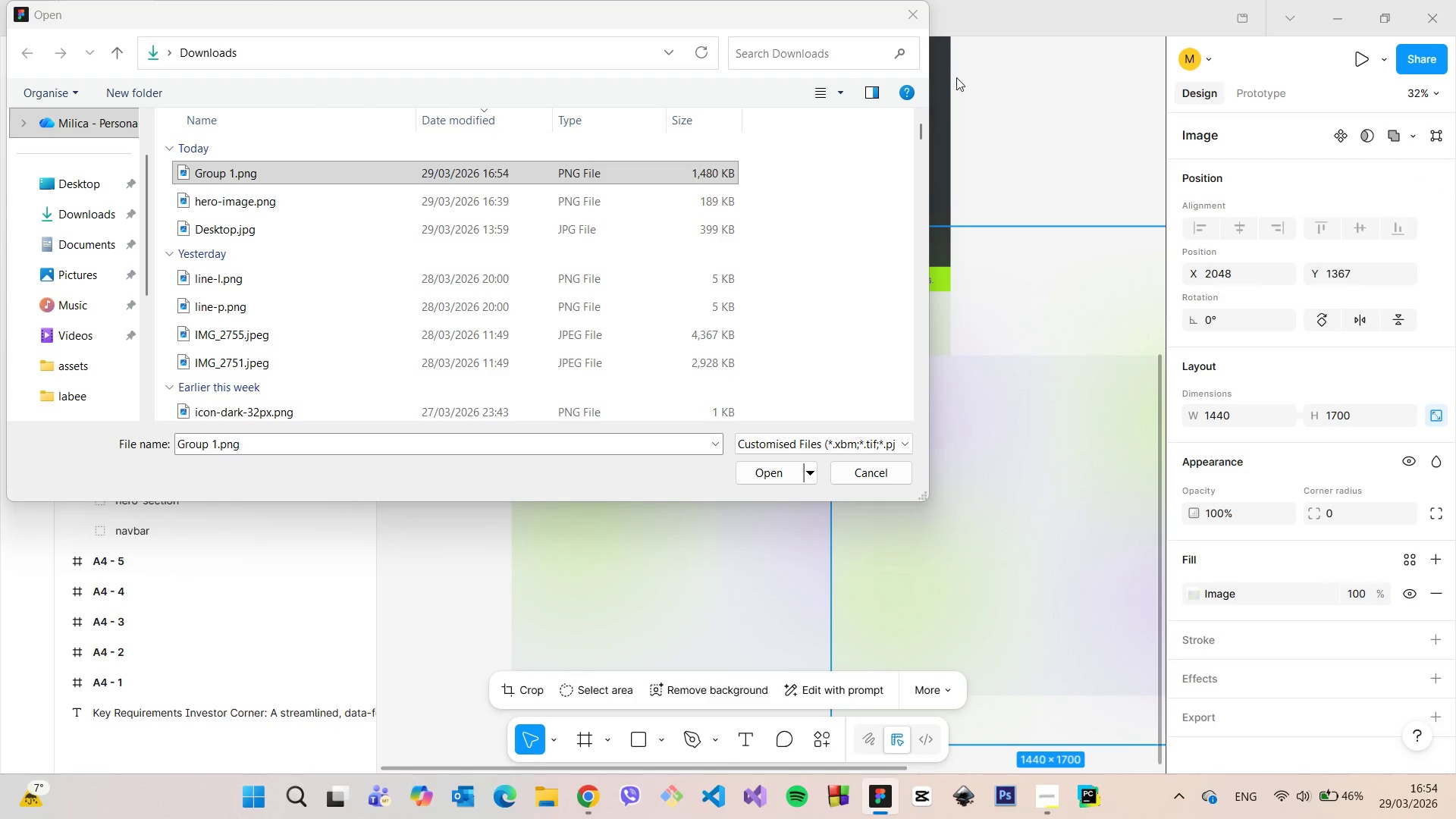 
left_click([915, 21])
 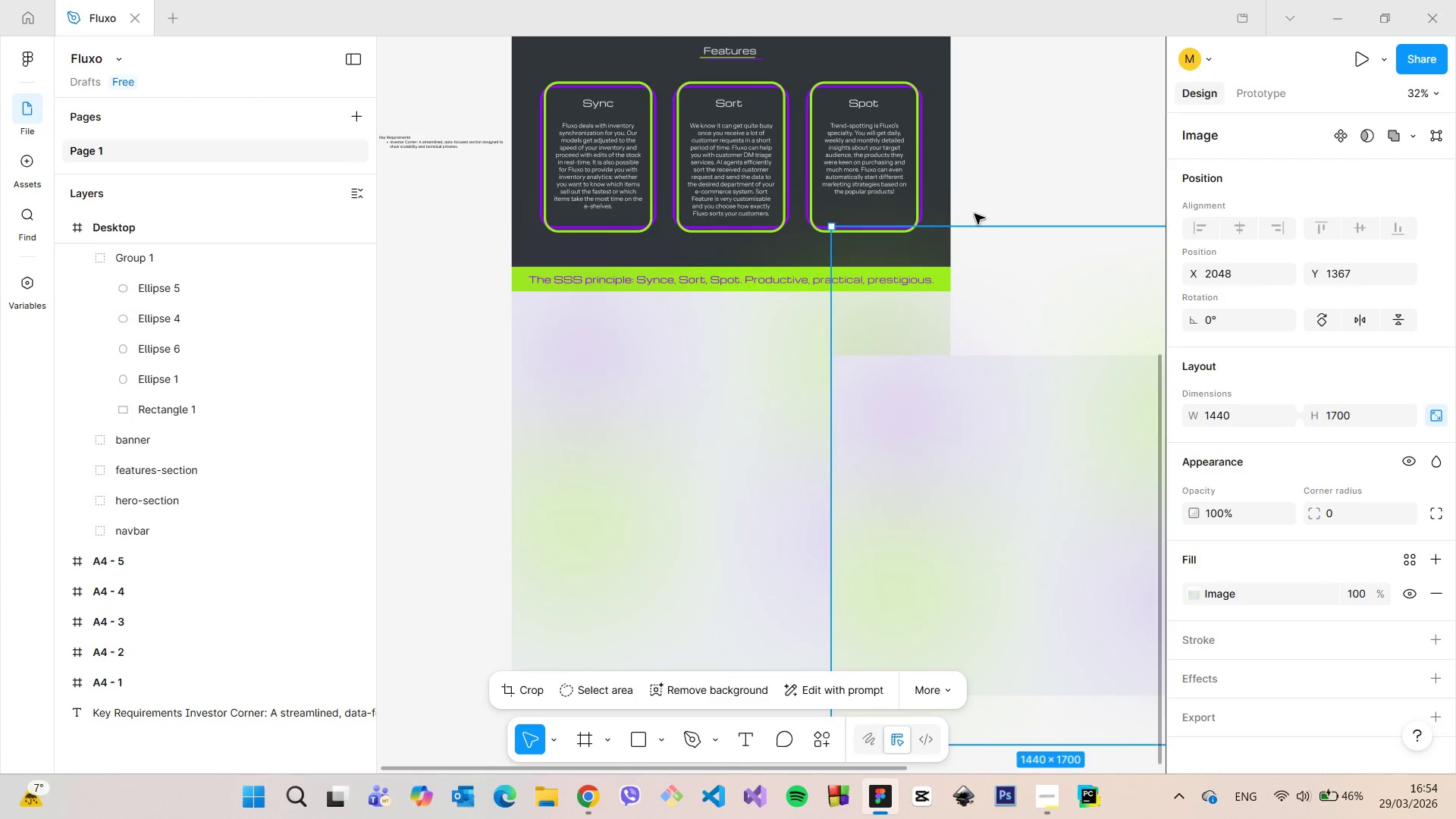 
left_click_drag(start_coordinate=[1041, 360], to_coordinate=[985, 475])
 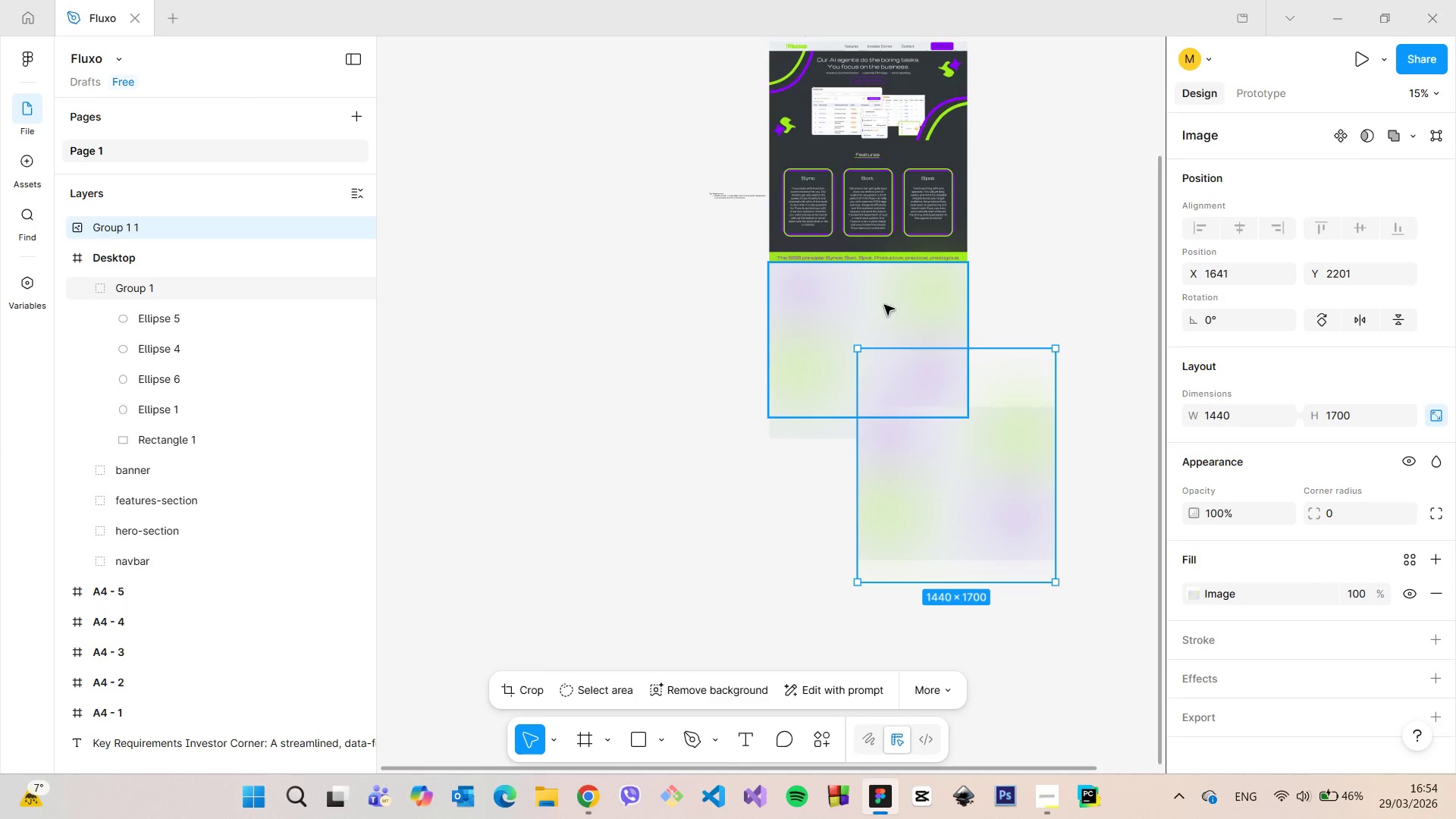 
scroll: coordinate [983, 240], scroll_direction: down, amount: 5.0
 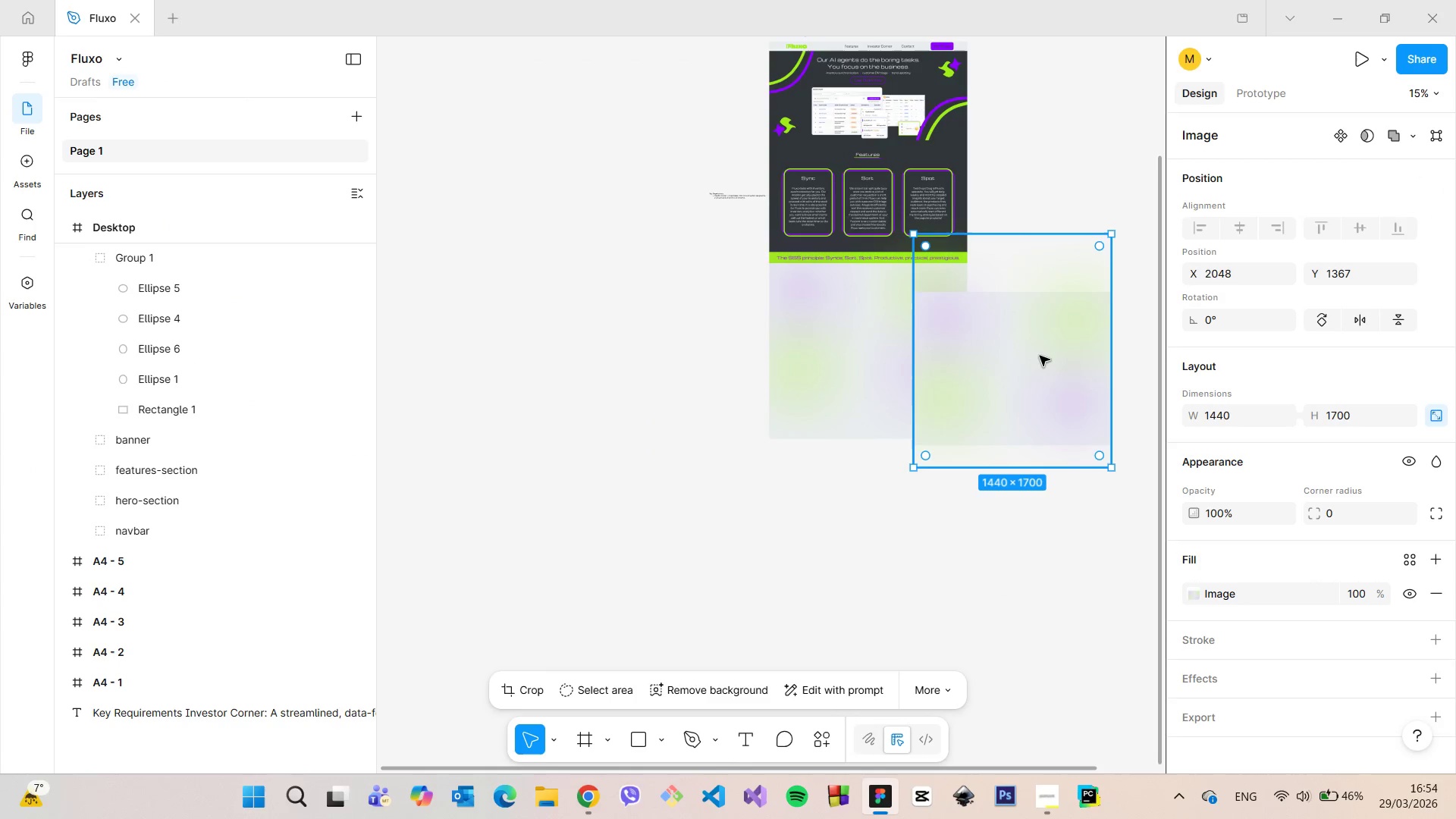 
left_click([884, 305])
 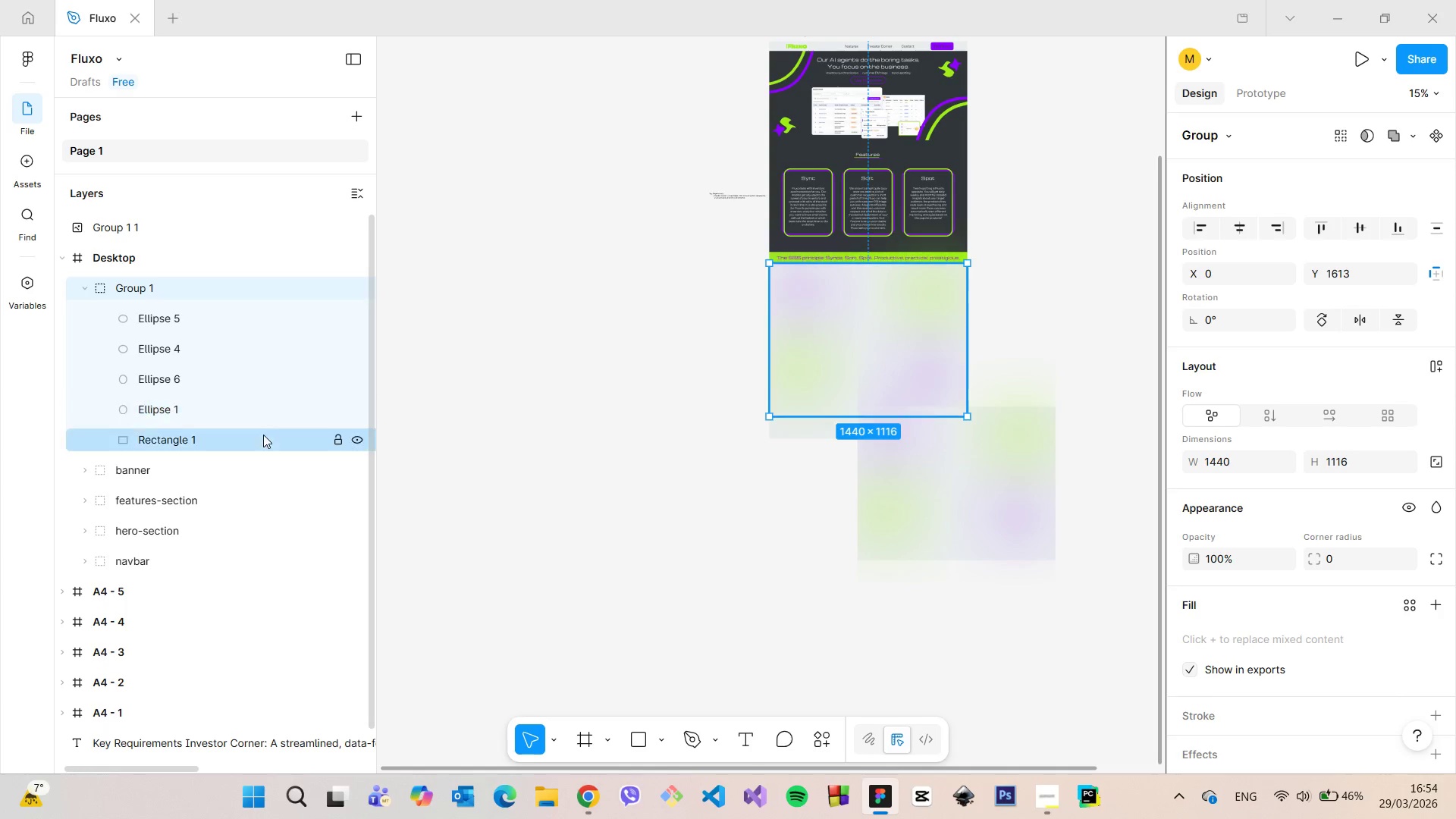 
left_click([248, 435])
 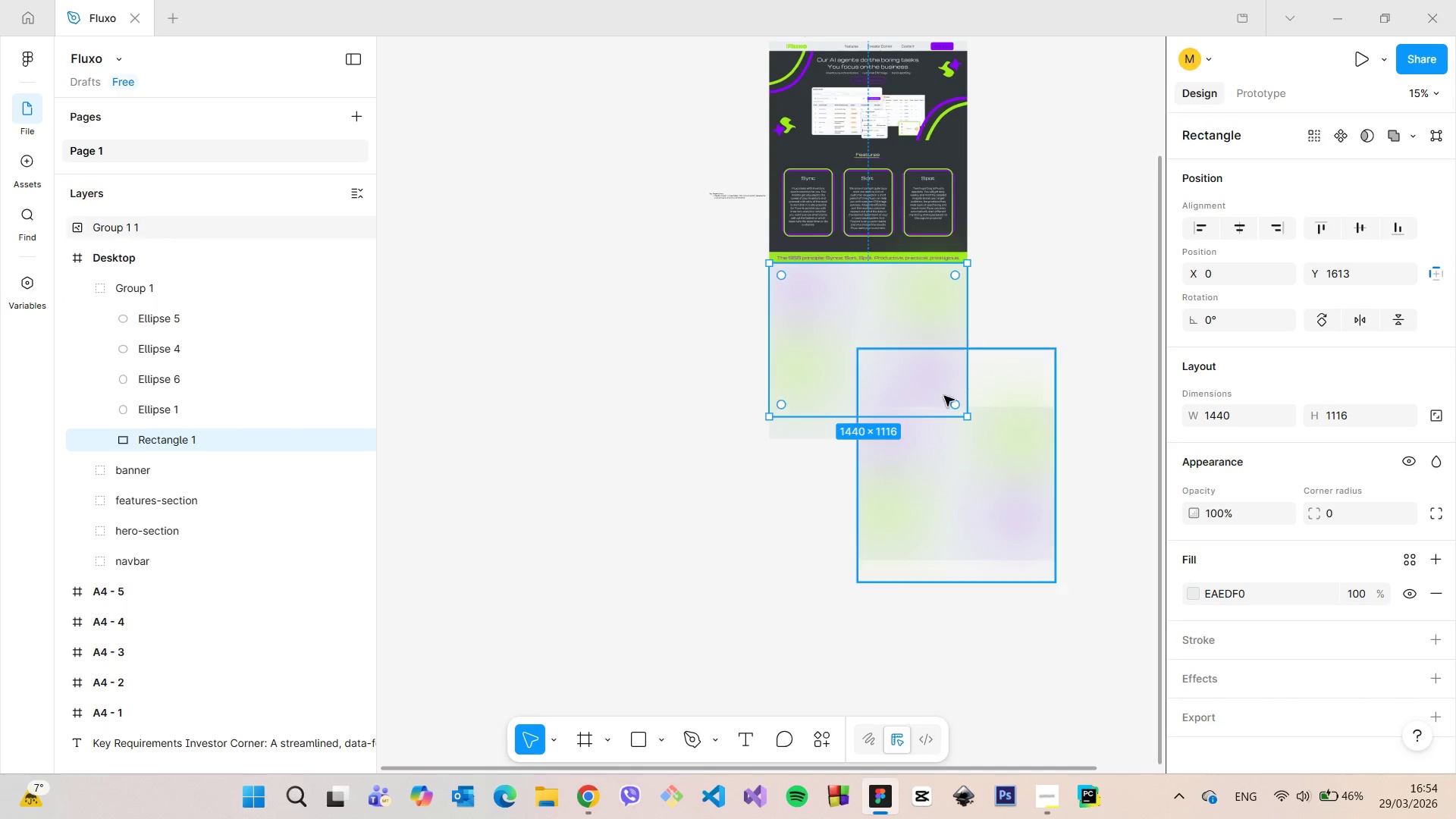 
left_click([1003, 456])
 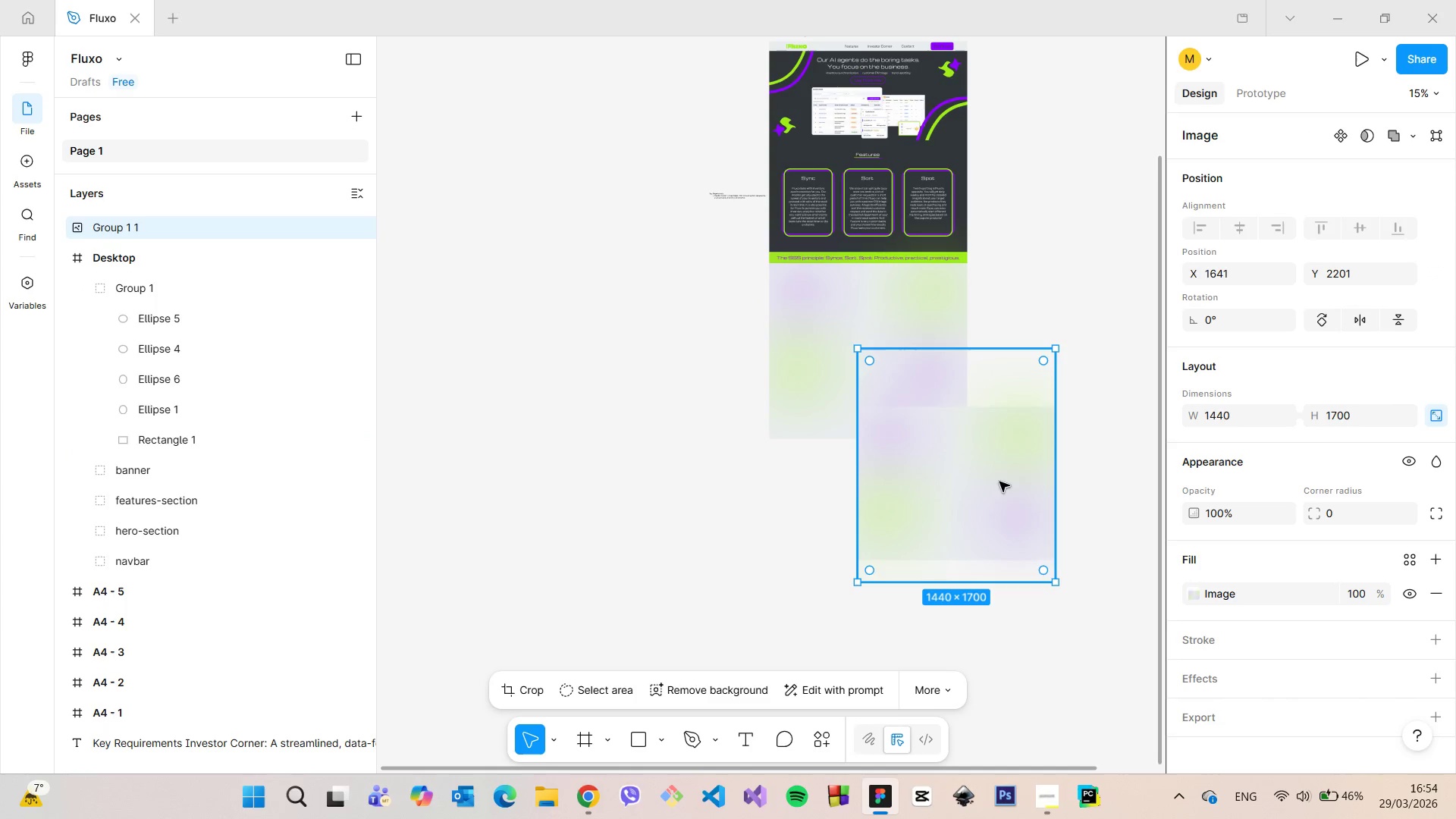 
left_click_drag(start_coordinate=[997, 482], to_coordinate=[958, 420])
 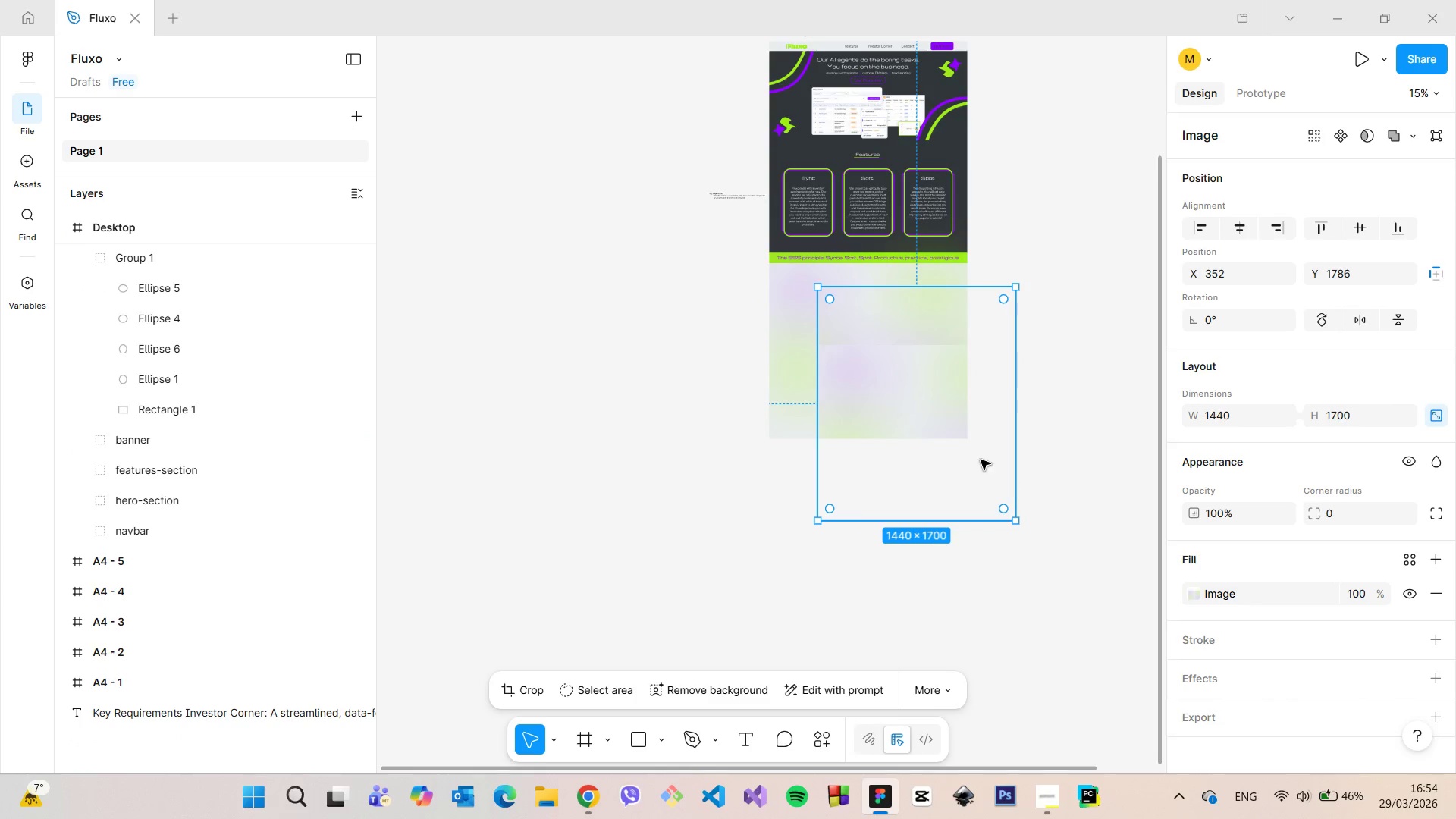 
left_click_drag(start_coordinate=[974, 457], to_coordinate=[926, 375])
 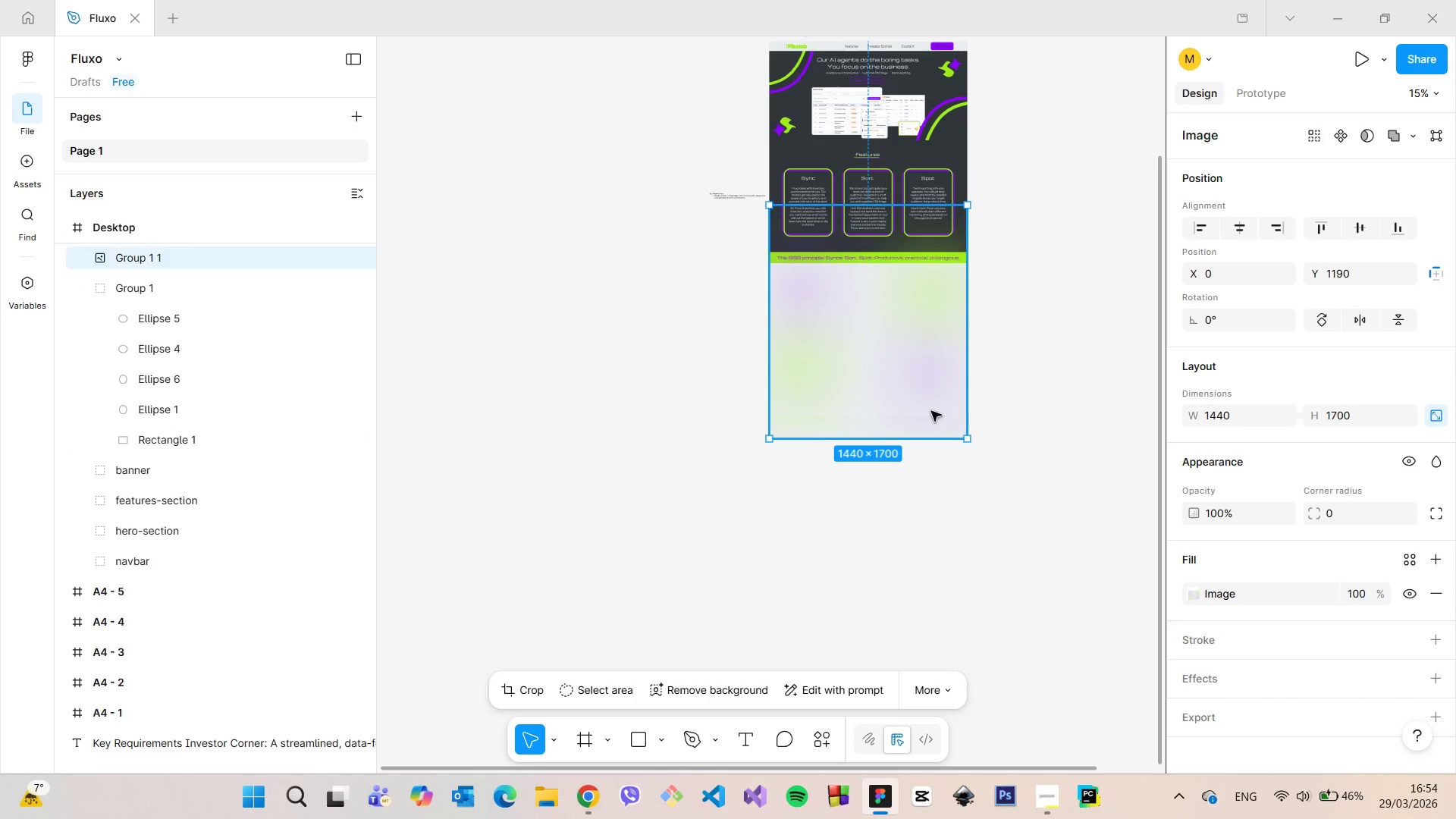 
left_click_drag(start_coordinate=[926, 377], to_coordinate=[934, 429])
 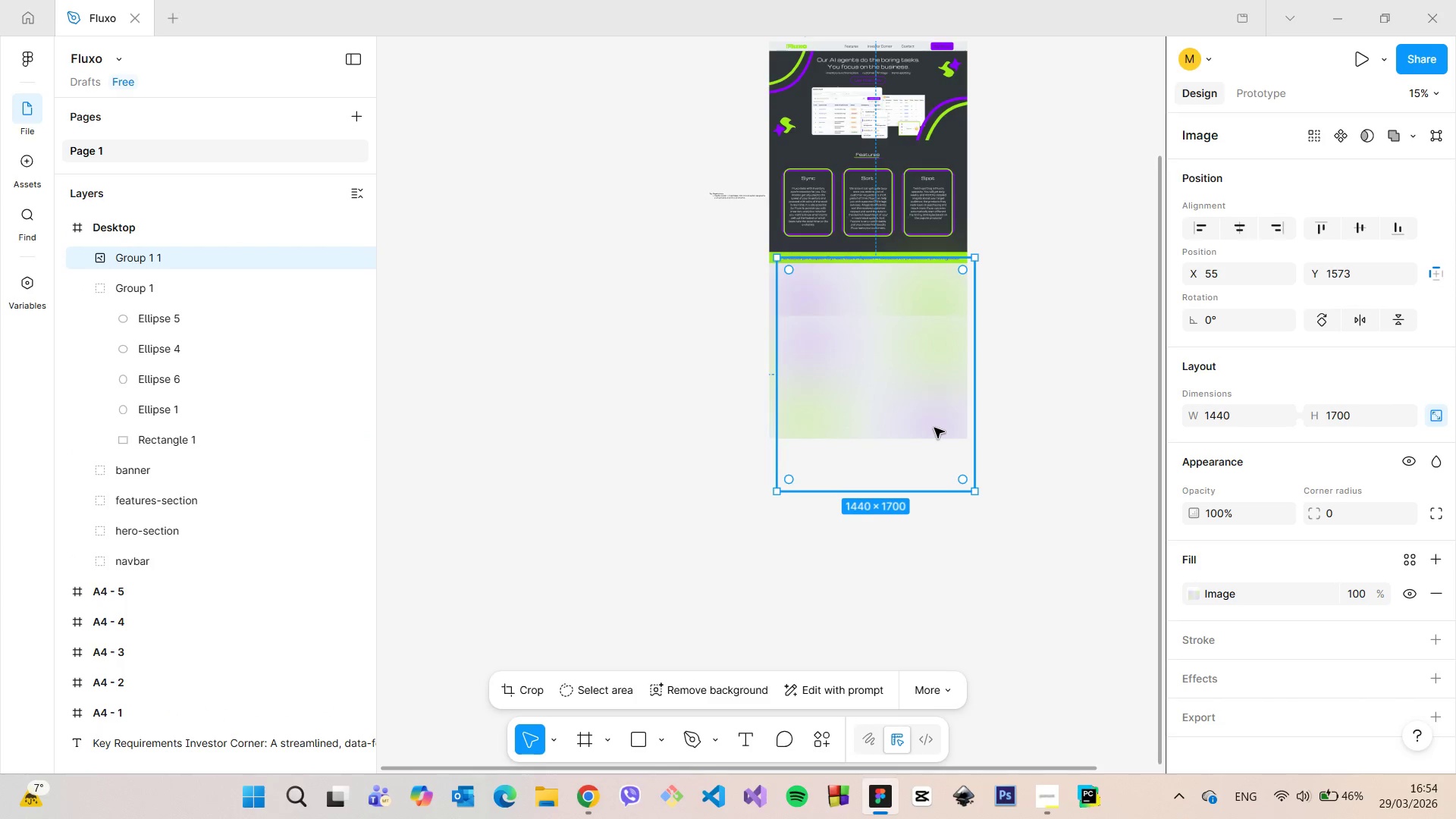 
scroll: coordinate [938, 425], scroll_direction: up, amount: 4.0
 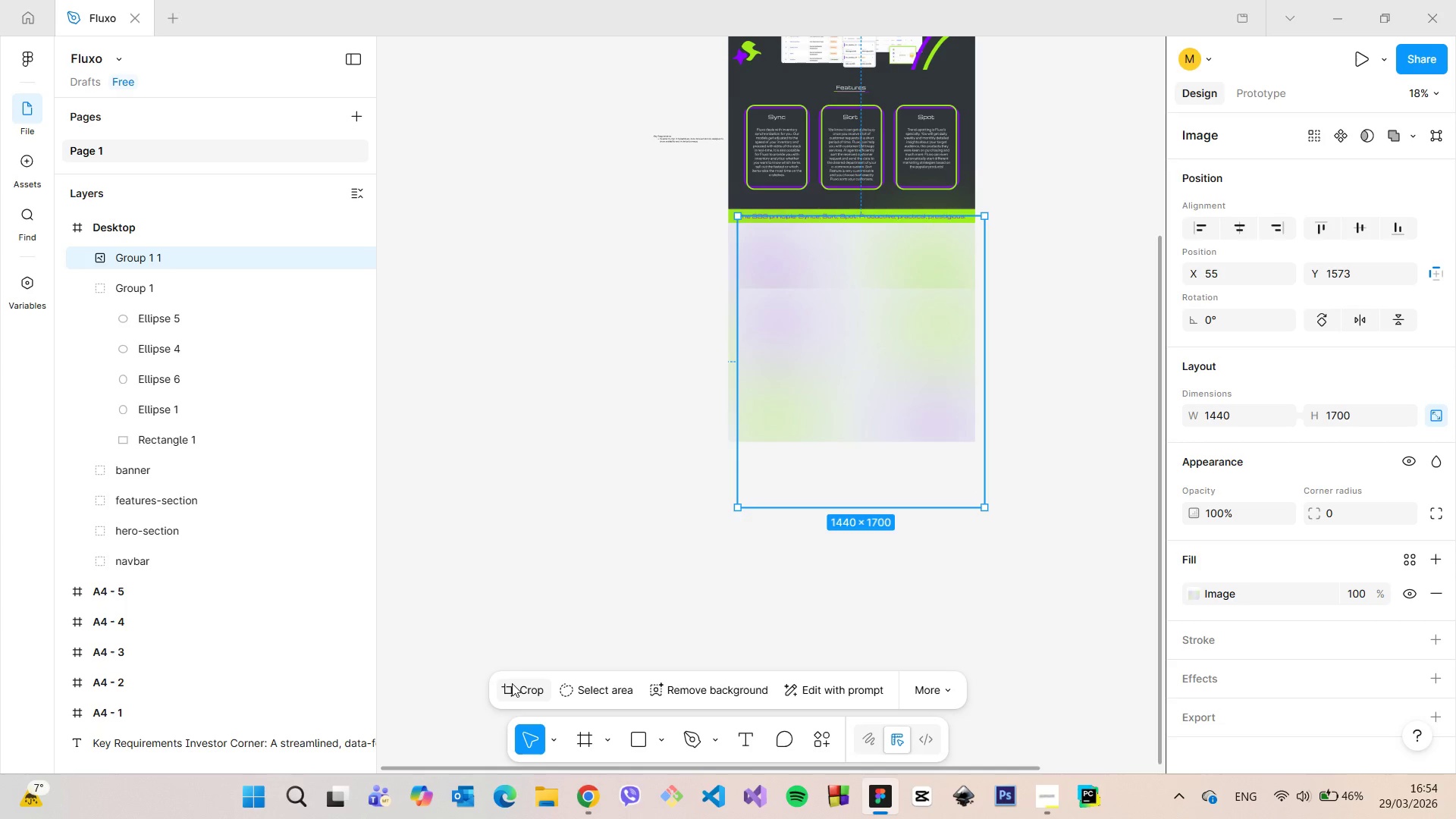 
left_click([512, 683])
 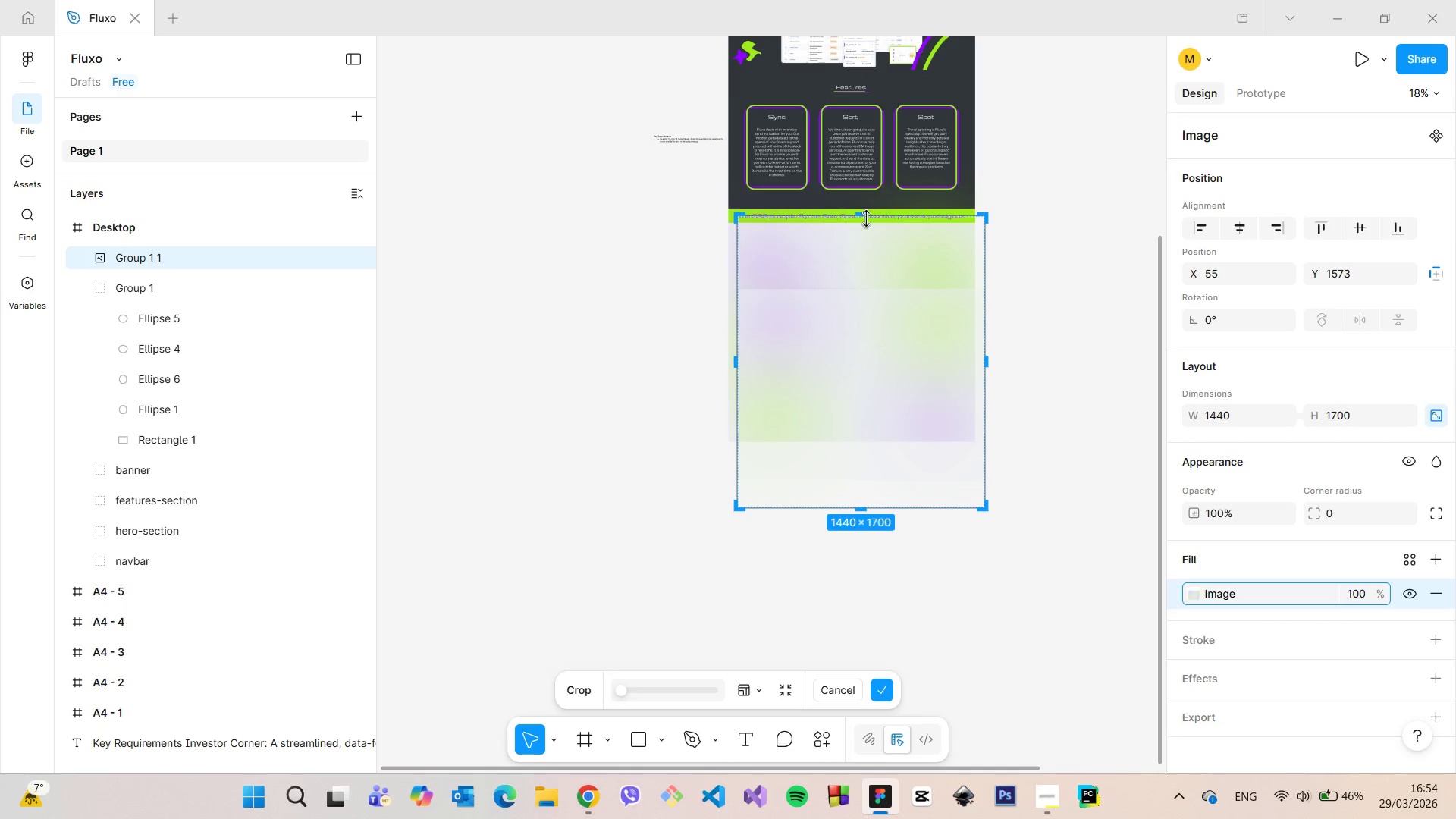 
left_click_drag(start_coordinate=[864, 215], to_coordinate=[878, 289])
 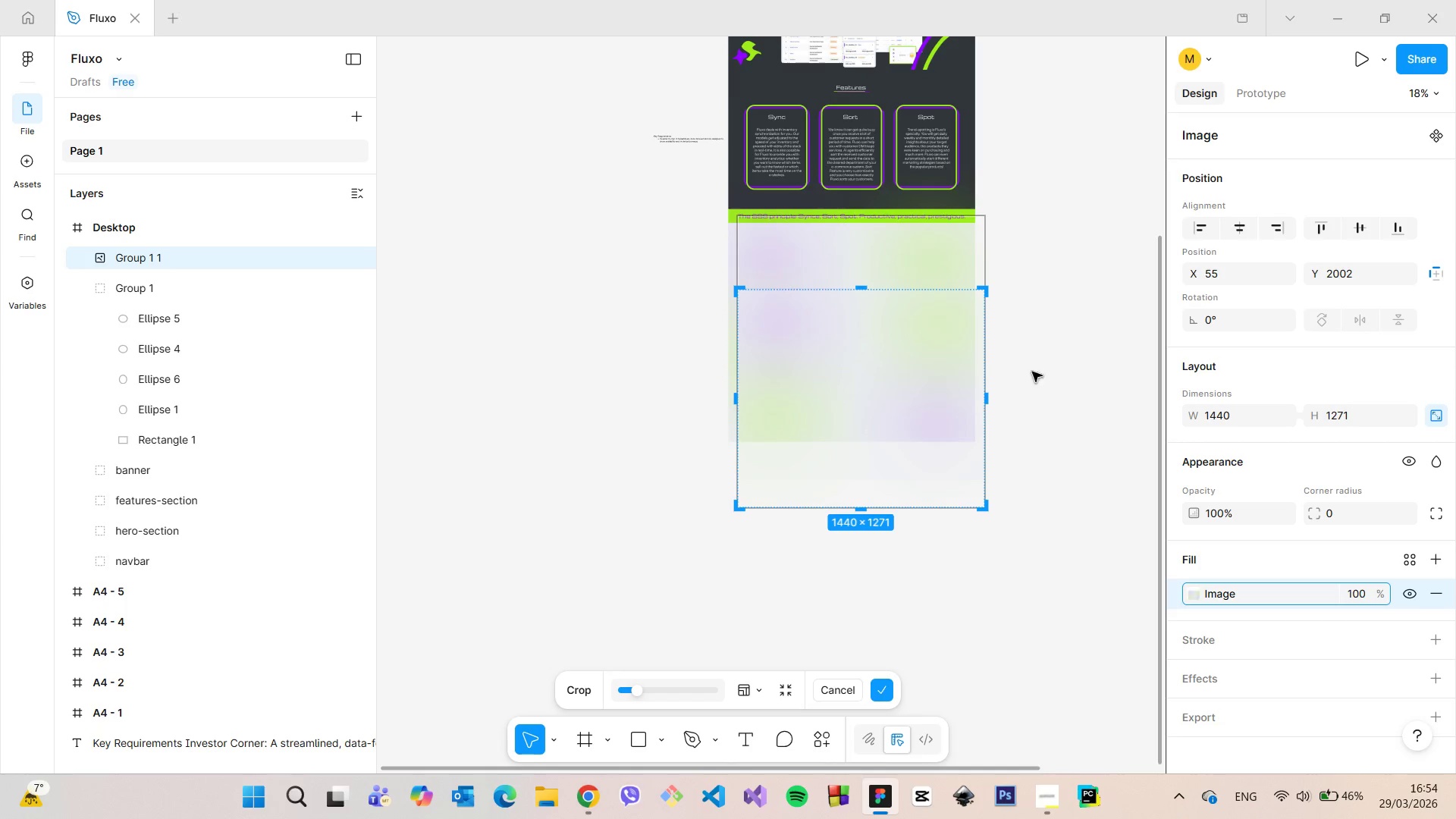 
left_click([1057, 377])
 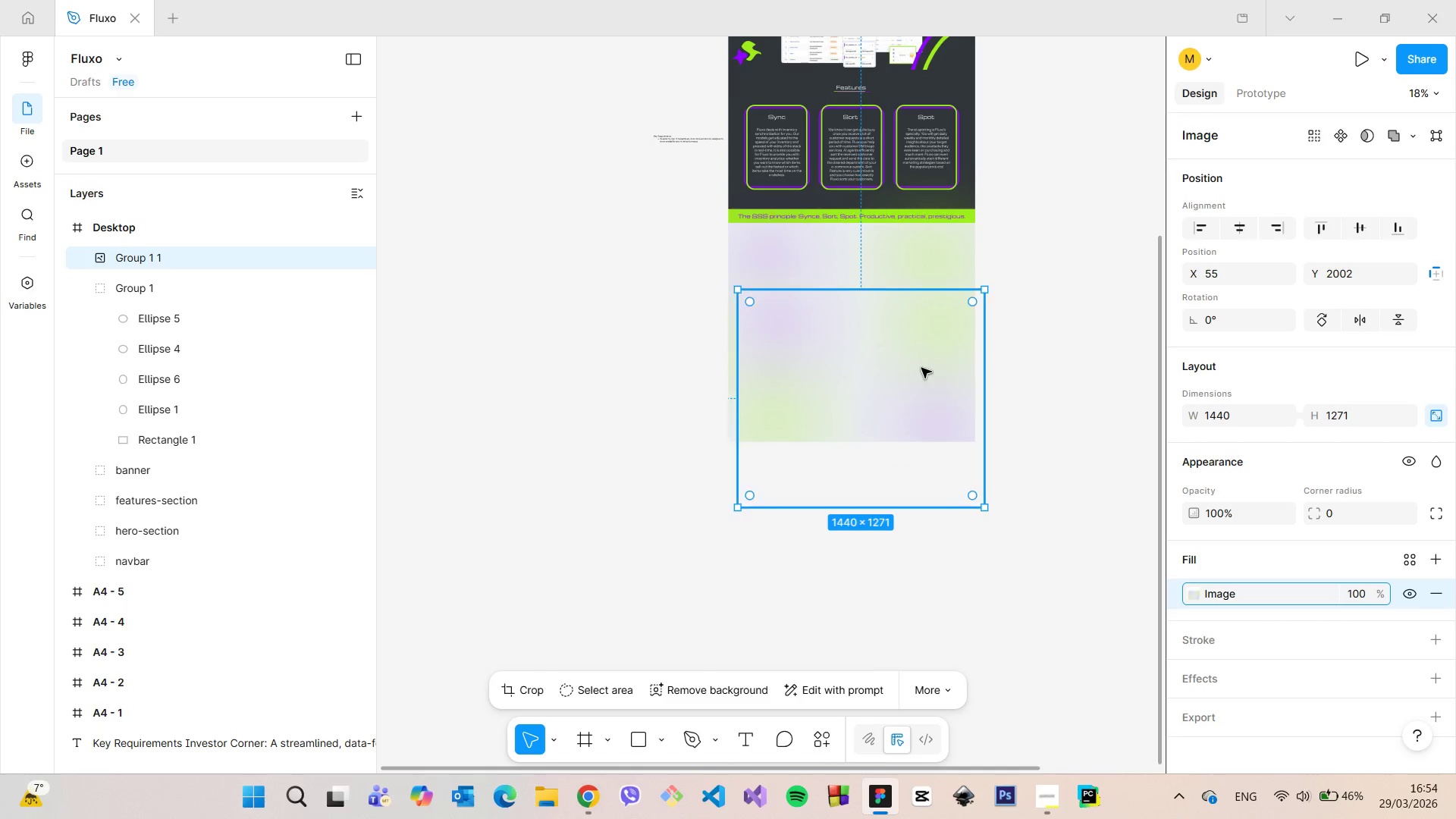 
left_click_drag(start_coordinate=[921, 368], to_coordinate=[912, 302])
 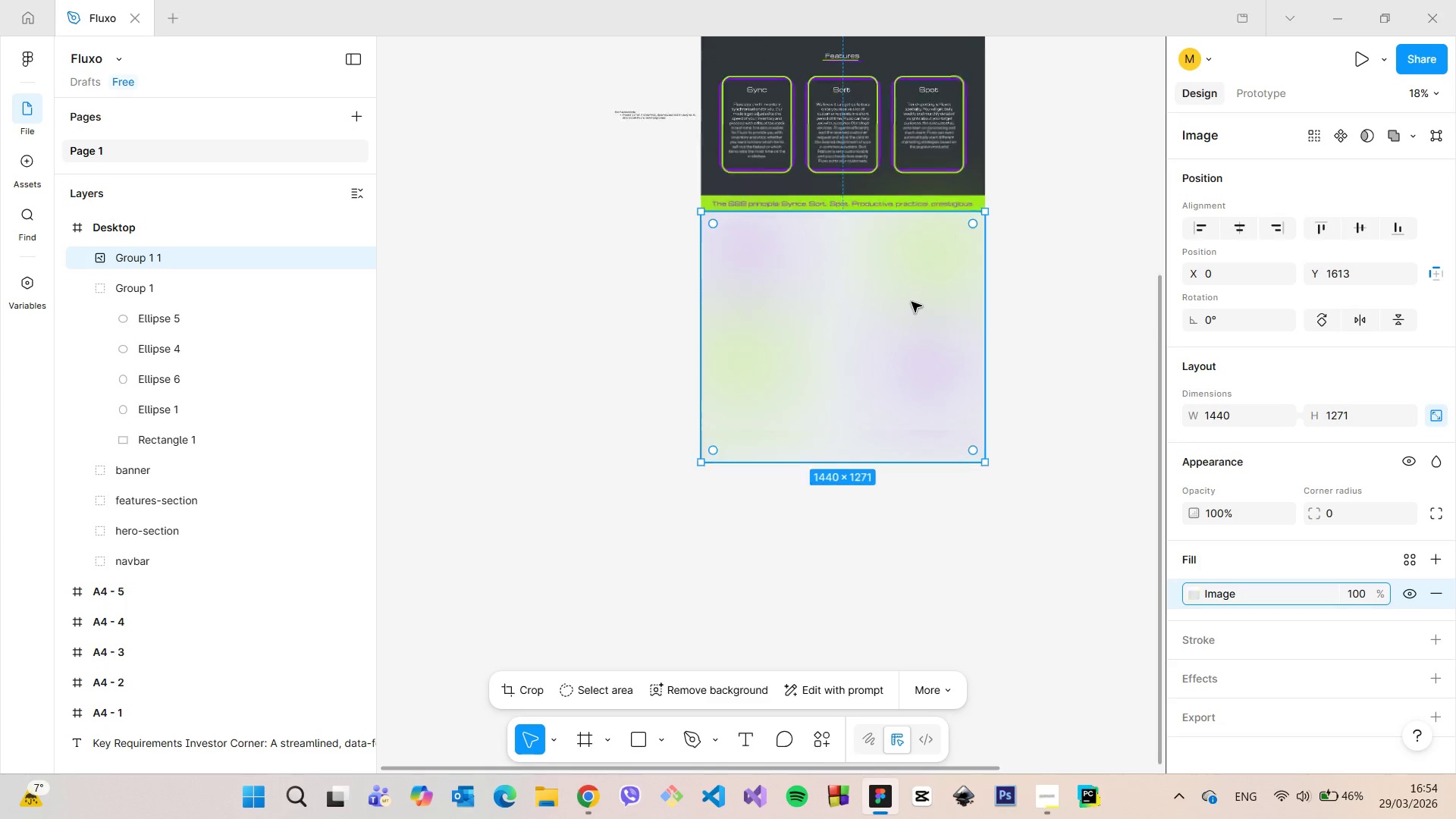 
left_click([1080, 378])
 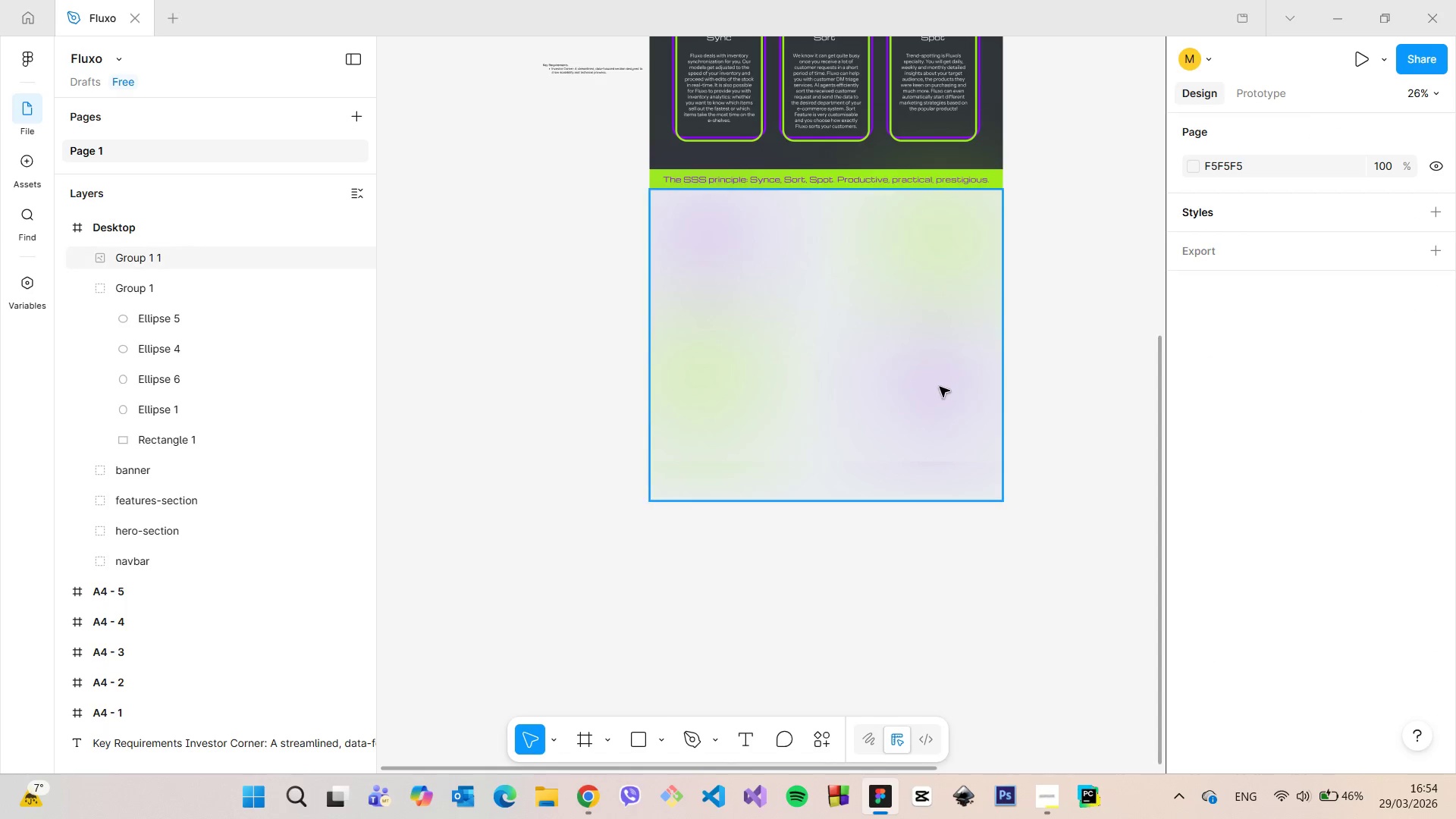 
scroll: coordinate [912, 302], scroll_direction: up, amount: 4.0
 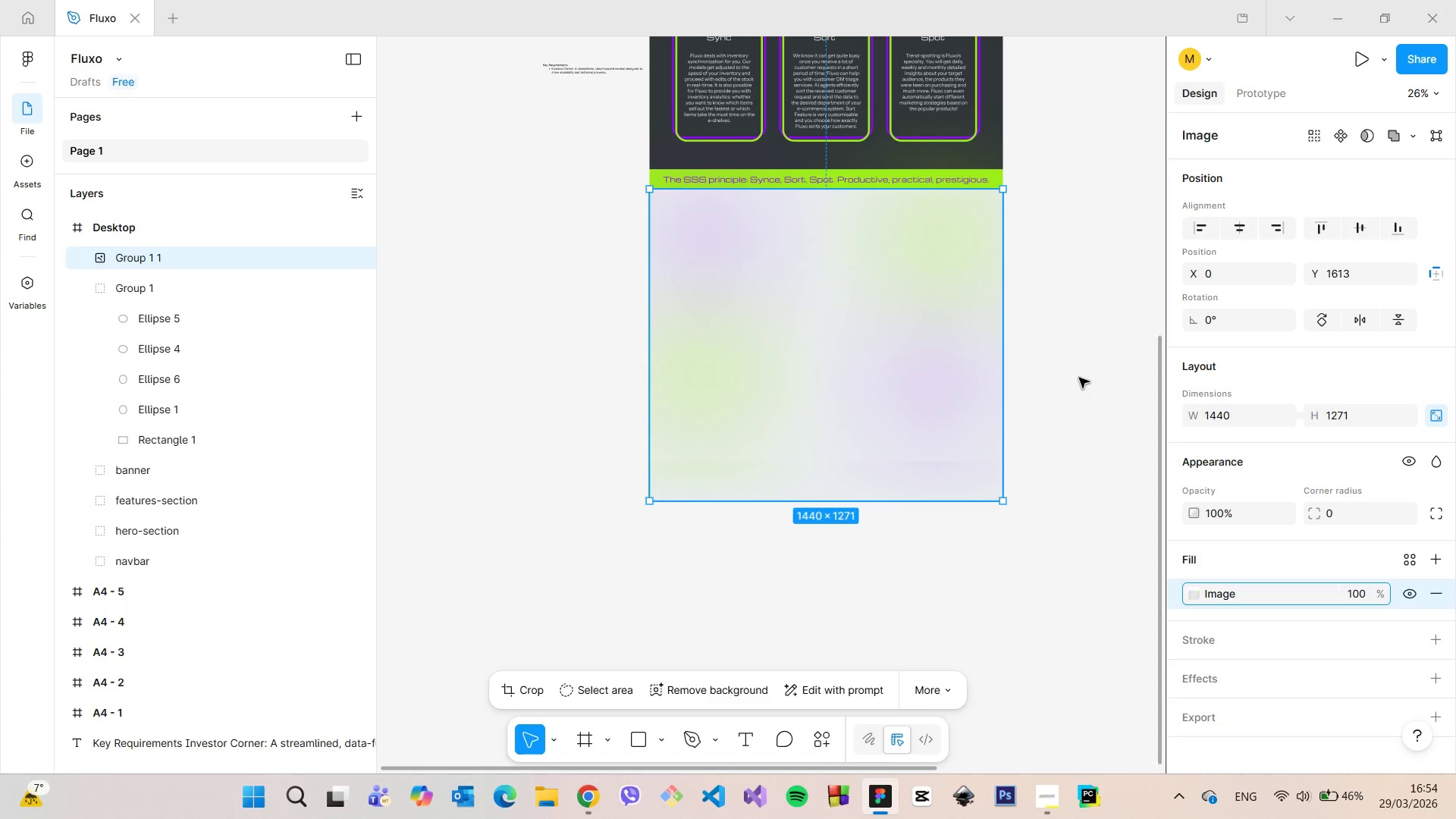 
left_click([940, 387])
 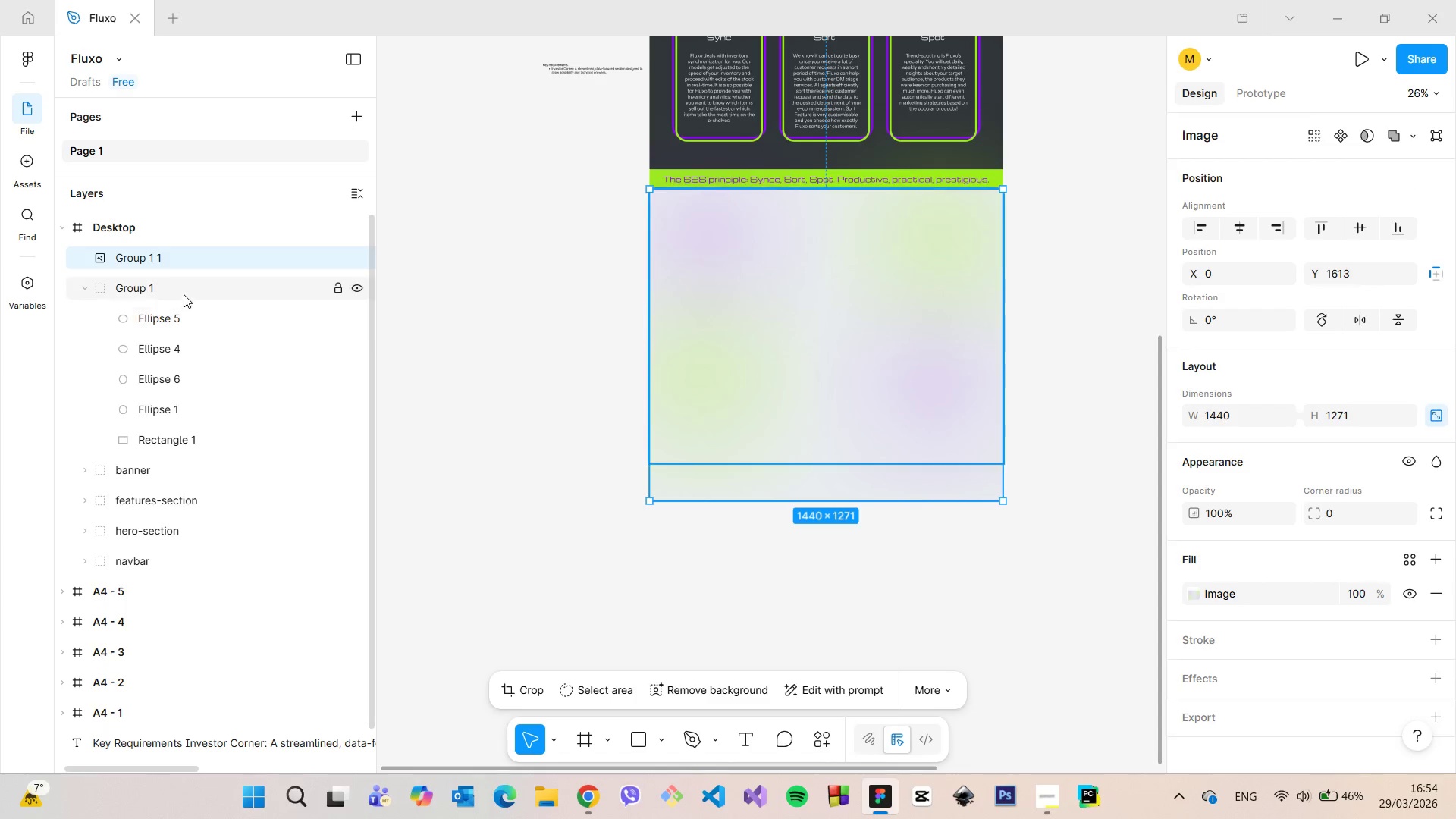 
left_click([183, 293])
 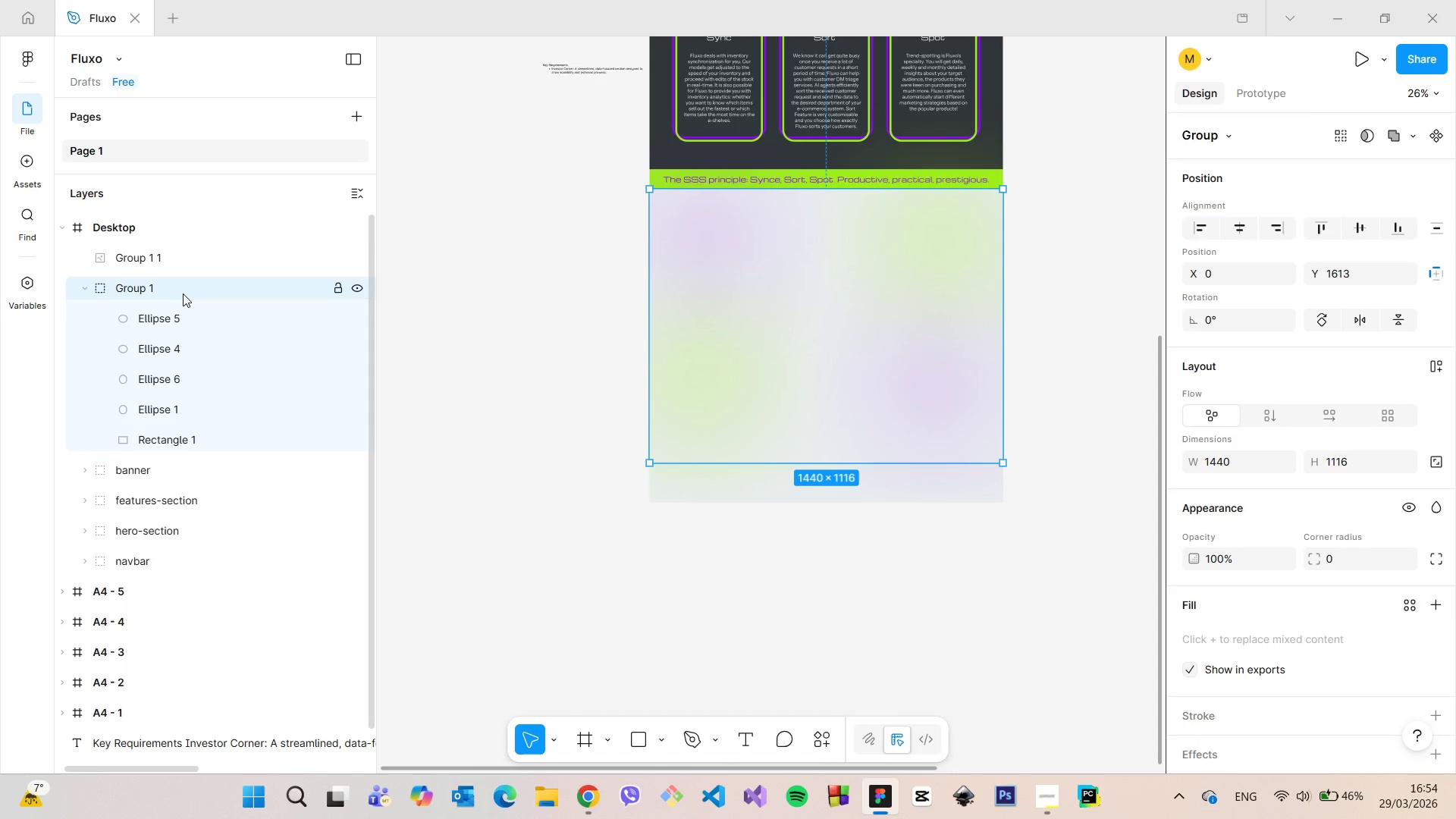 
key(Backspace)
 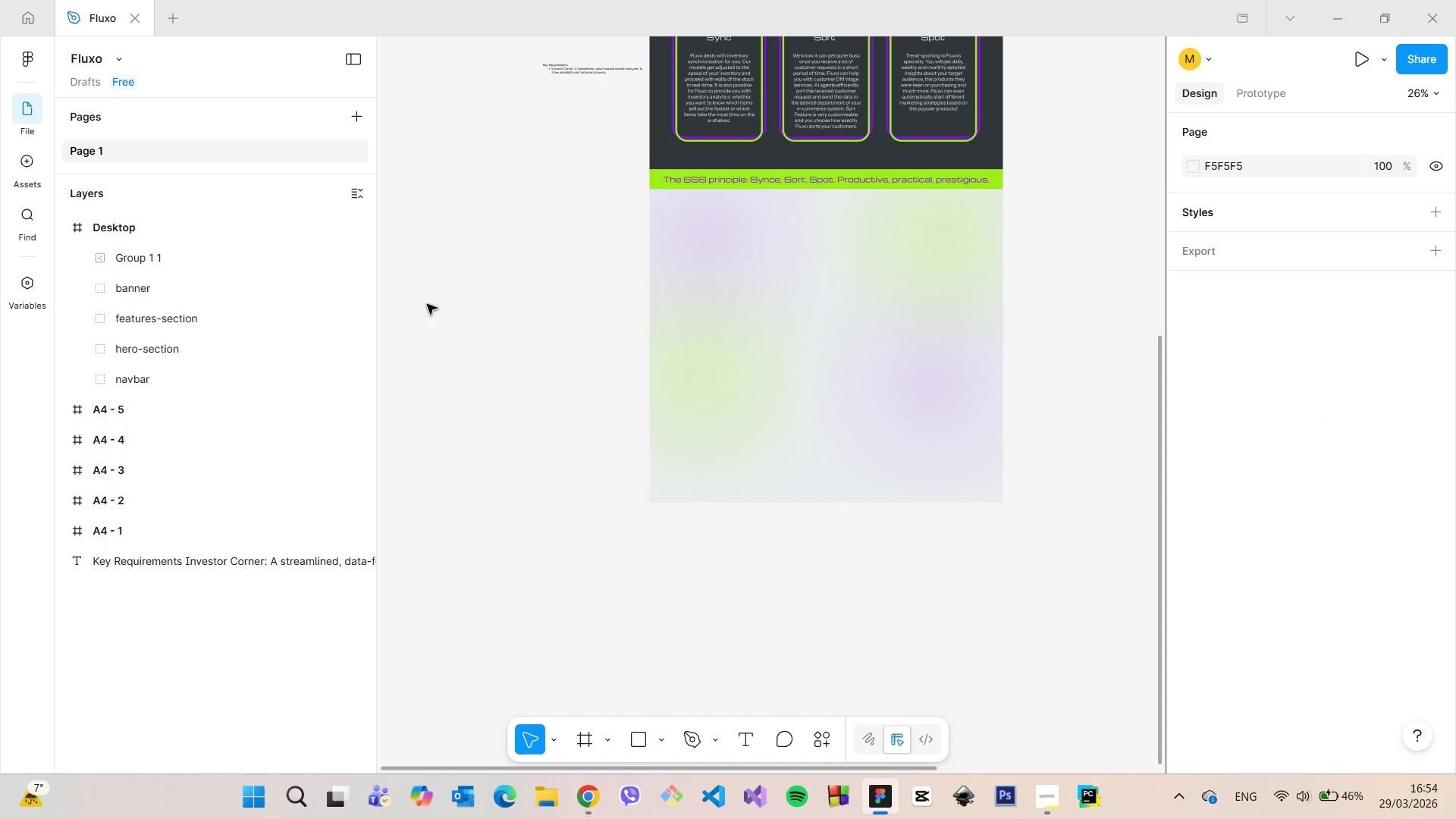 
left_click([249, 246])
 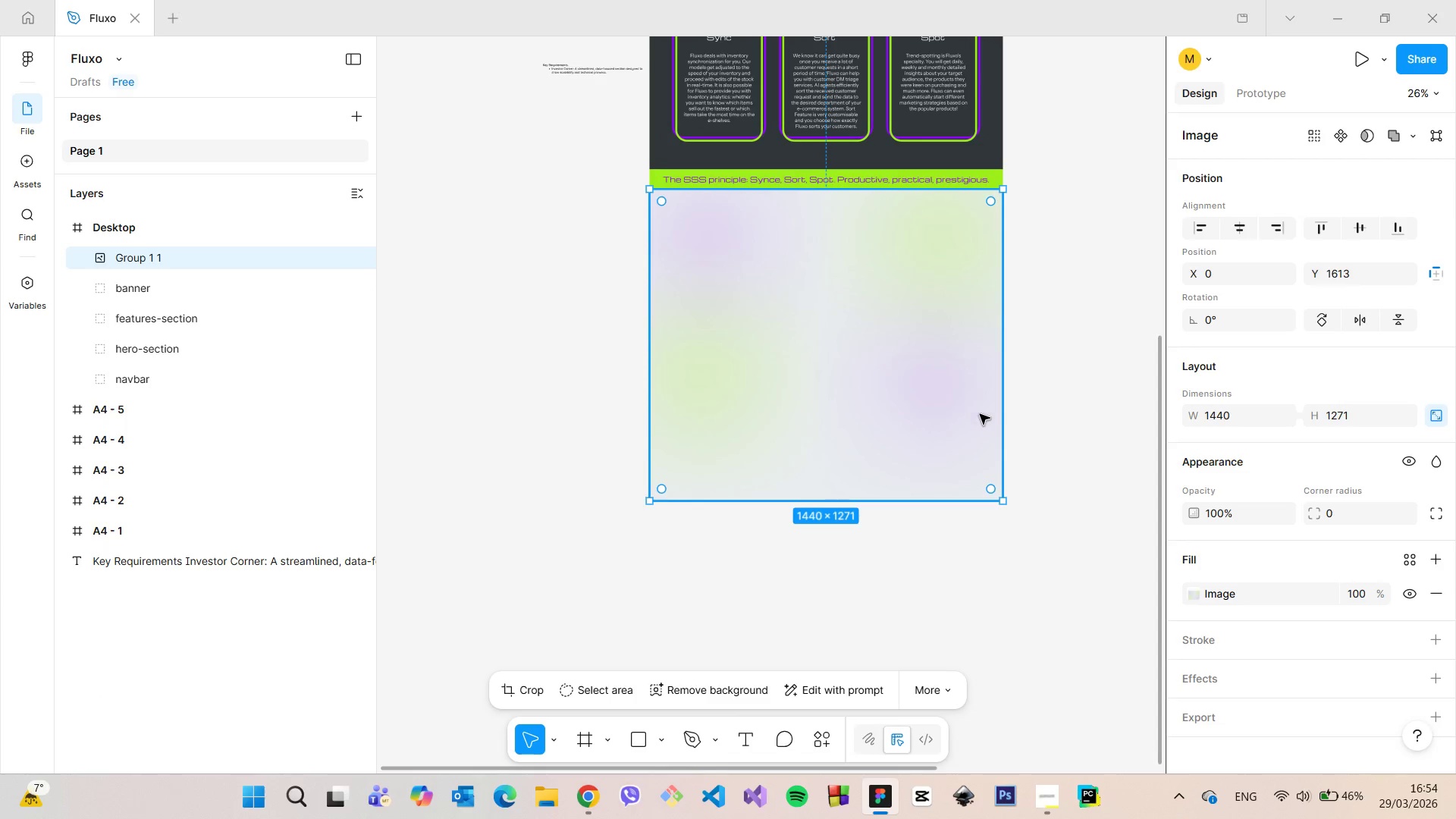 
scroll: coordinate [987, 422], scroll_direction: up, amount: 1.0
 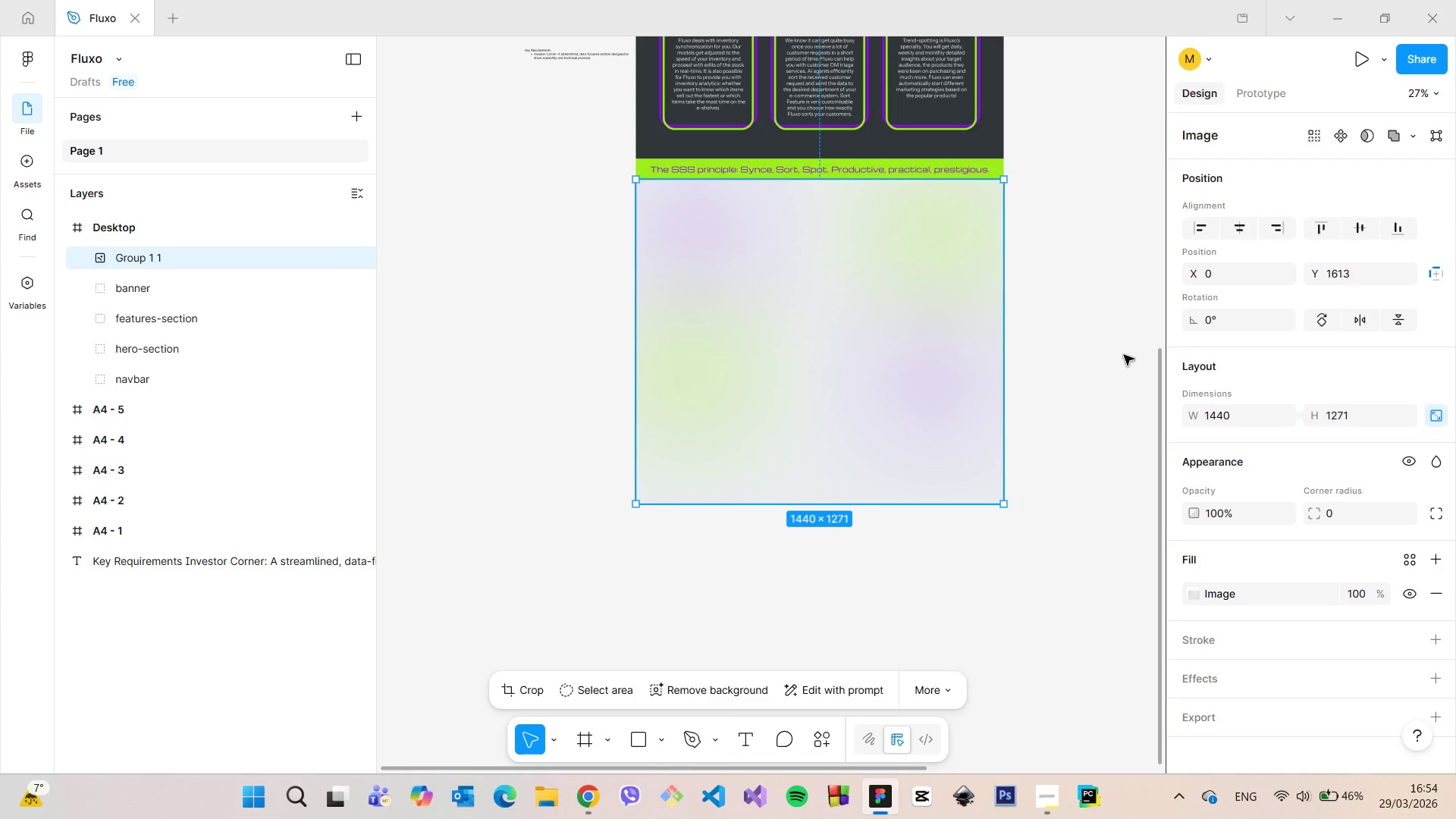 
left_click([1124, 355])
 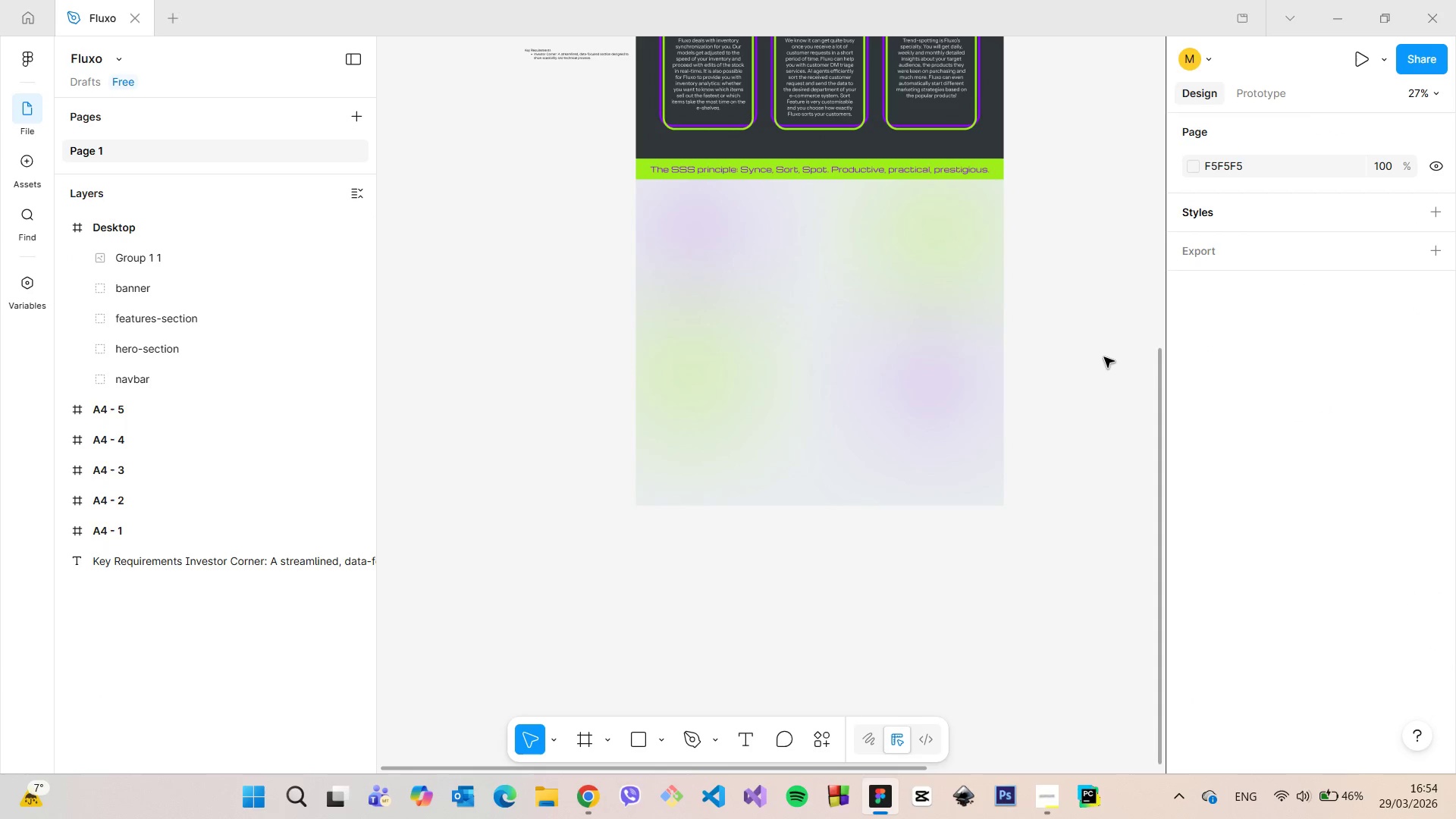 
scroll: coordinate [937, 297], scroll_direction: up, amount: 4.0
 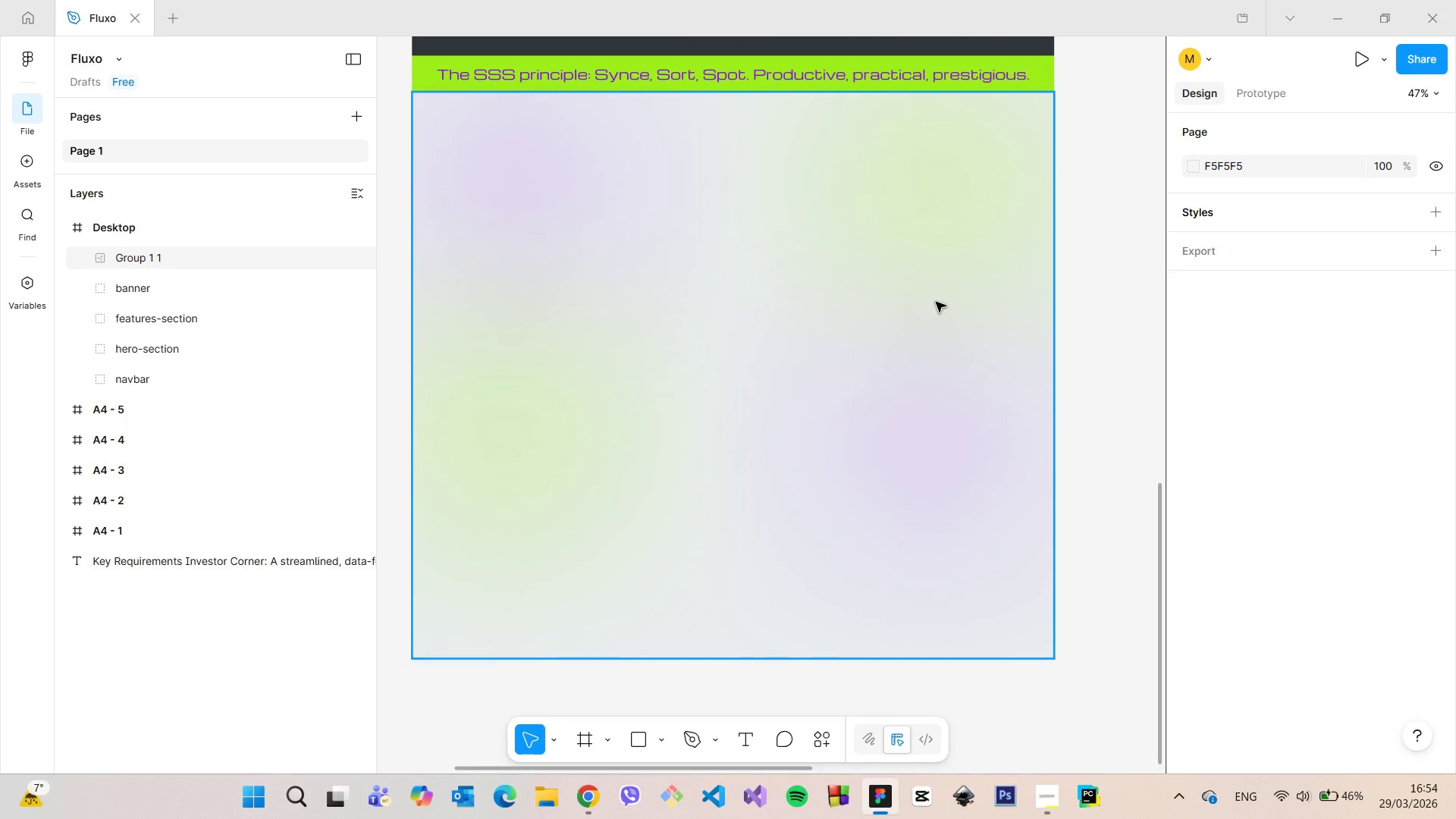 
scroll: coordinate [1031, 383], scroll_direction: down, amount: 14.0
 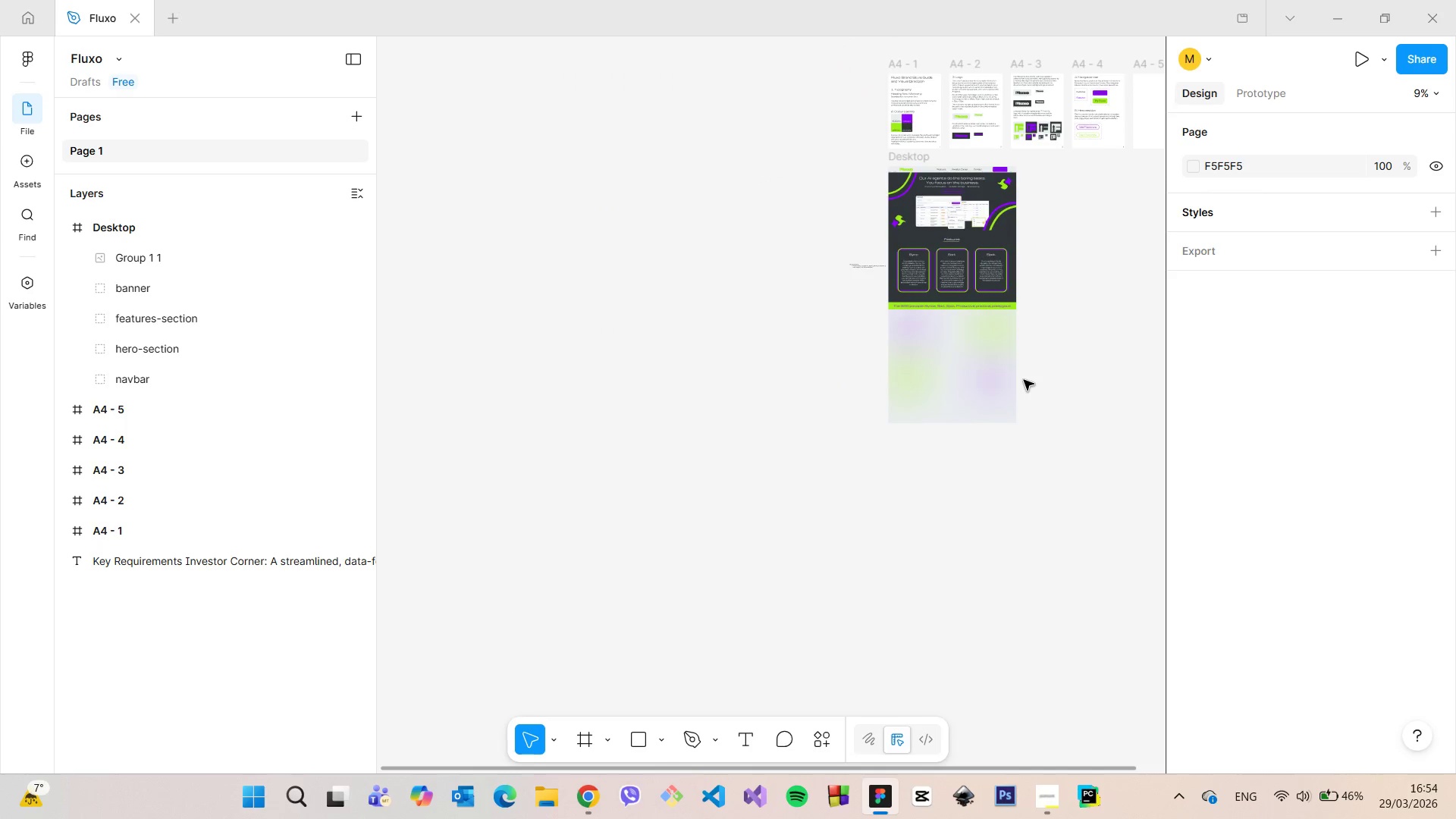 
left_click([993, 381])
 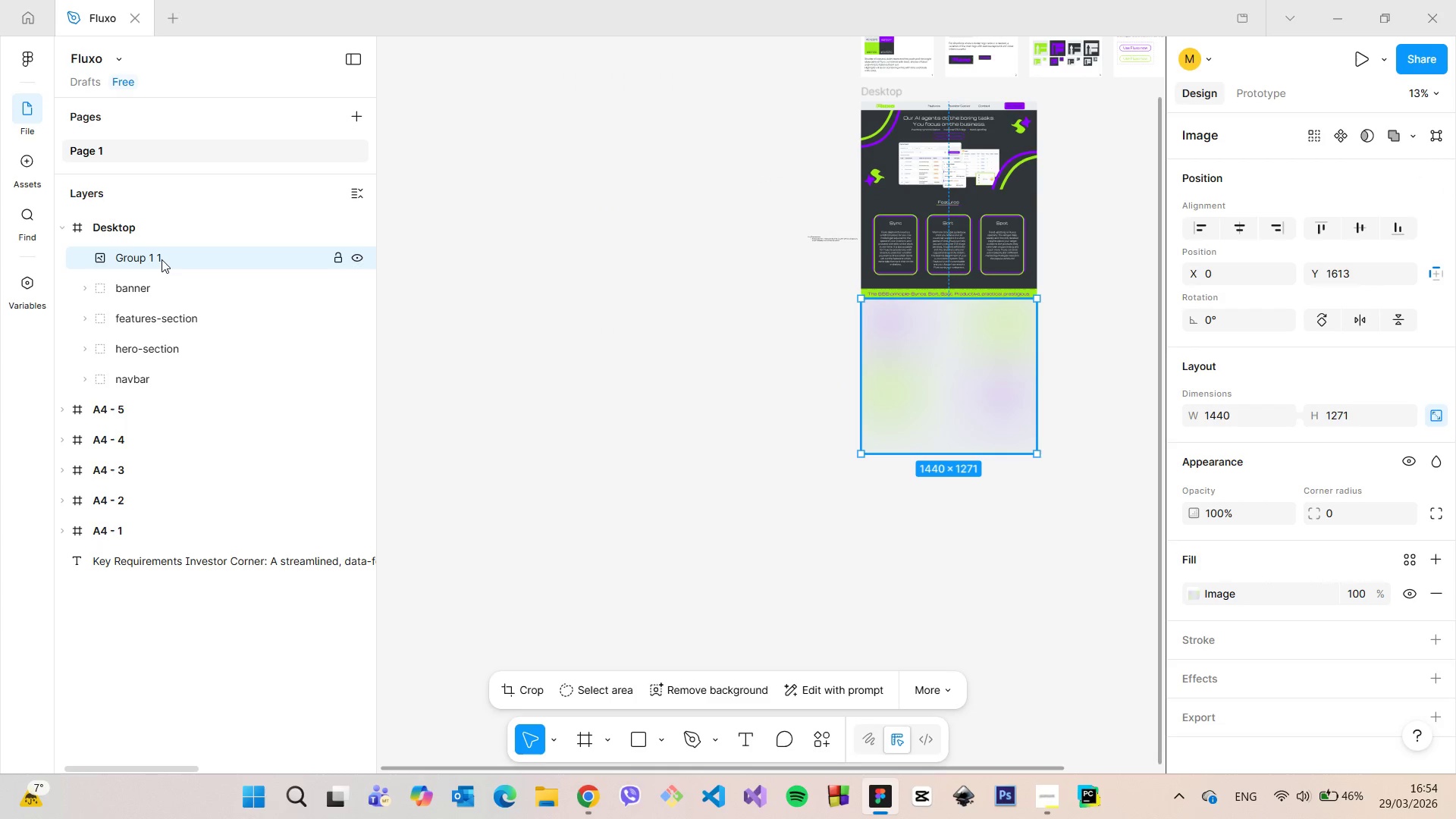 
scroll: coordinate [964, 338], scroll_direction: up, amount: 3.0
 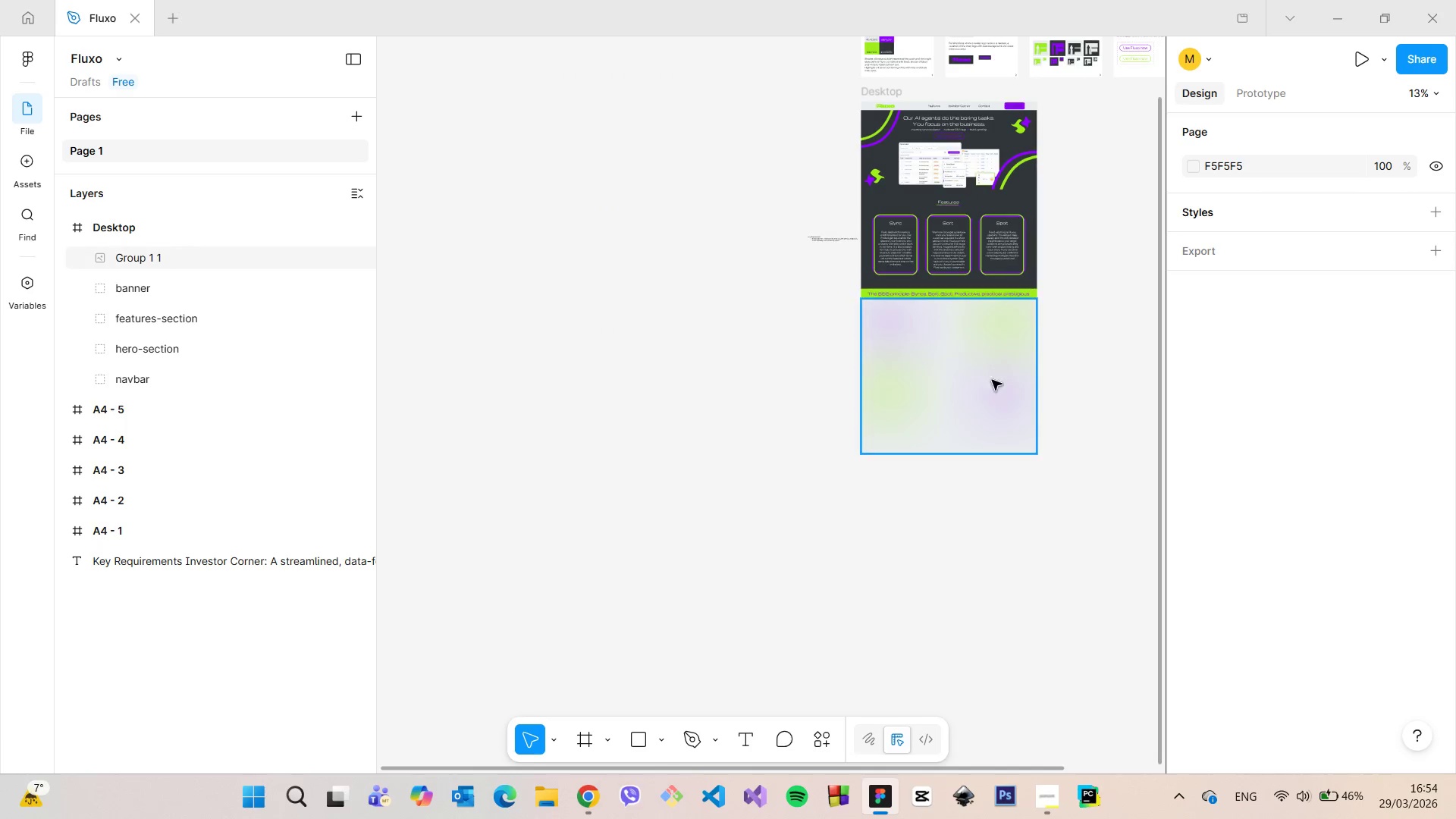 
double_click([161, 259])
 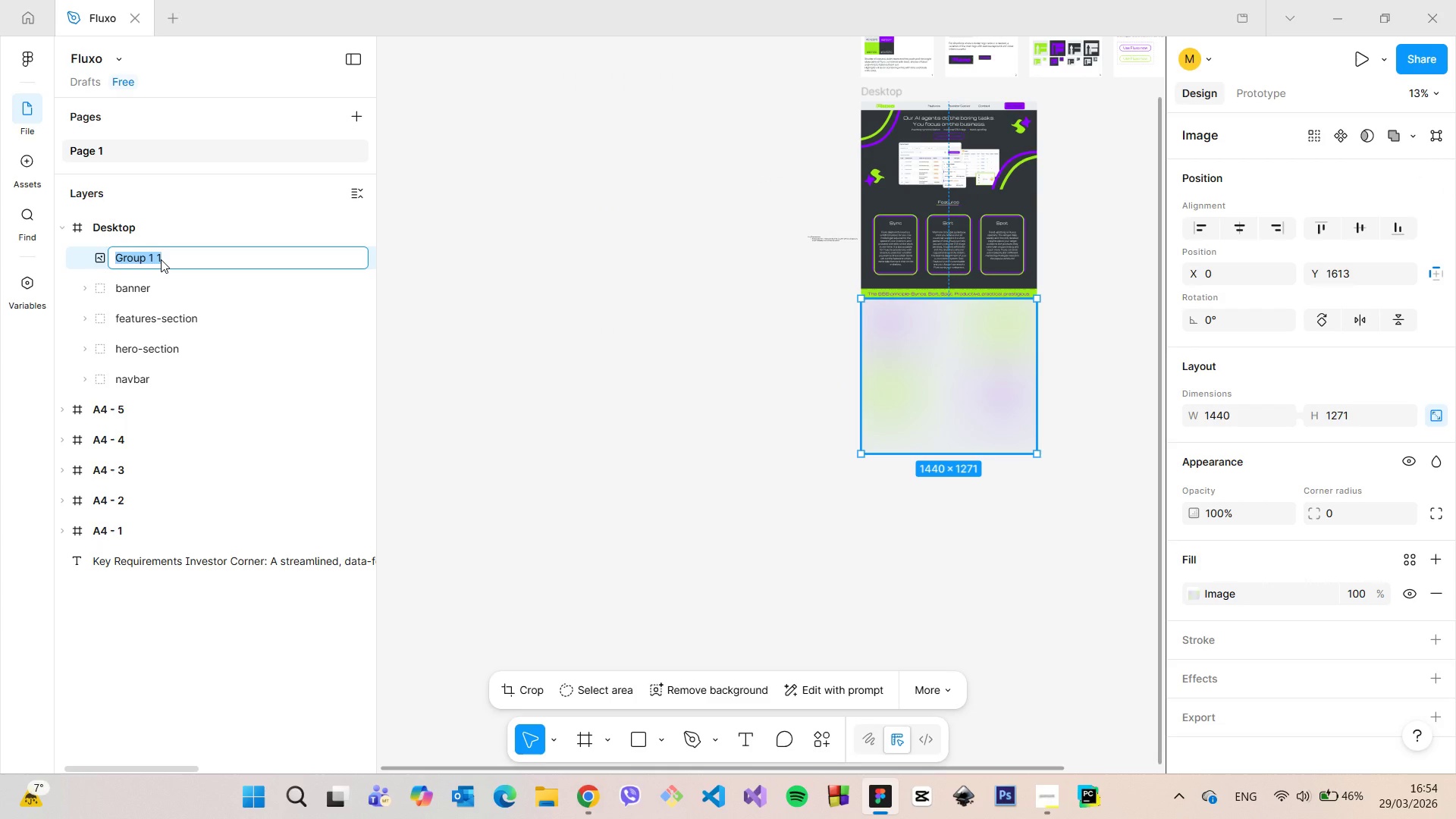 
type(demo-base)
 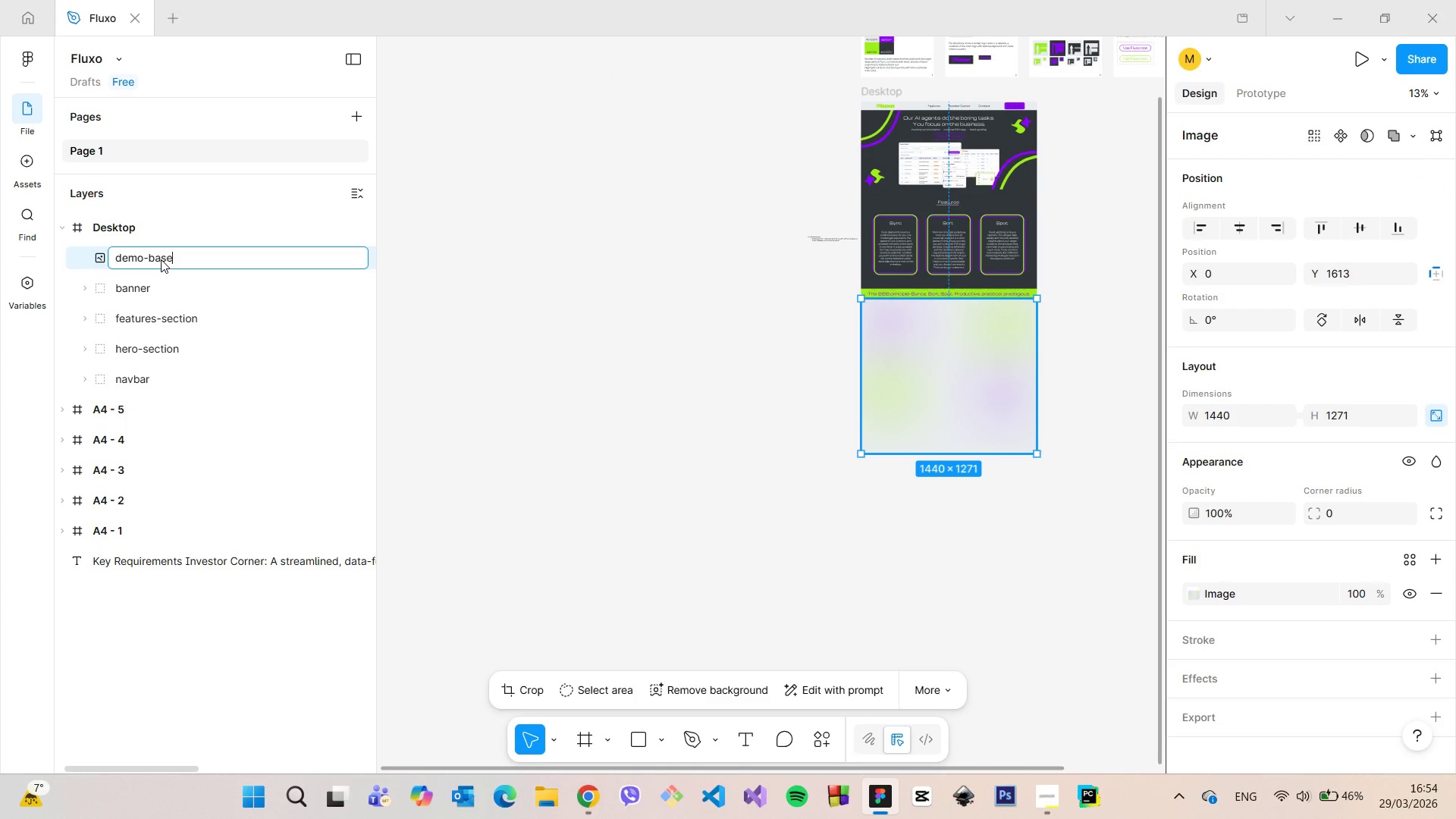 
key(Enter)
 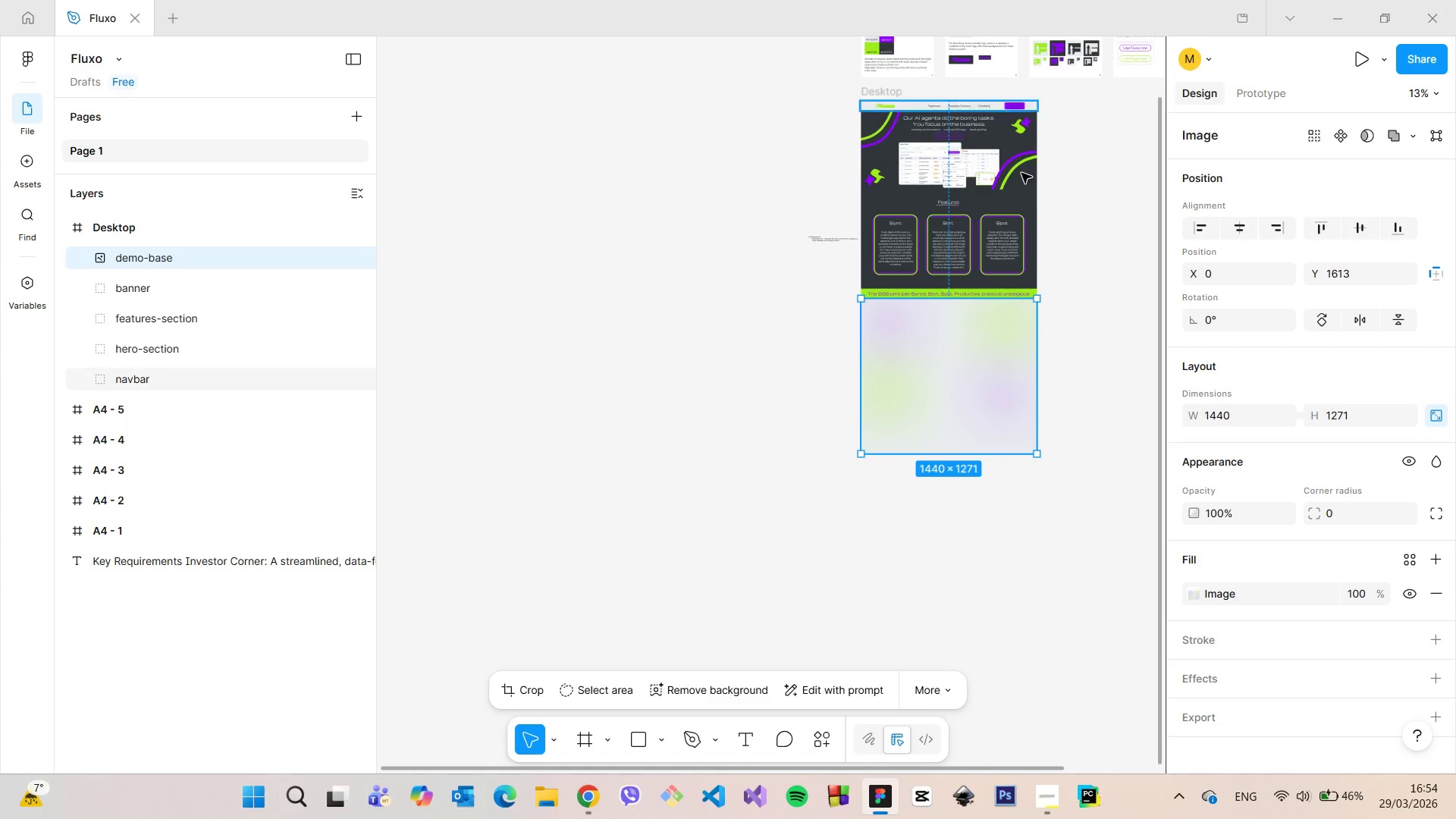 
scroll: coordinate [977, 86], scroll_direction: up, amount: 10.0
 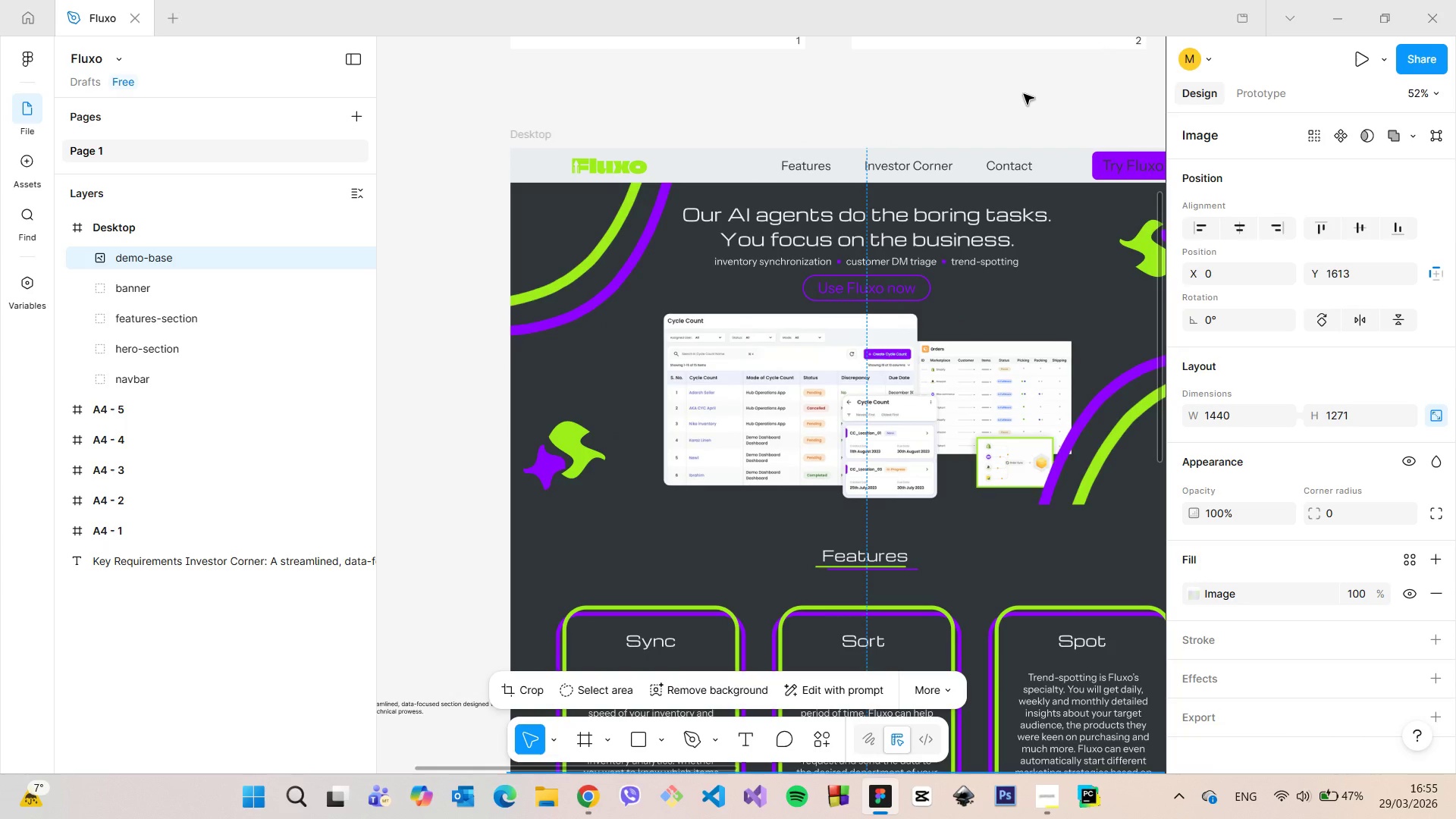 
scroll: coordinate [1024, 94], scroll_direction: down, amount: 3.0
 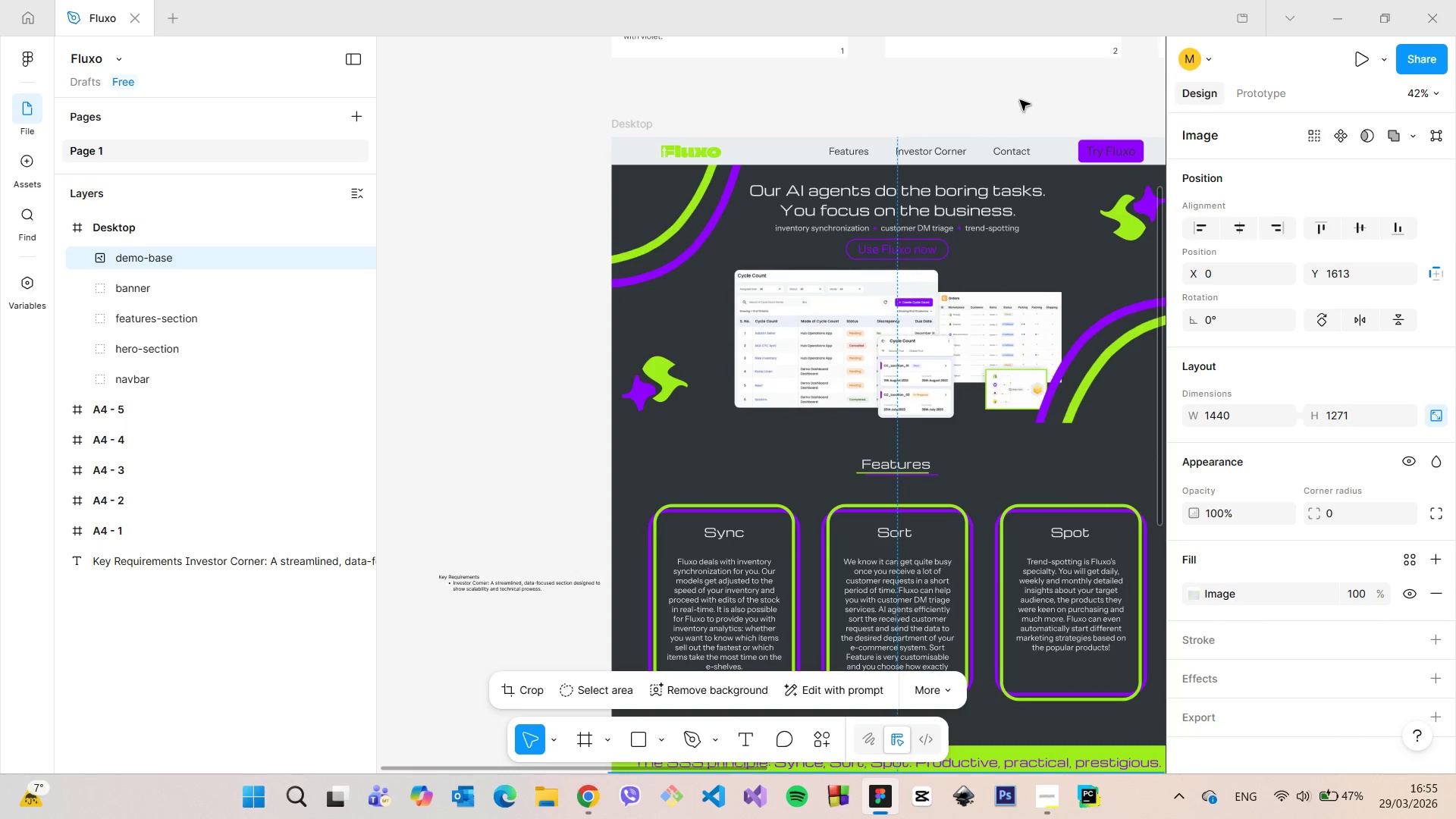 
scroll: coordinate [1021, 111], scroll_direction: up, amount: 5.0
 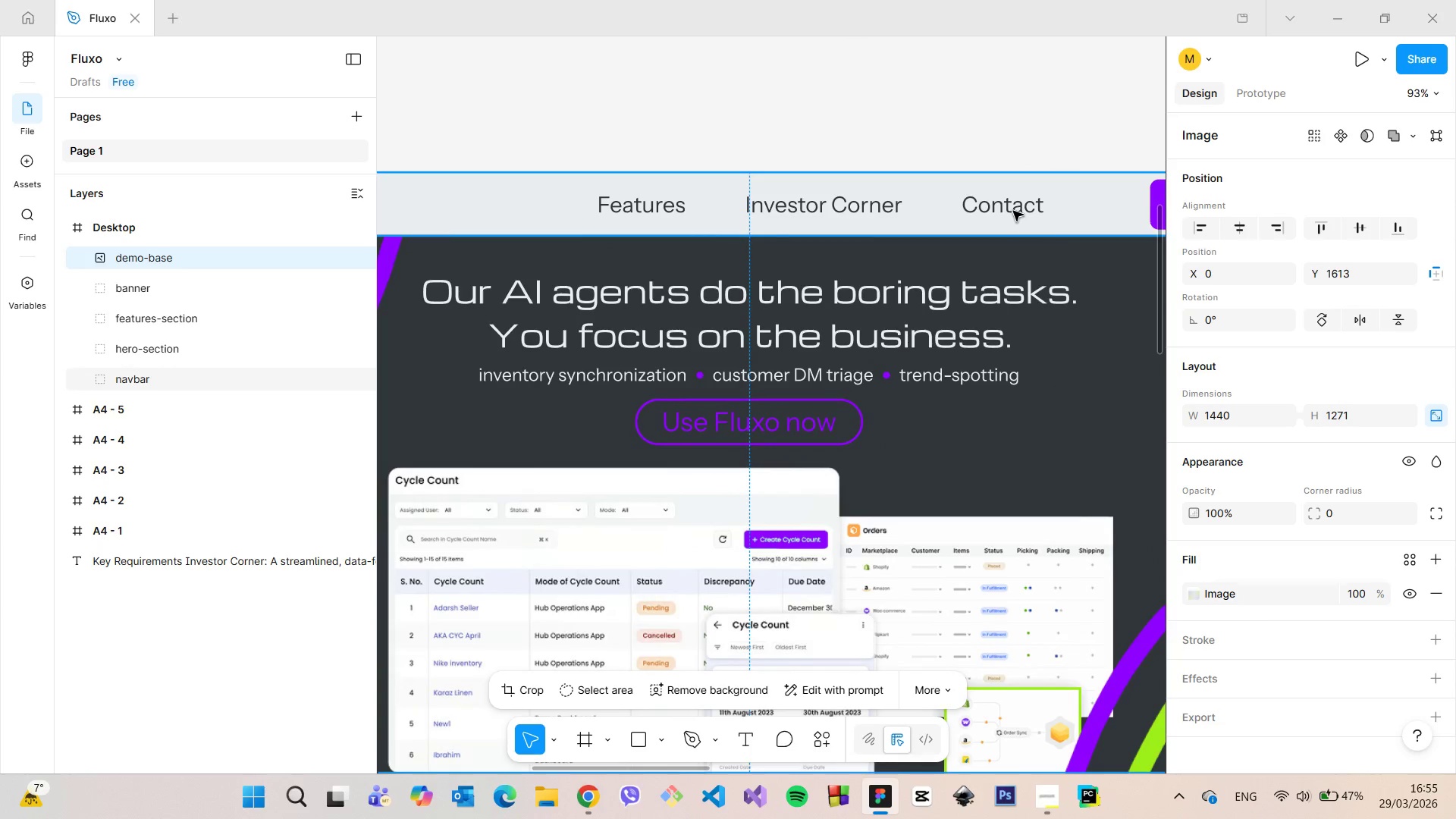 
double_click([1013, 211])
 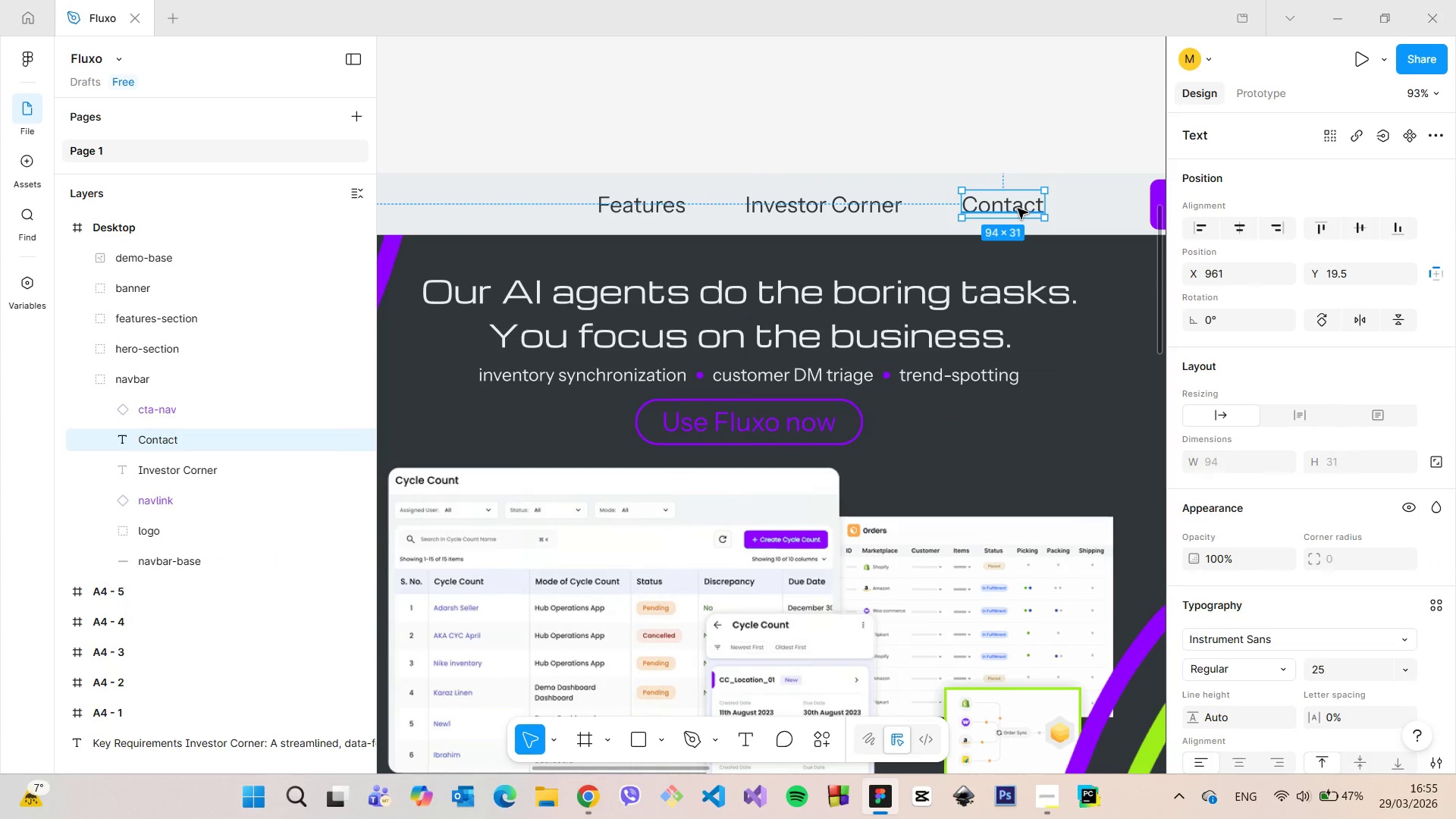 
triple_click([1018, 209])
 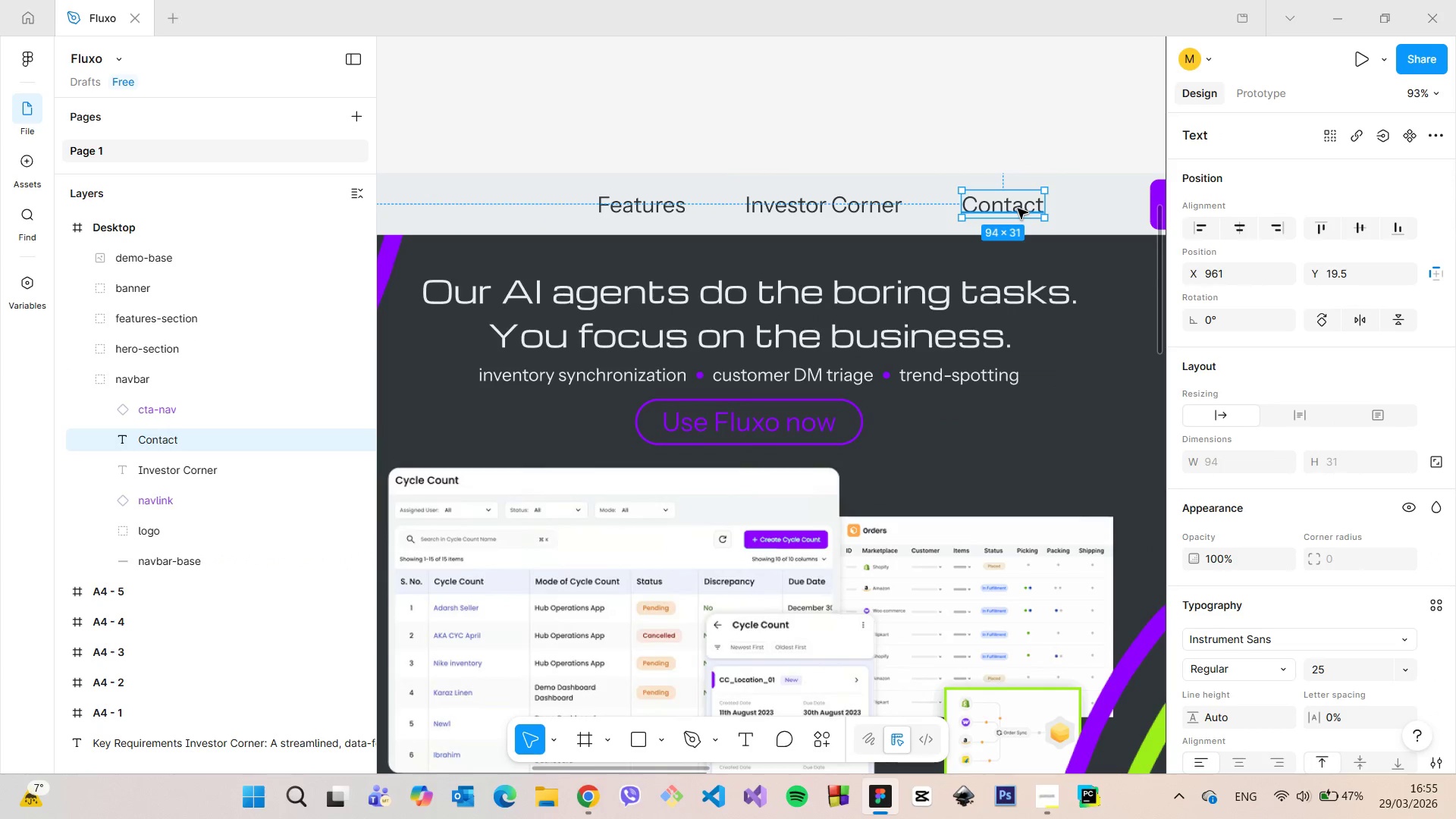 
triple_click([1018, 209])
 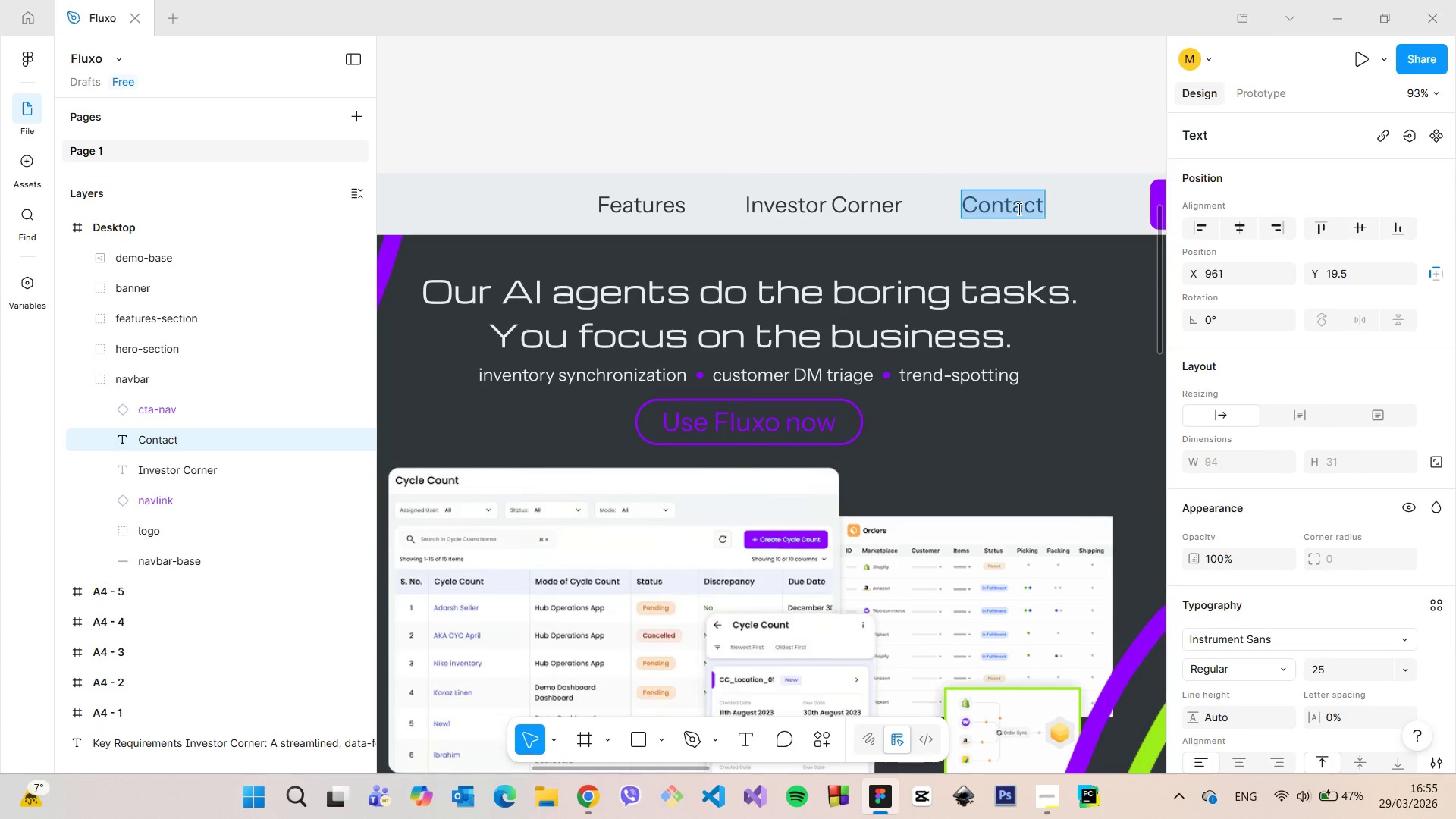 
type(Demo)
 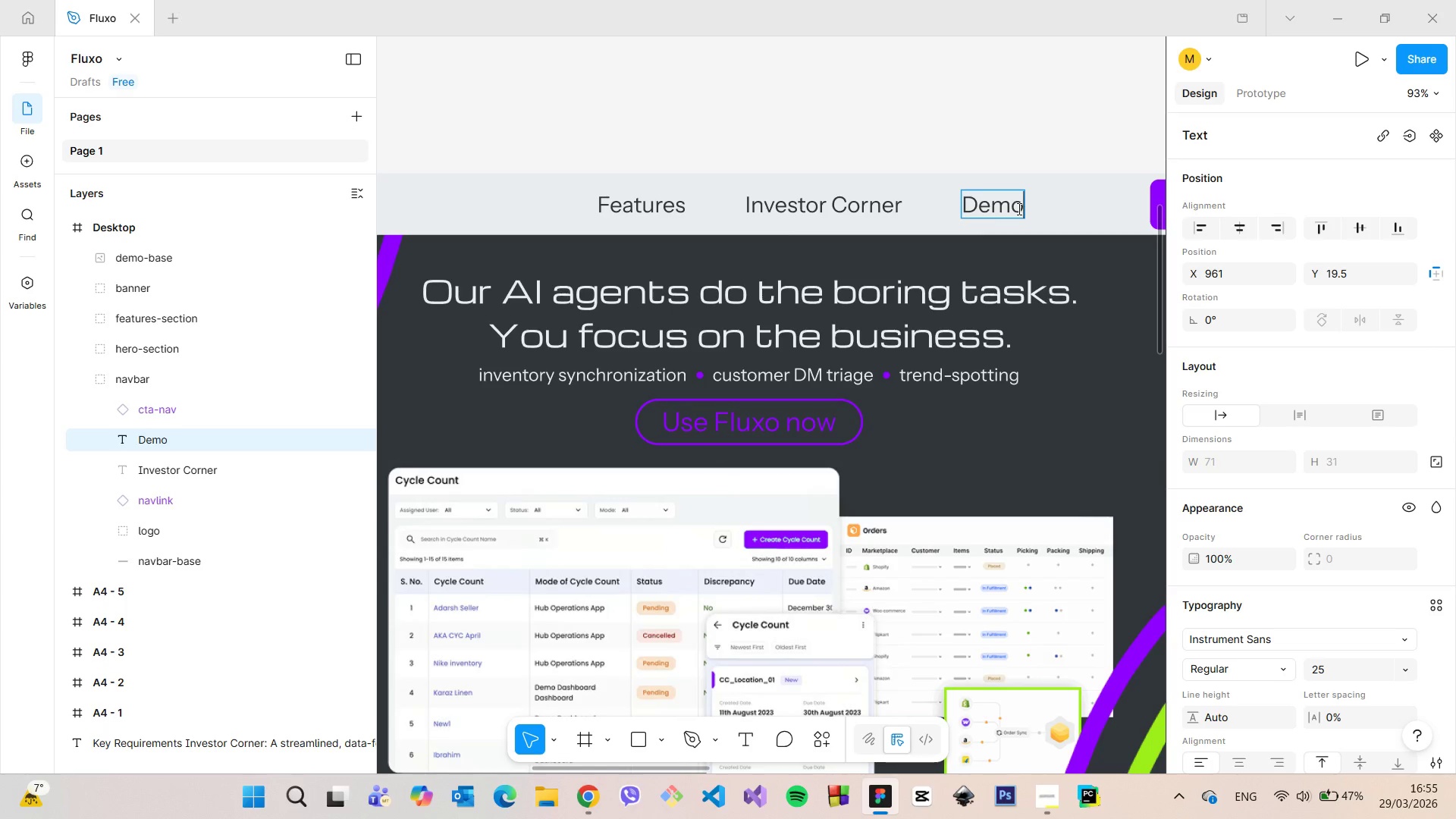 
key(Enter)
 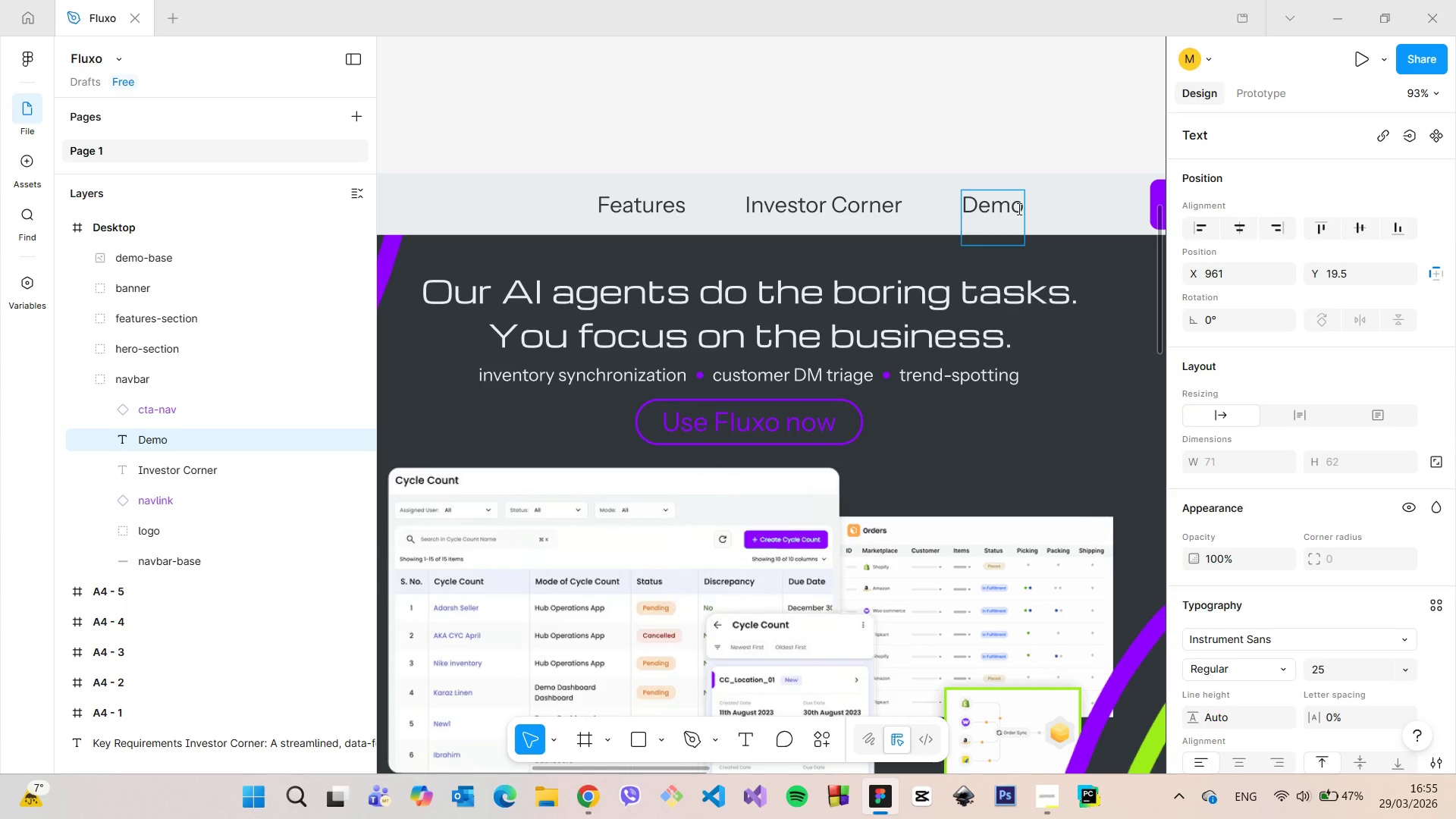 
key(Backspace)
 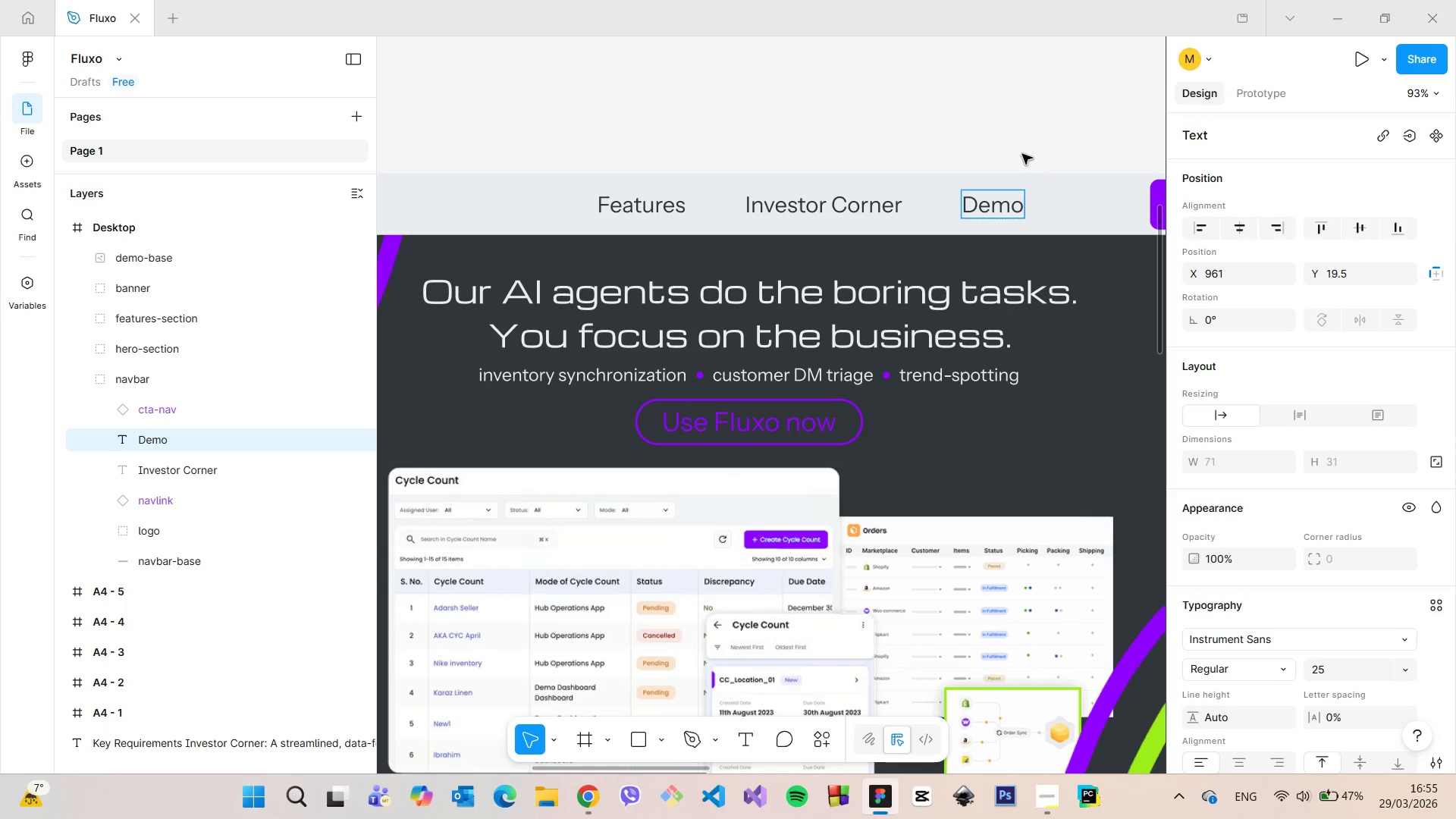 
left_click([1020, 136])
 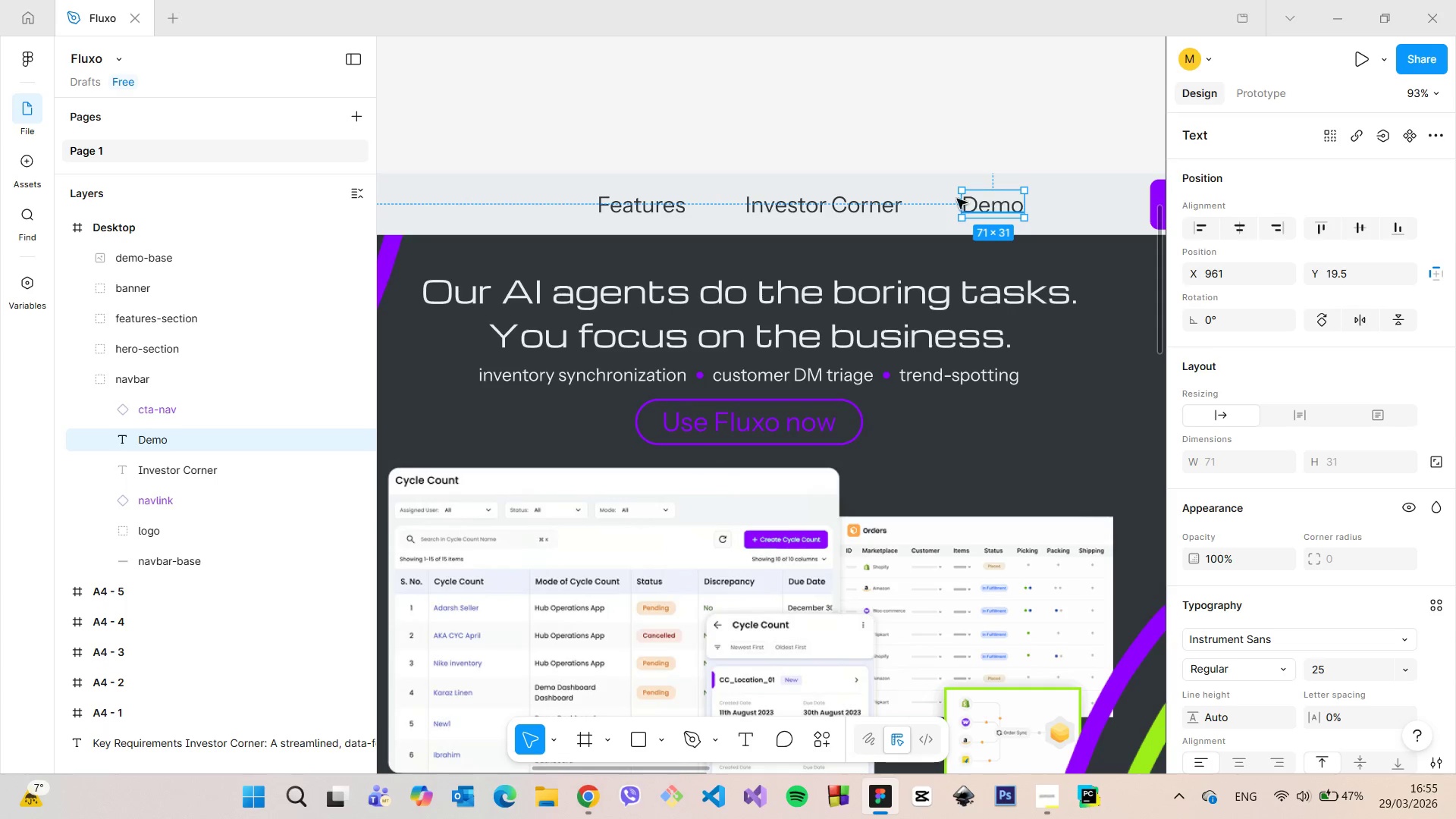 
left_click([847, 208])
 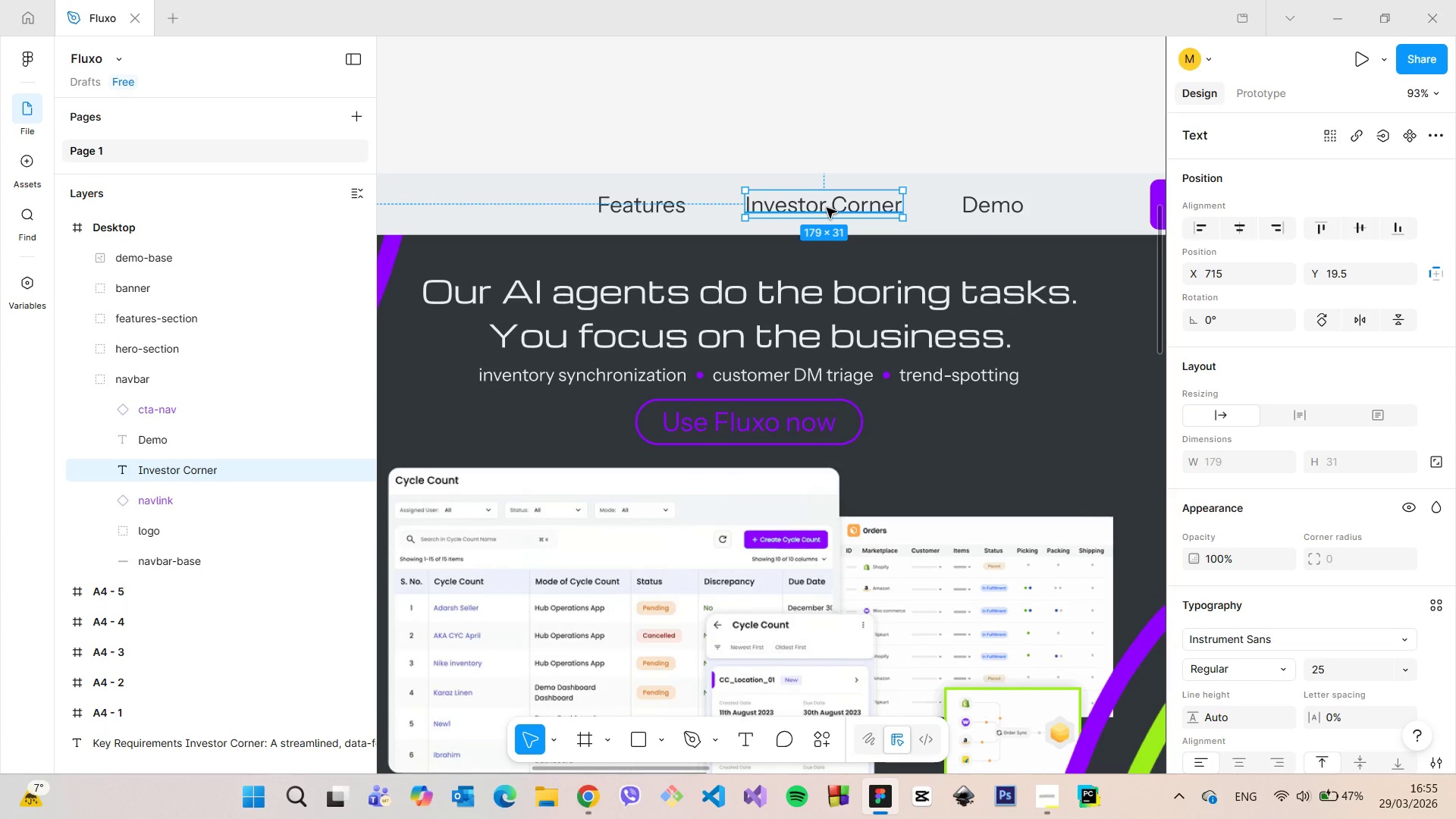 
left_click([865, 146])
 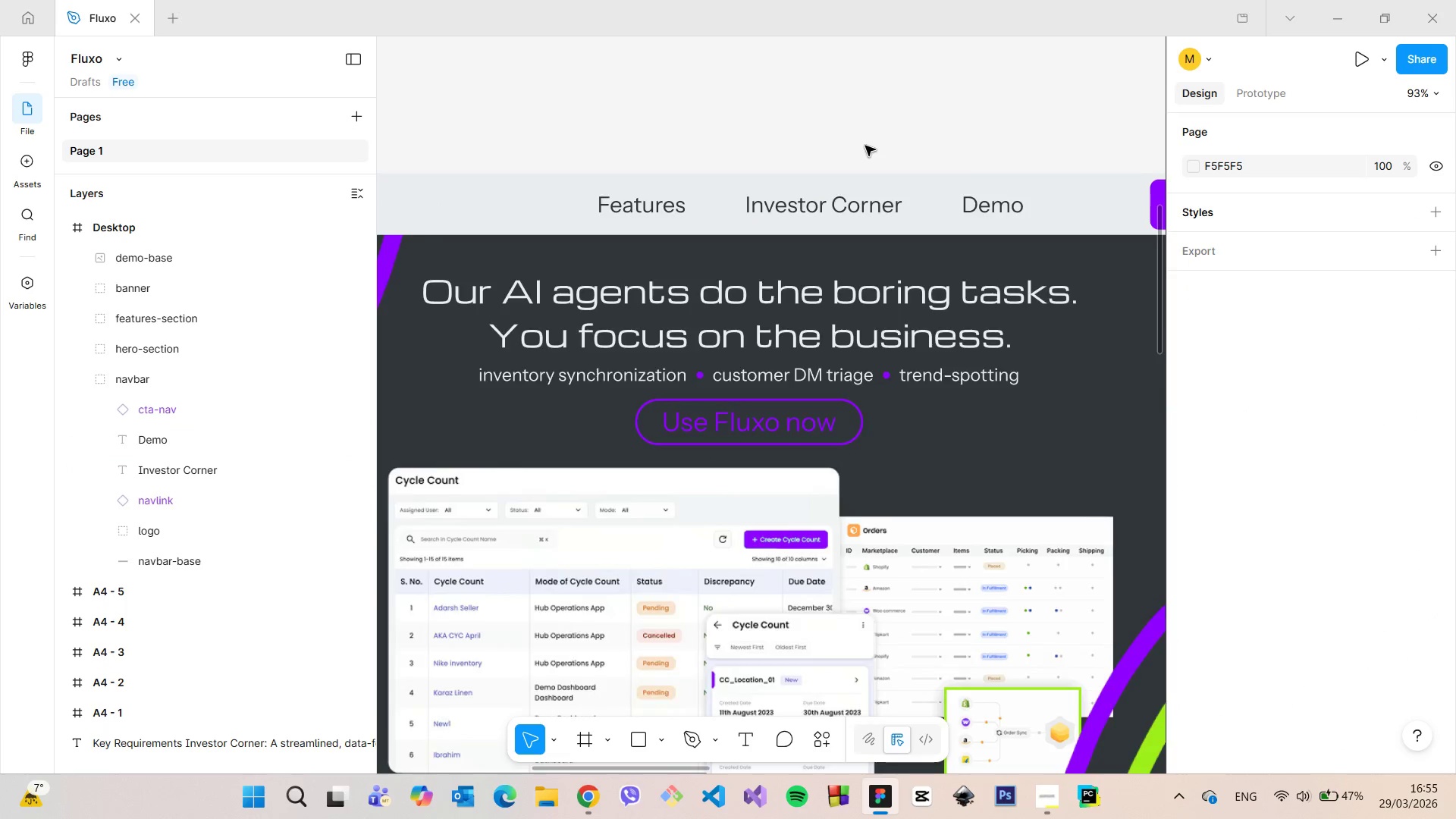 
scroll: coordinate [865, 146], scroll_direction: down, amount: 9.0
 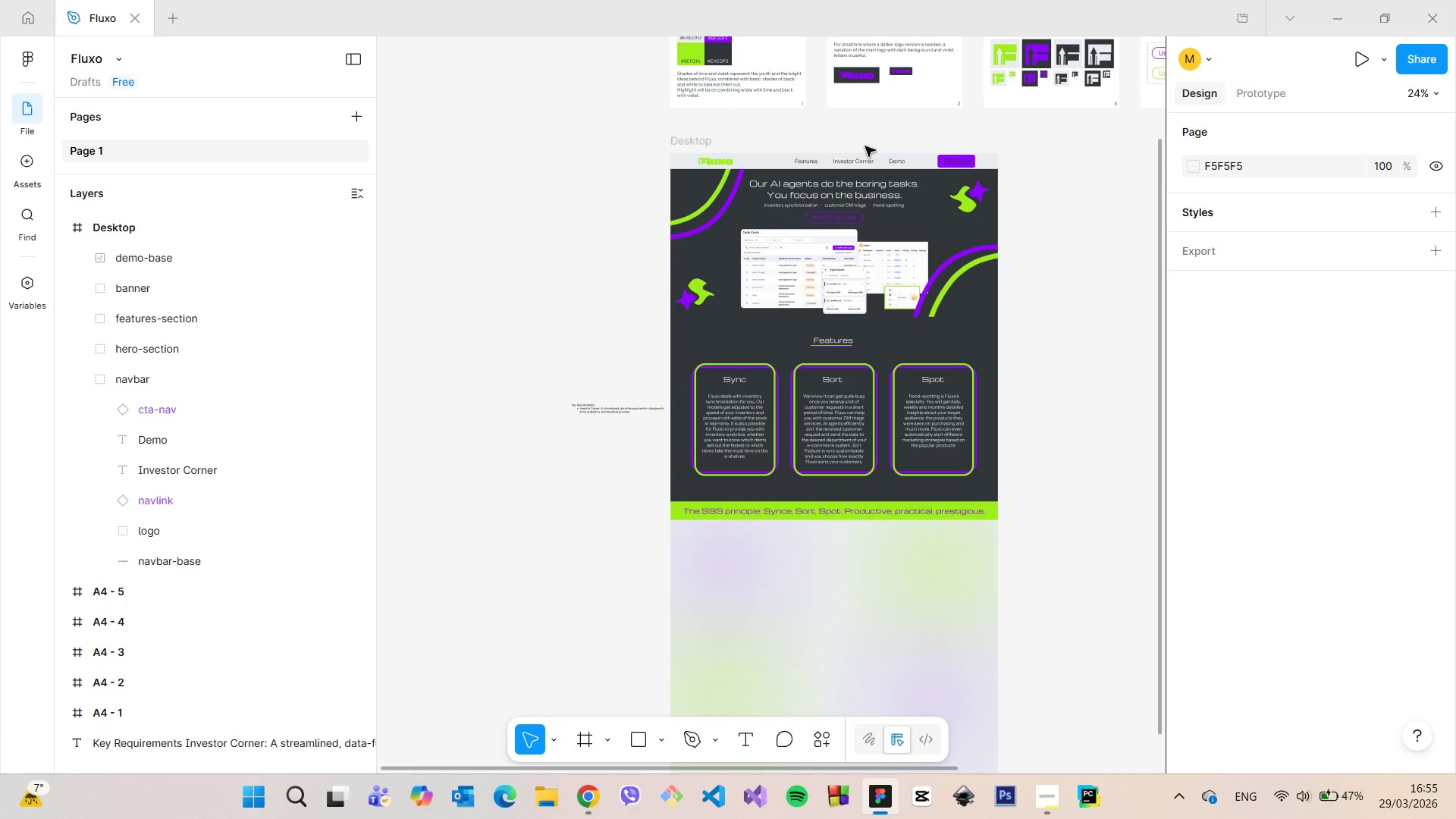 
key(Control+Z)
 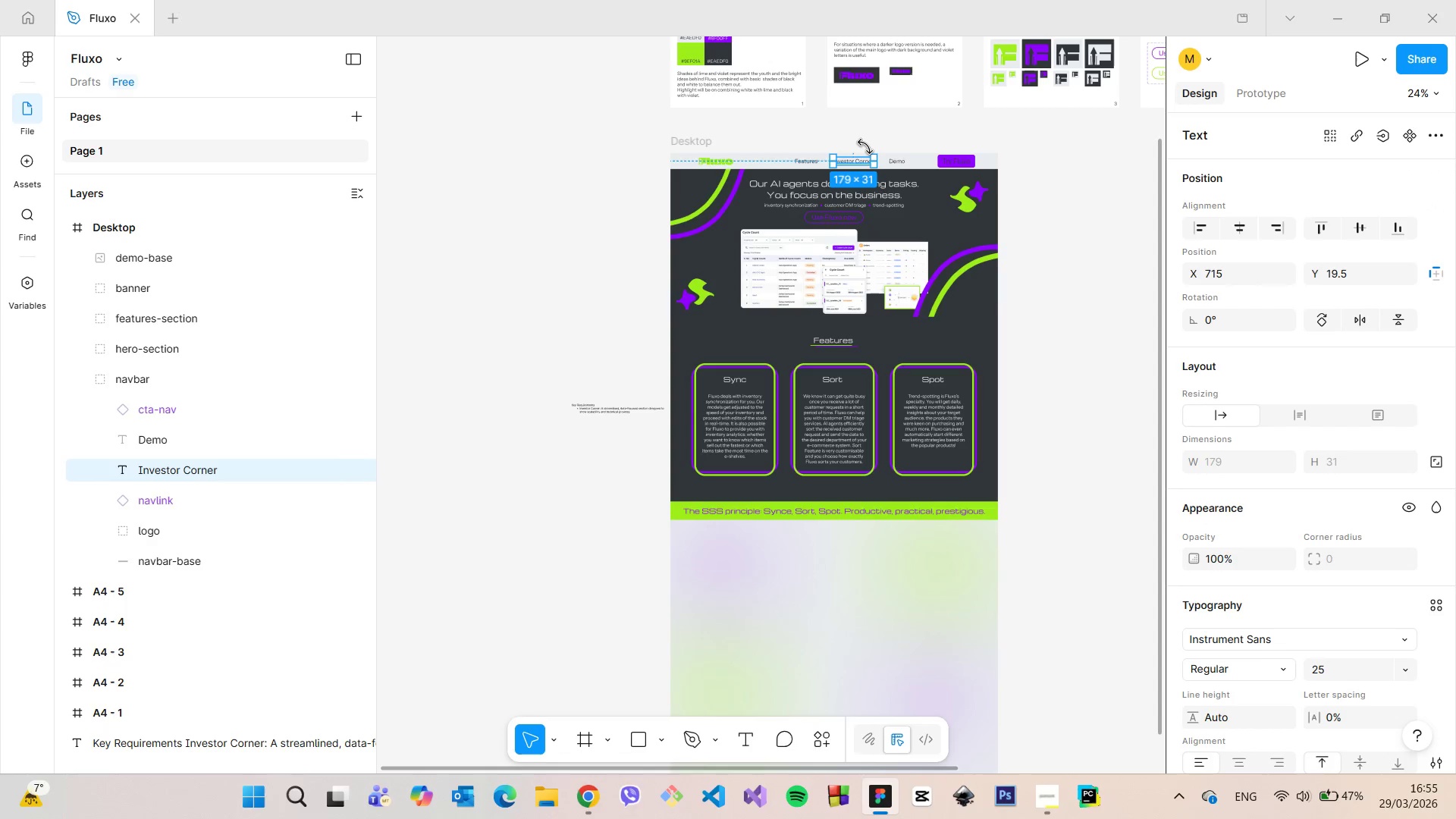 
key(Control+Z)
 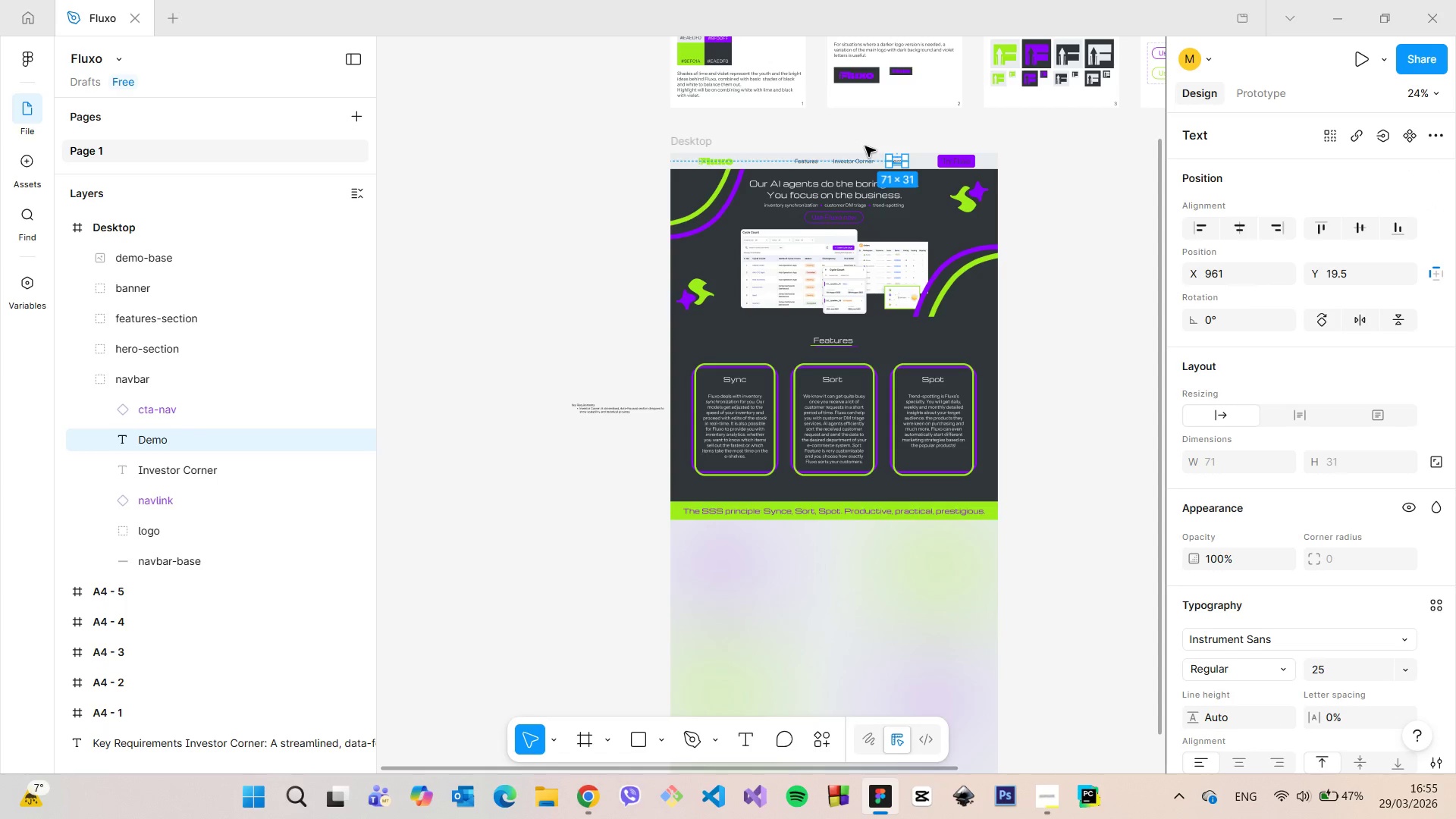 
key(Control+Z)
 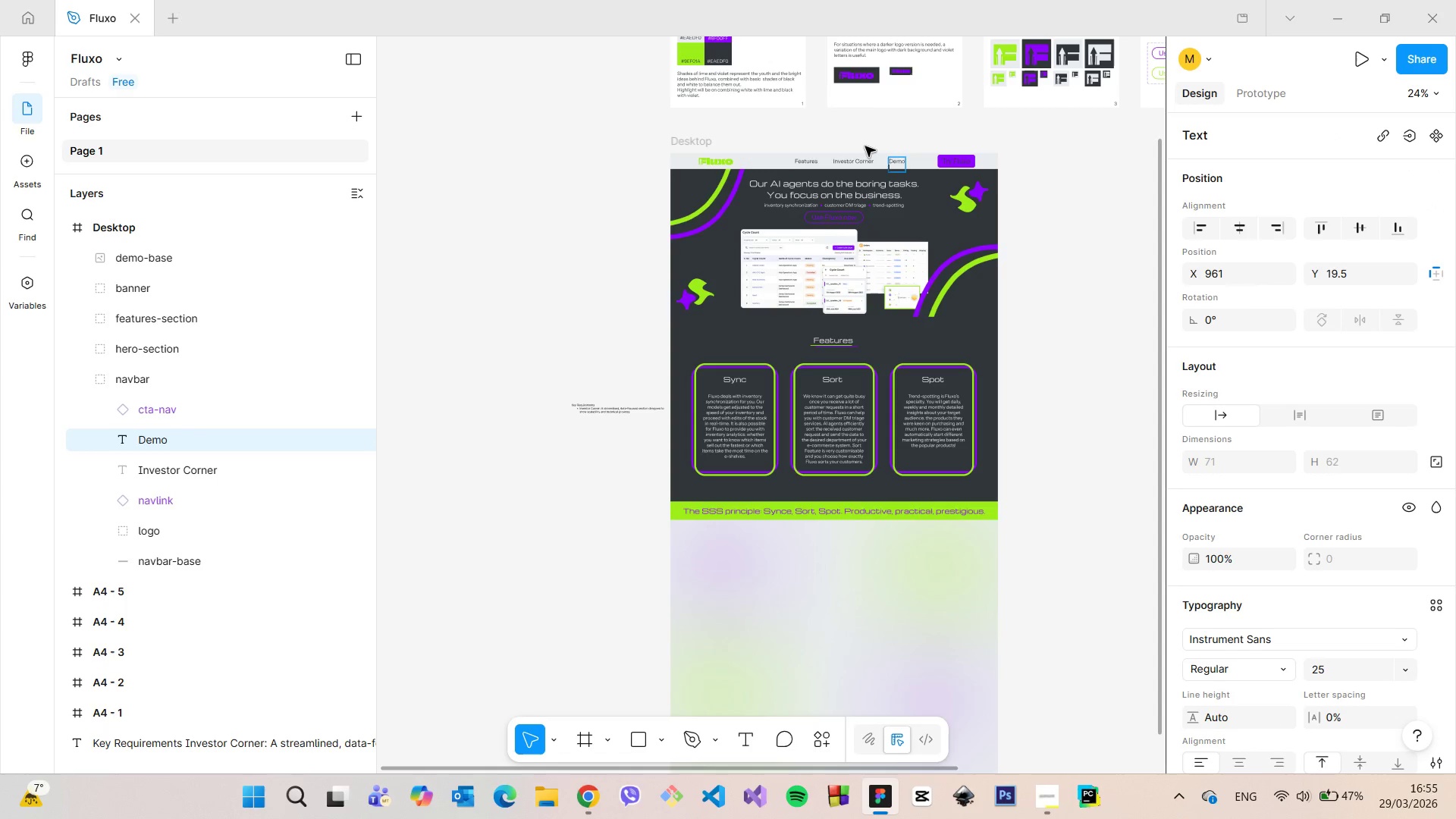 
key(Control+Z)
 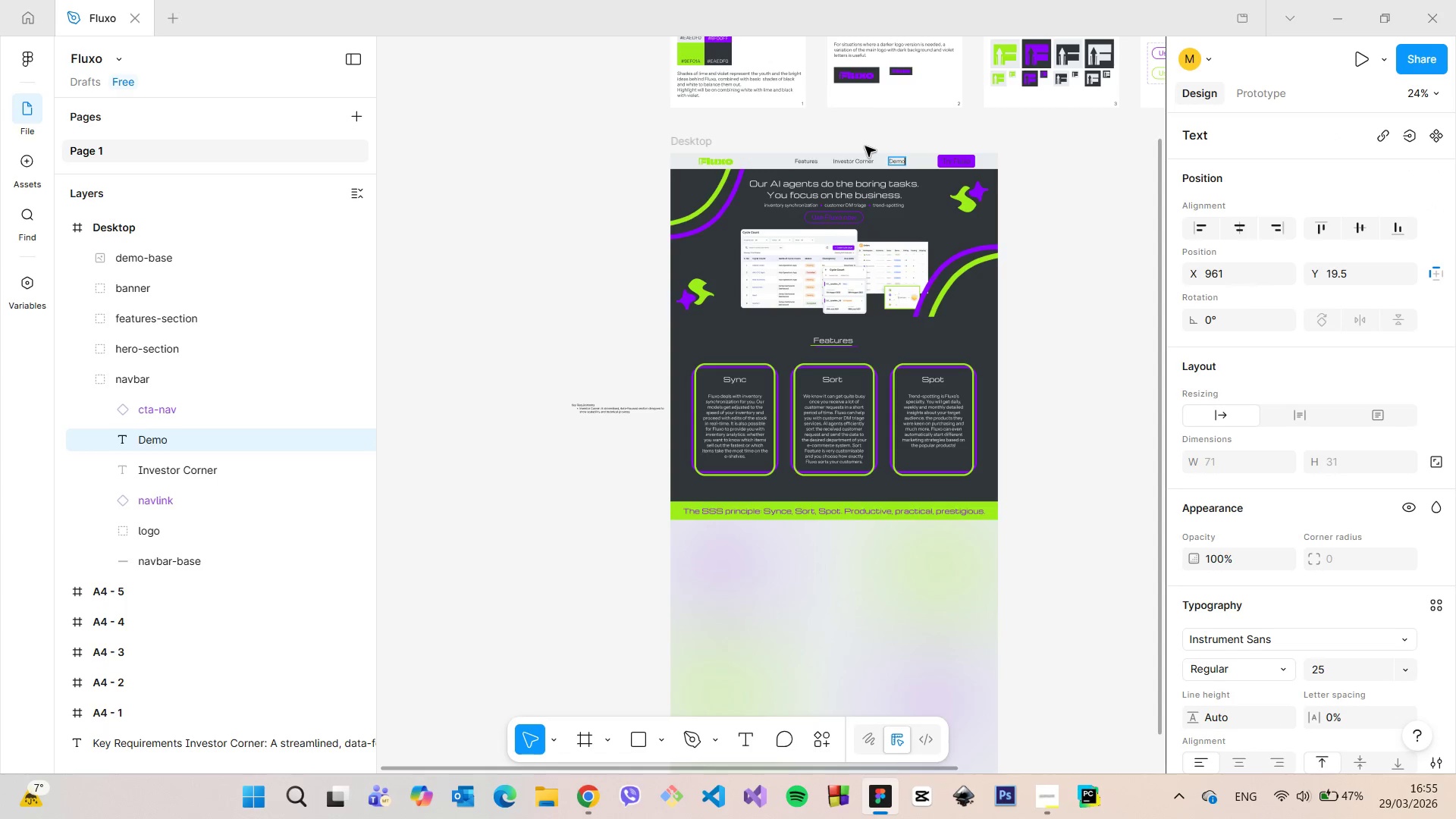 
key(Control+Z)
 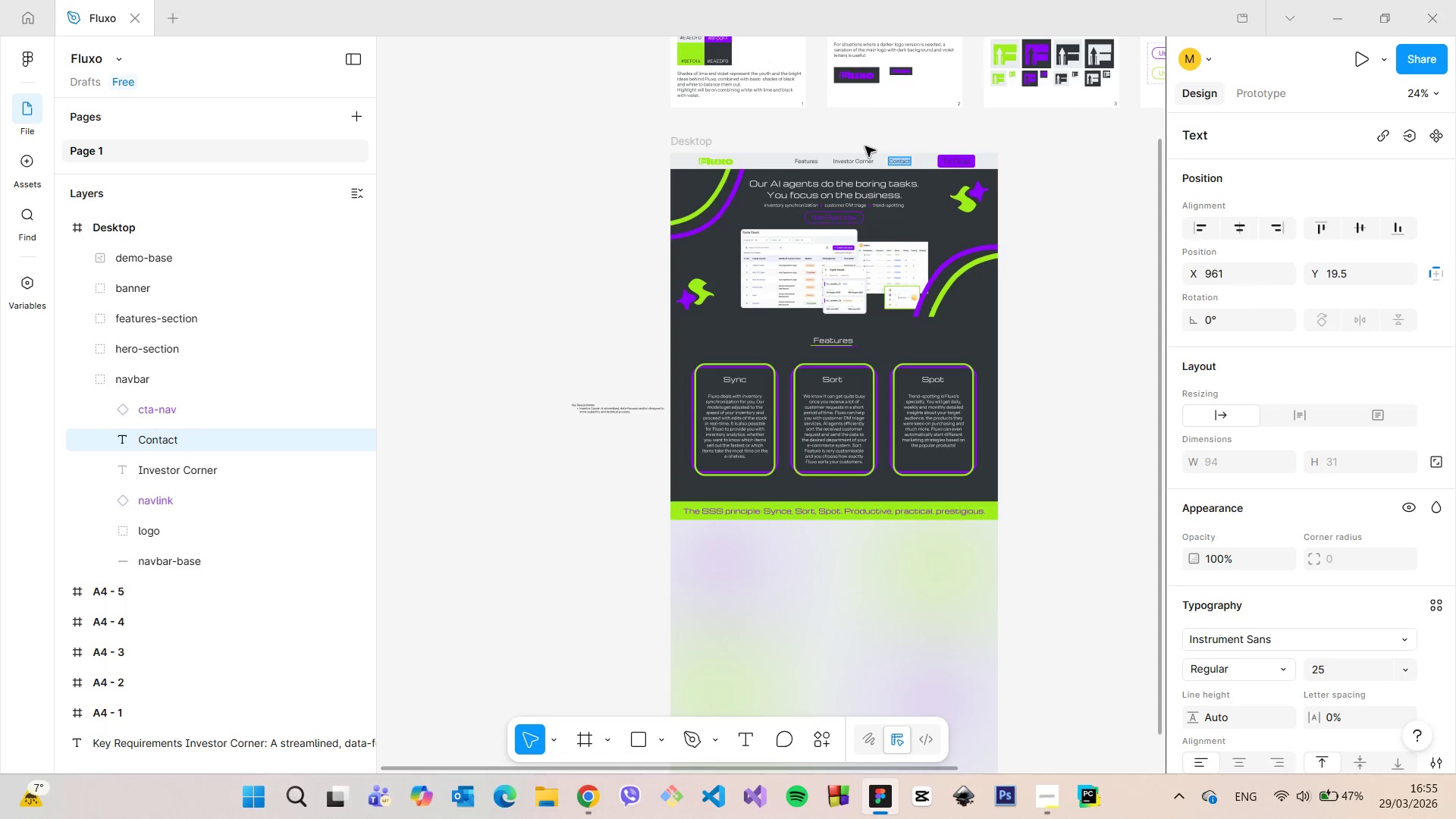 
left_click([865, 146])
 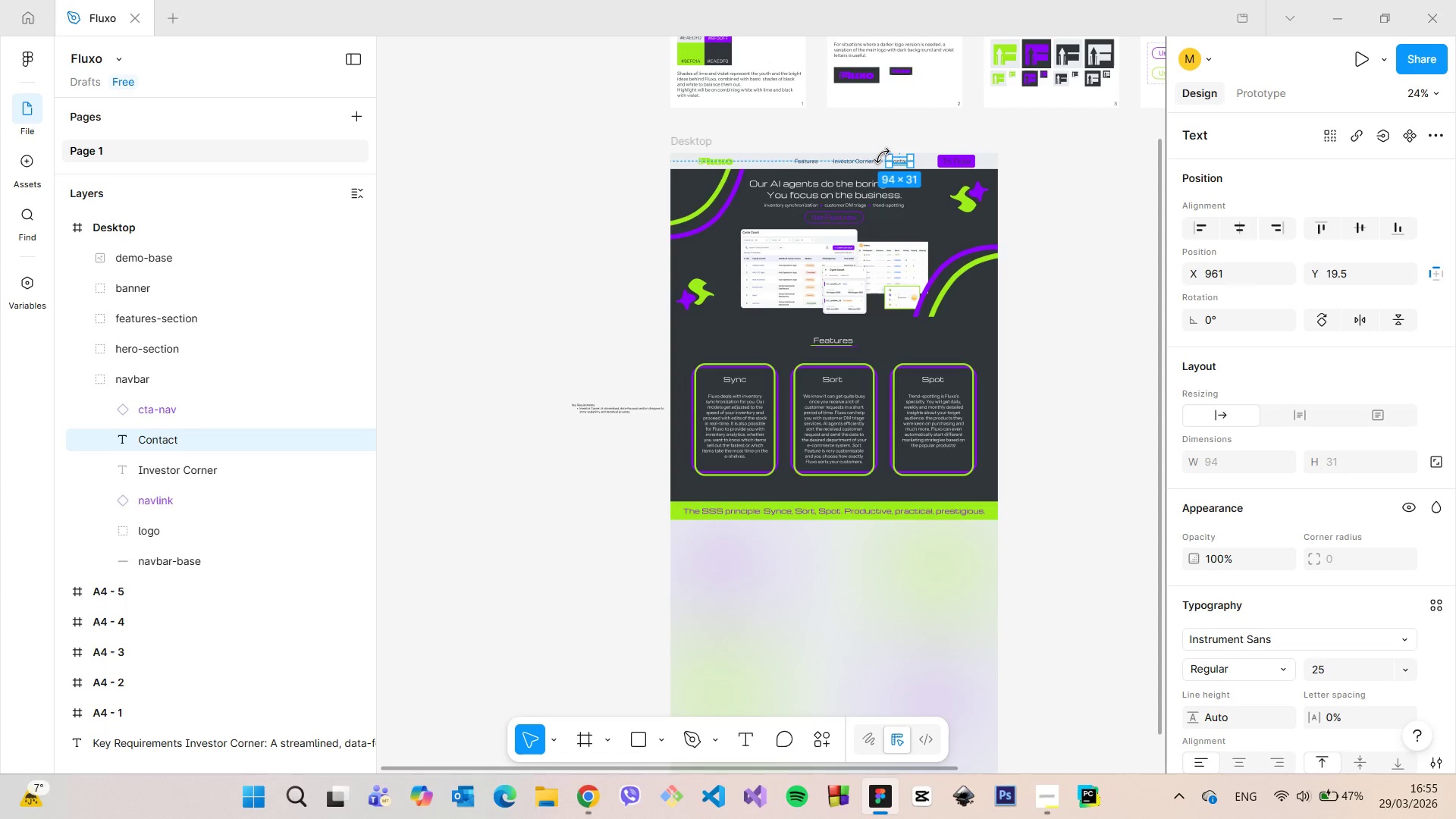 
hold_key(key=AltLeft, duration=1.5)
 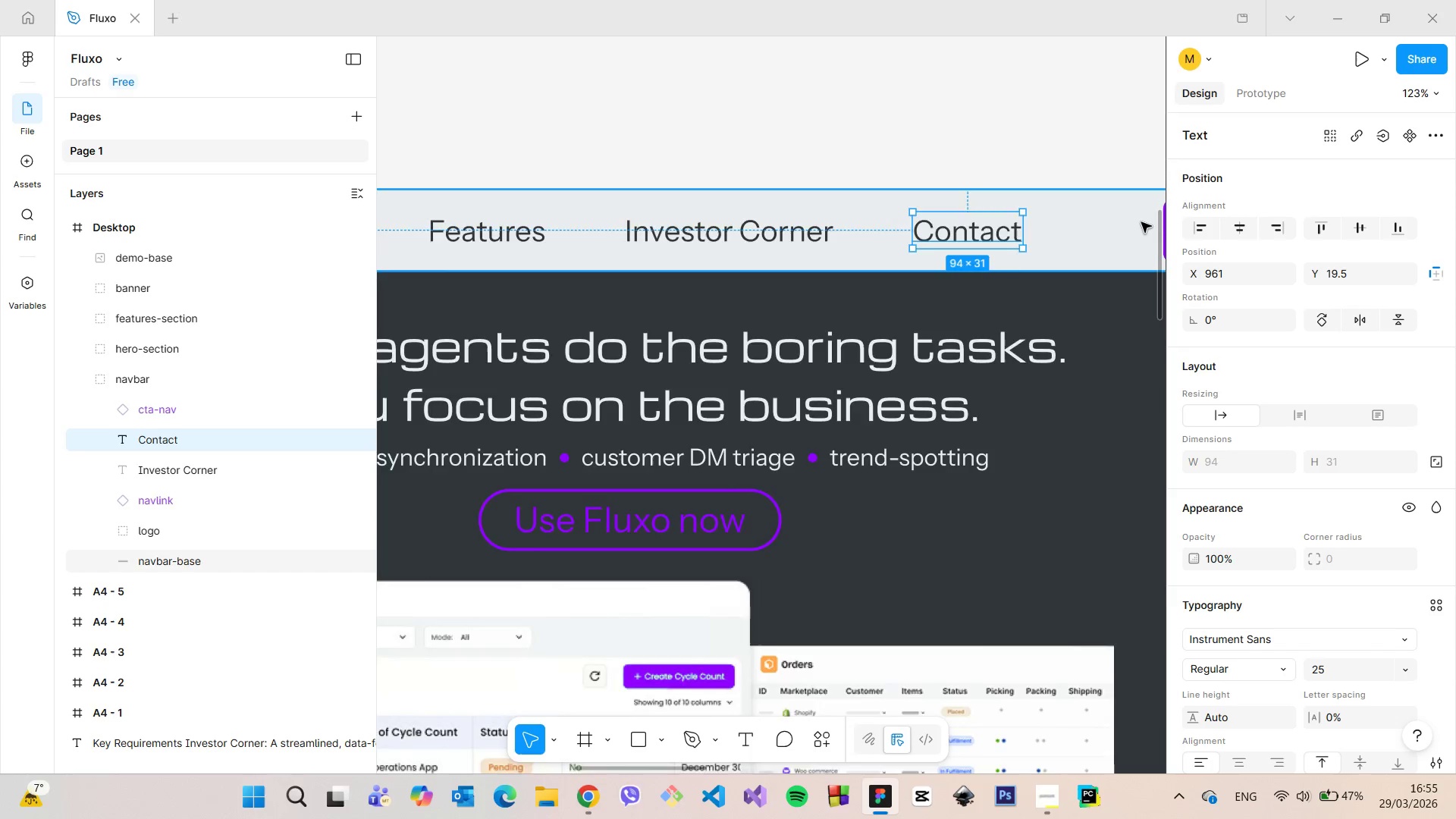 
scroll: coordinate [886, 145], scroll_direction: up, amount: 11.0
 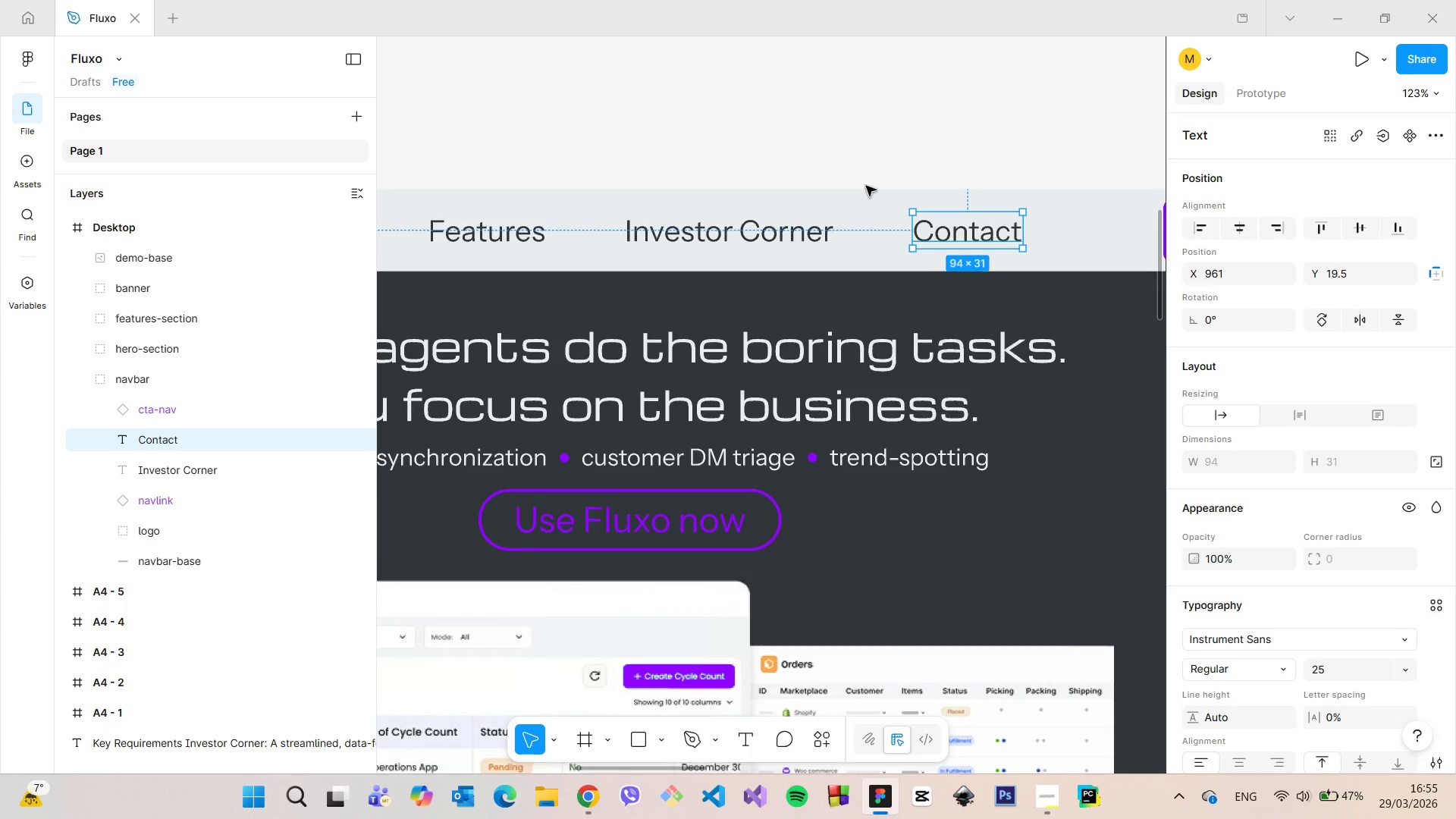 
hold_key(key=AltLeft, duration=0.33)
 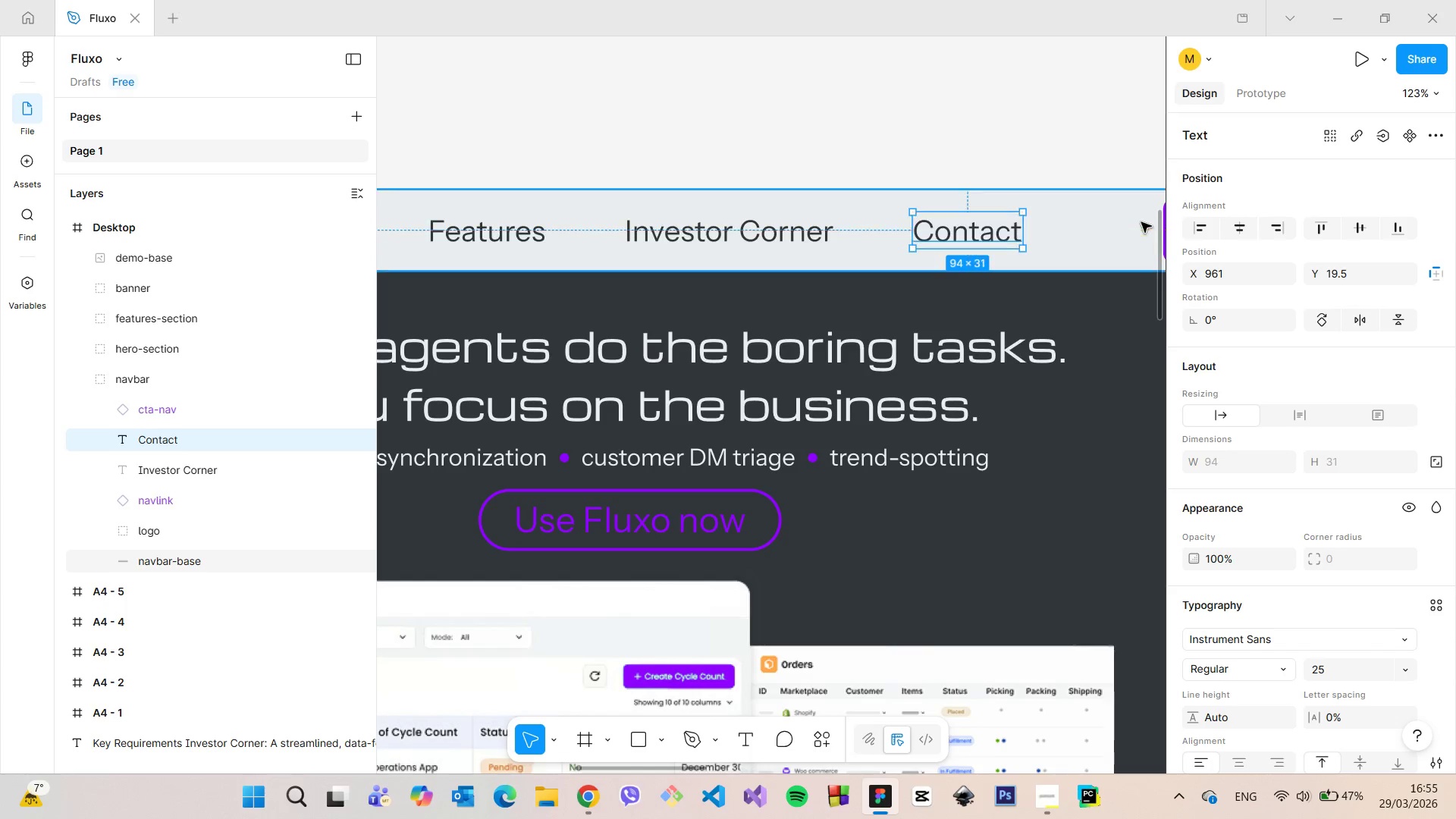 
hold_key(key=AltLeft, duration=1.51)
 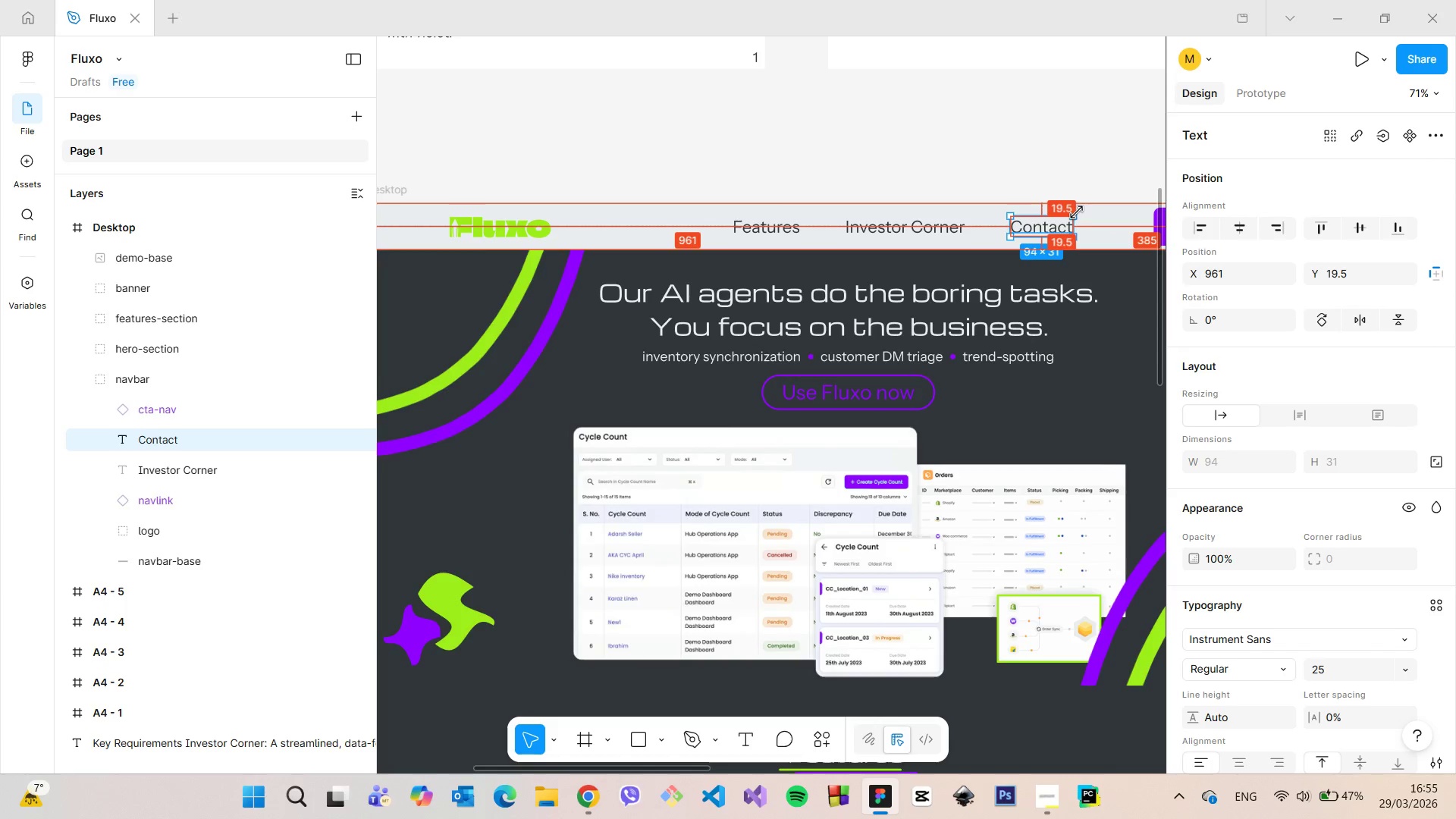 
scroll: coordinate [1141, 222], scroll_direction: down, amount: 4.0
 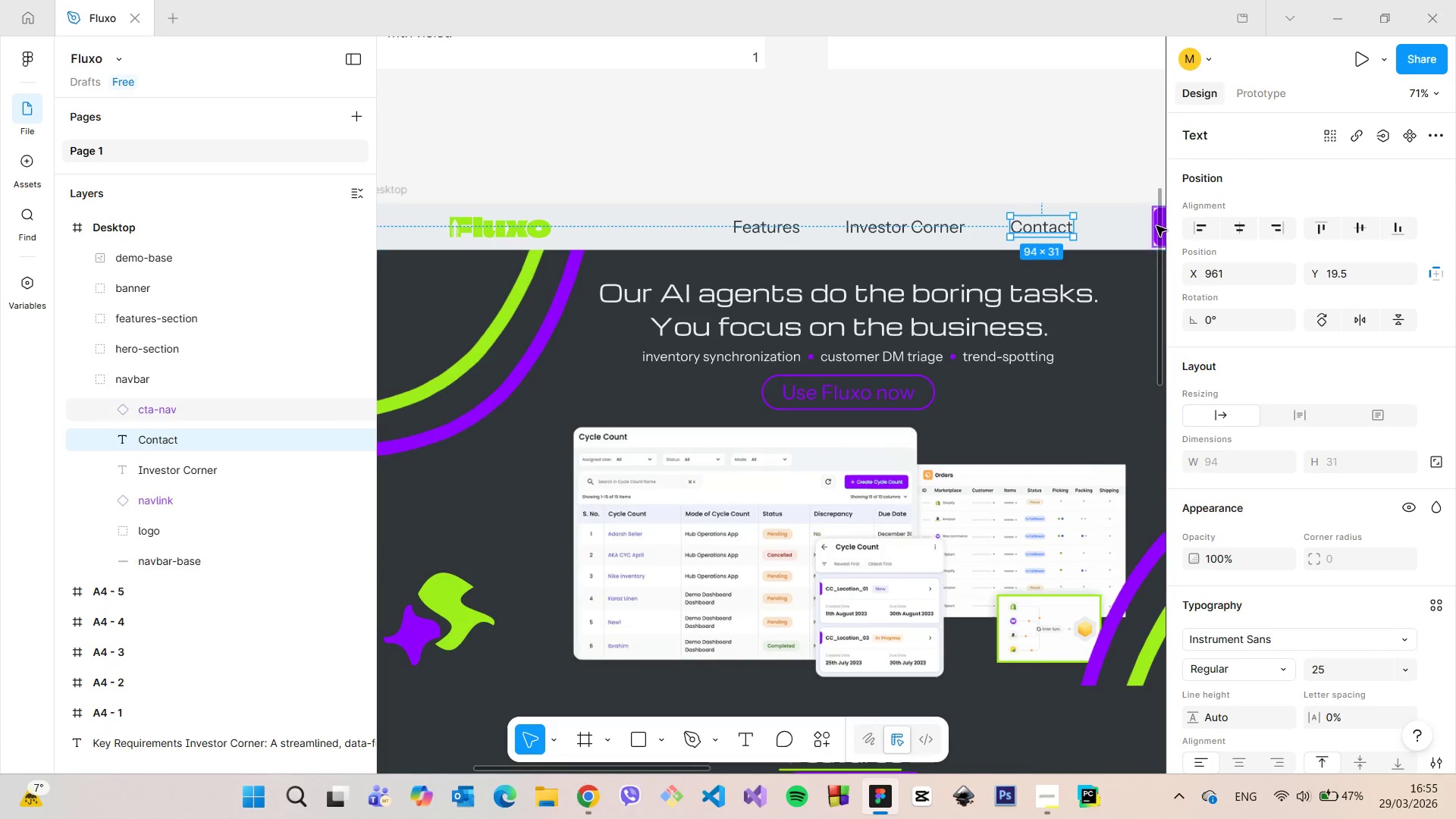 
key(Alt+AltLeft)
 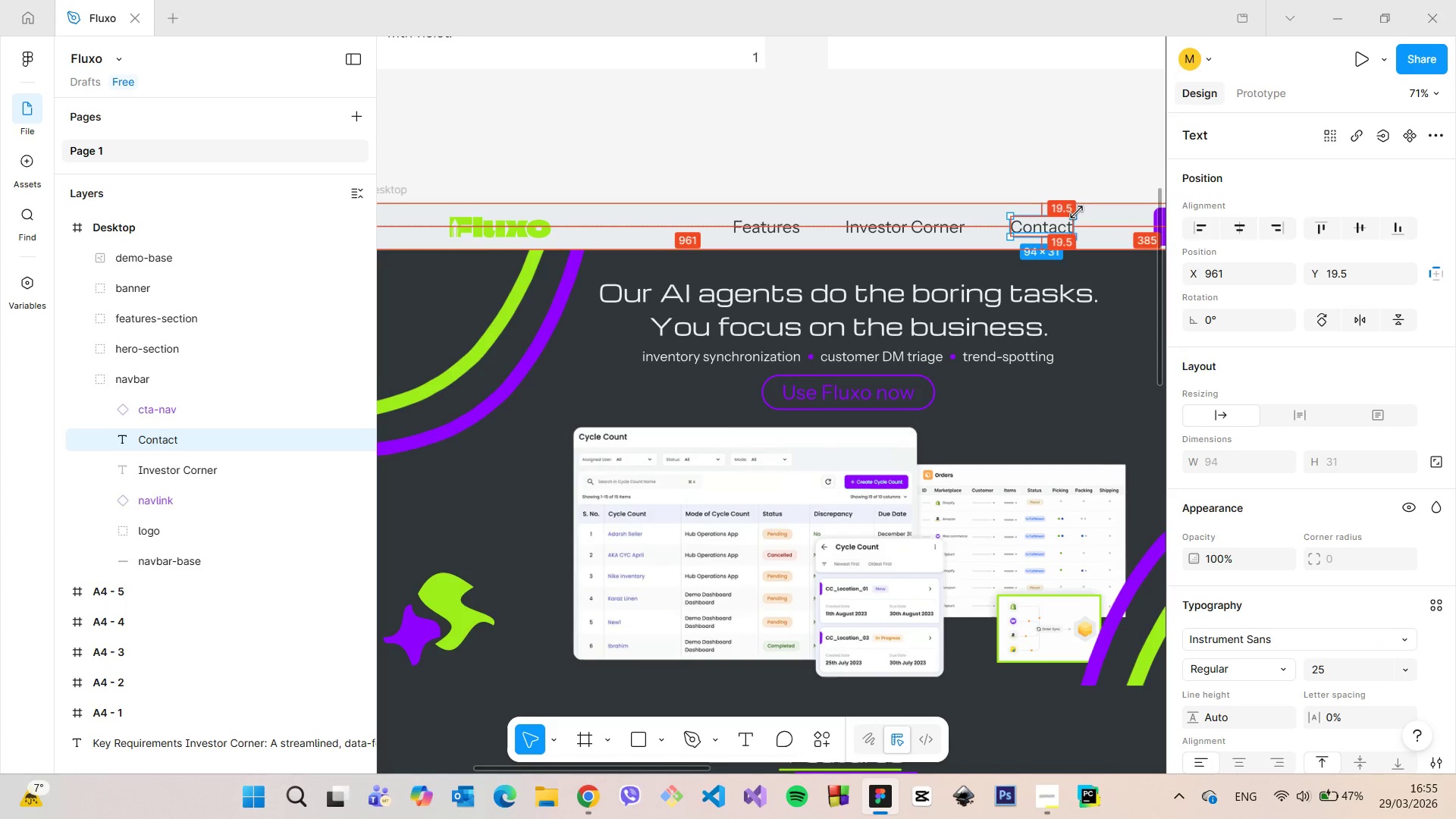 
key(Alt+AltLeft)
 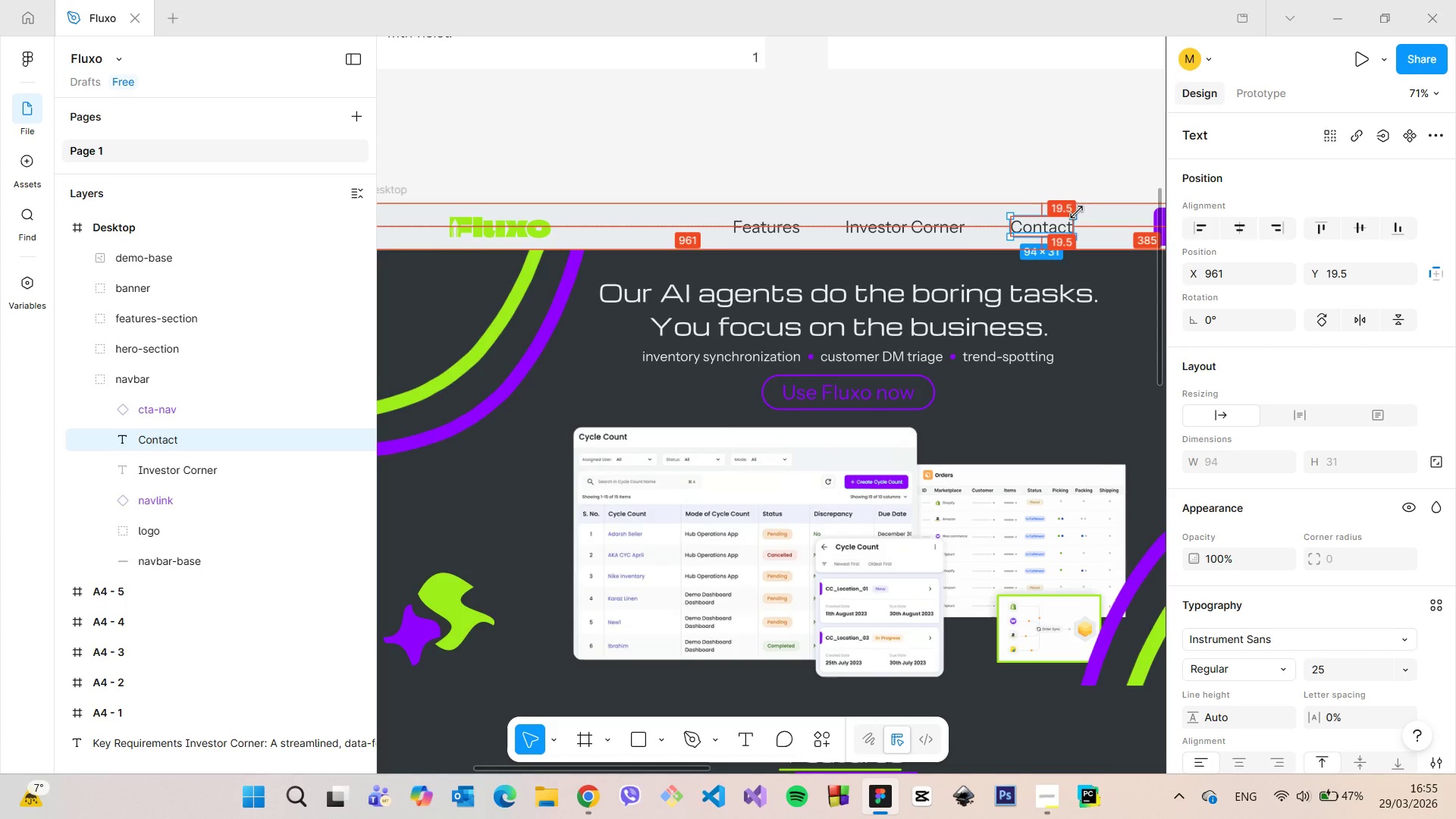 
key(Alt+AltLeft)
 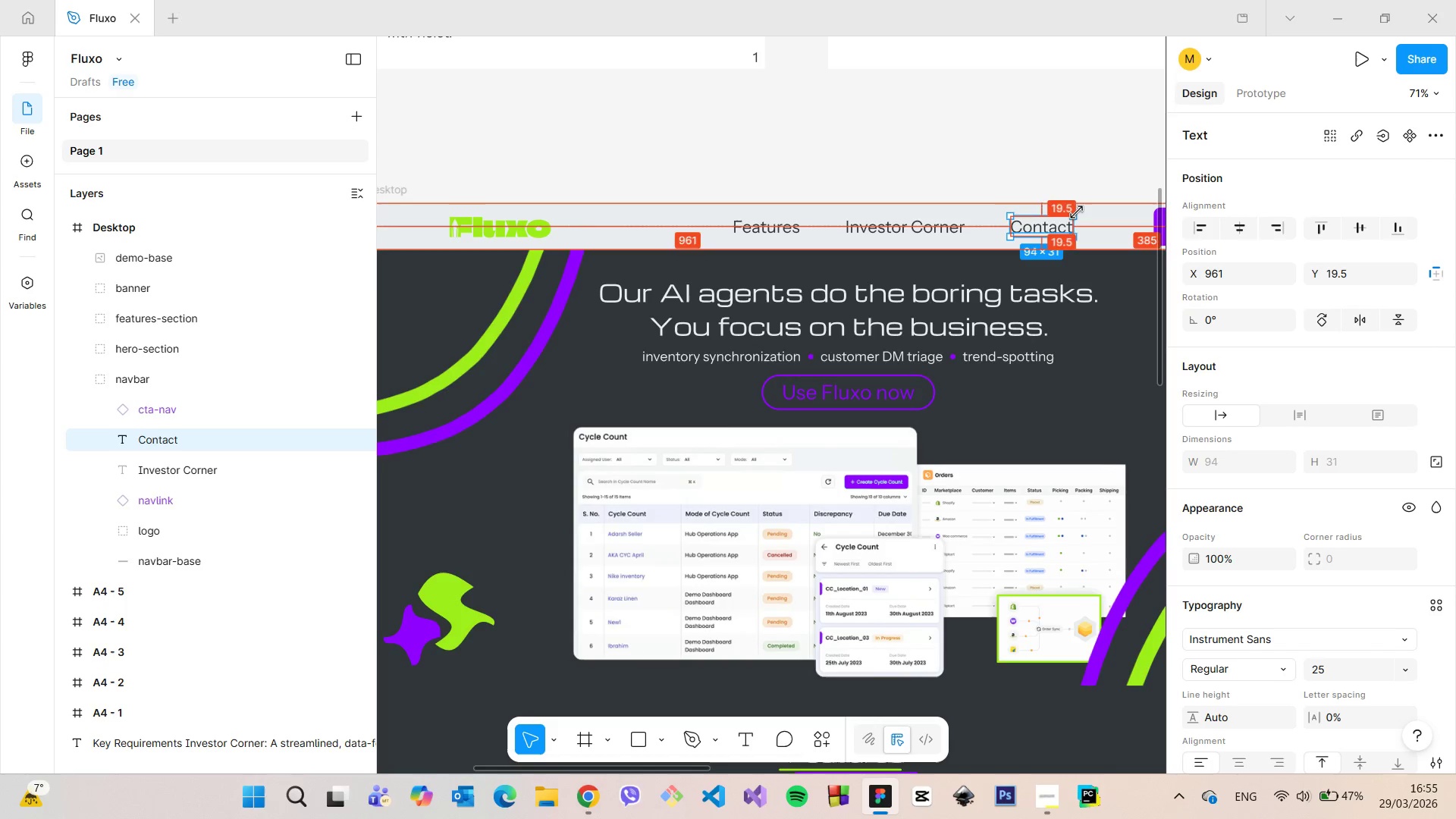 
key(Alt+AltLeft)
 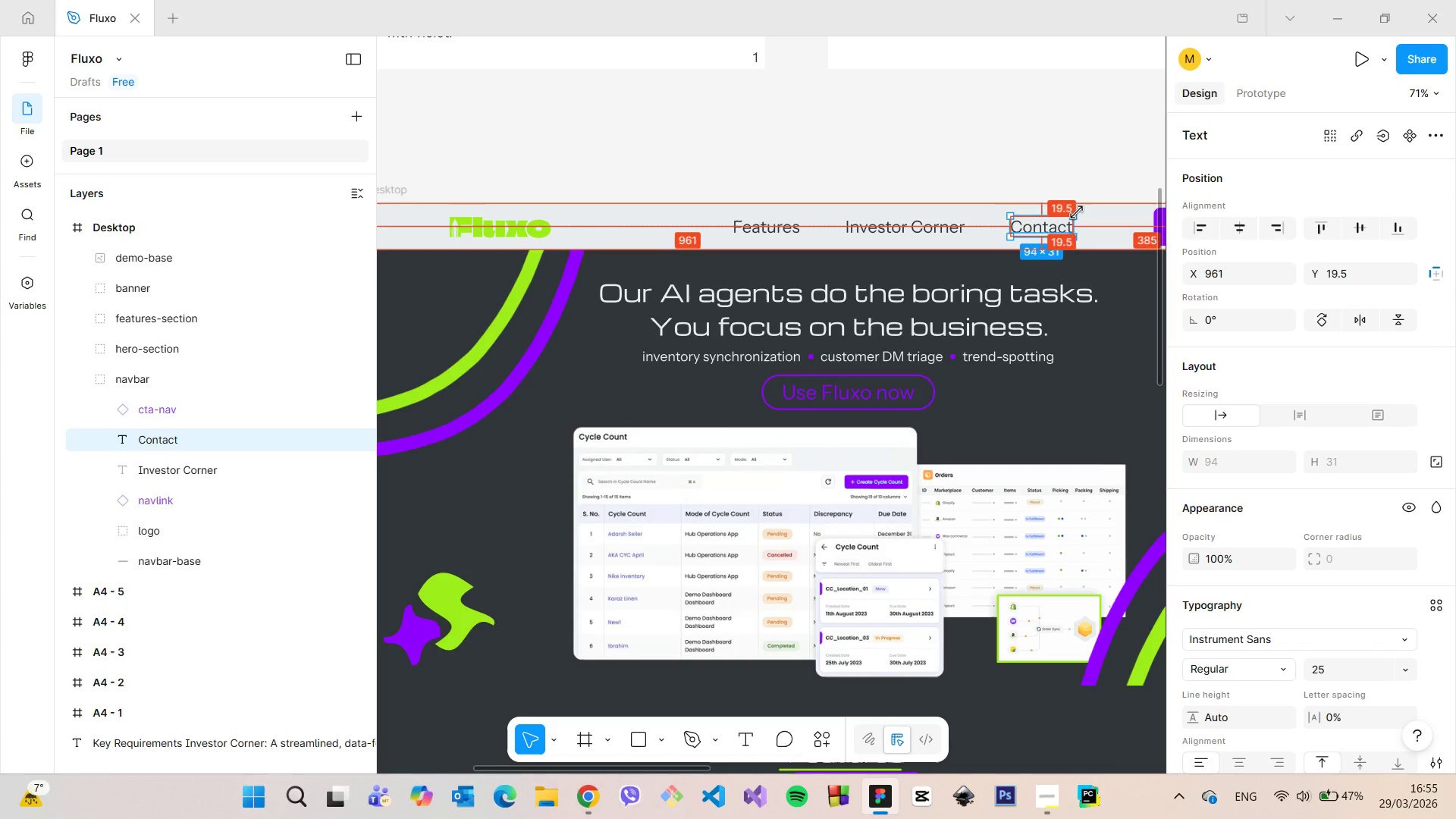 
key(Alt+AltLeft)
 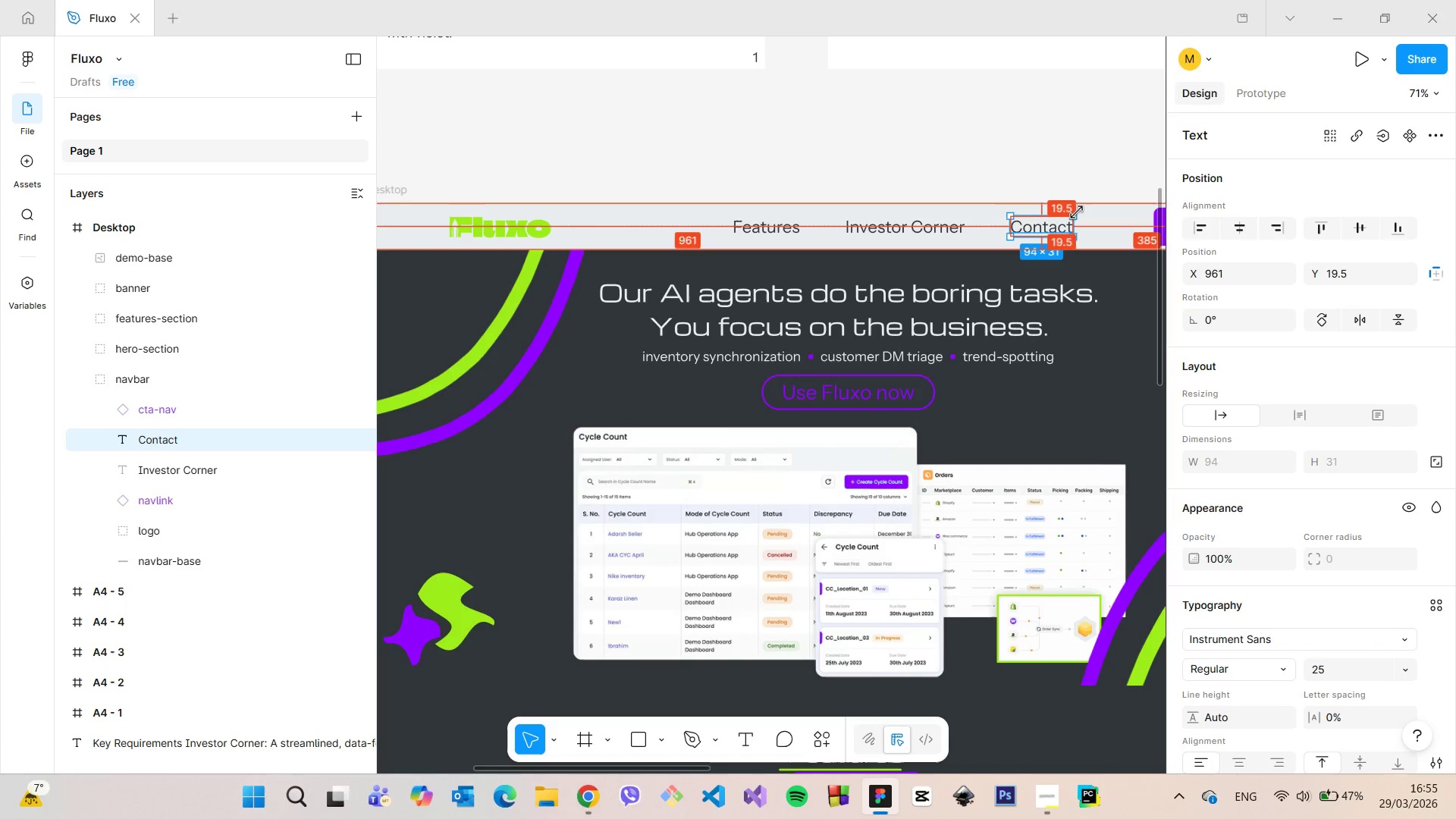 
key(Alt+AltLeft)
 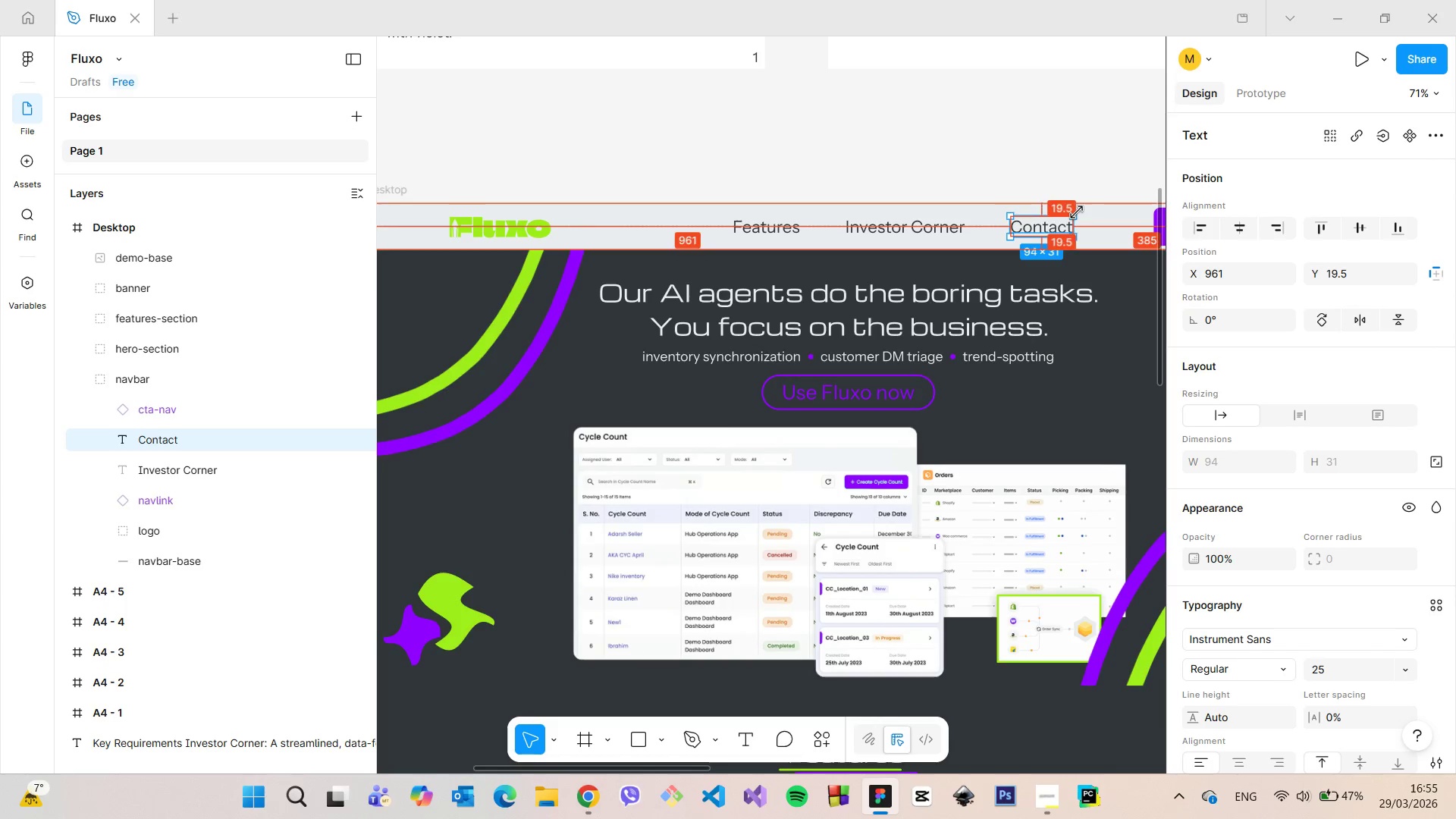 
key(Alt+AltLeft)
 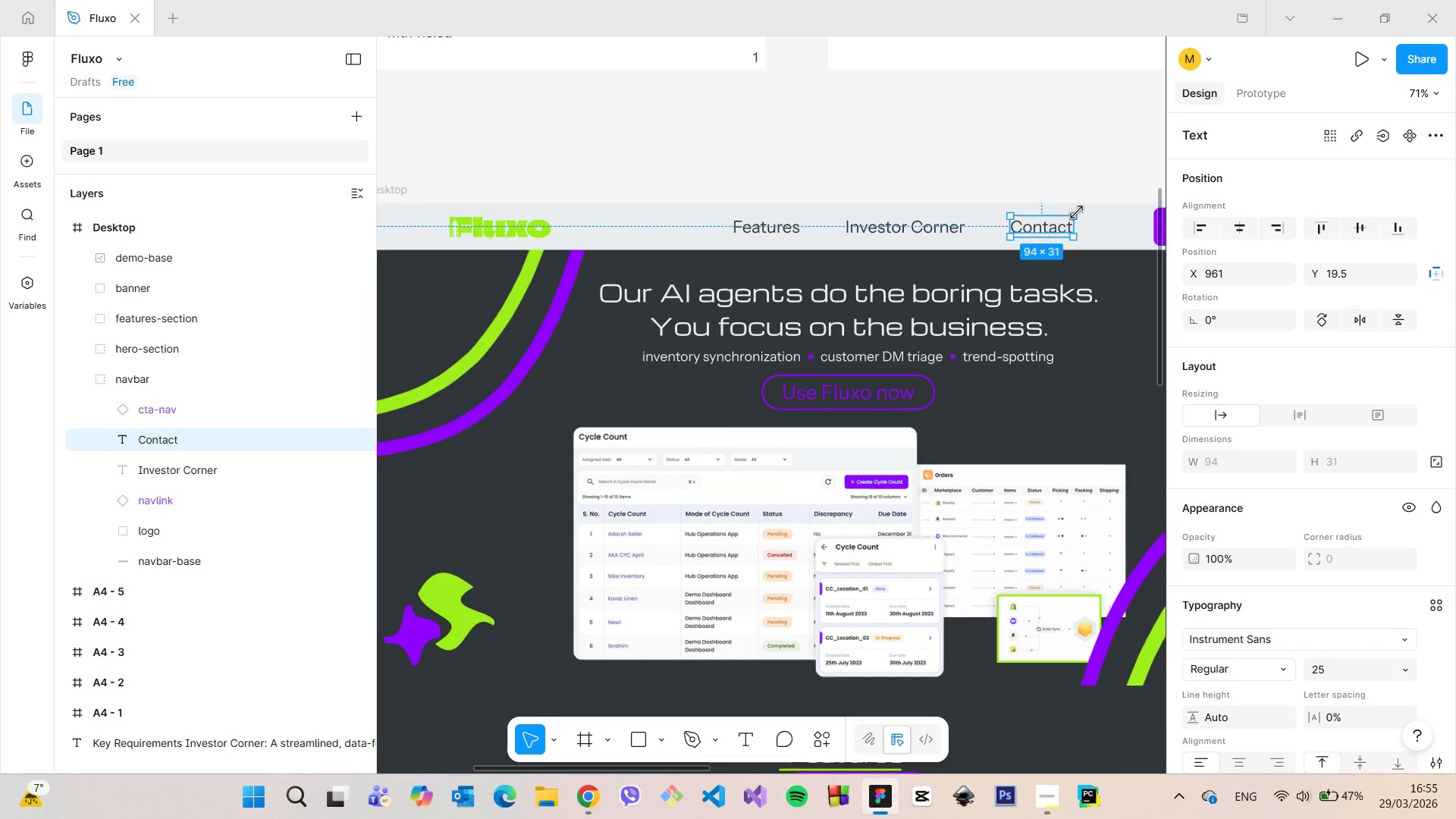 
key(Alt+AltLeft)
 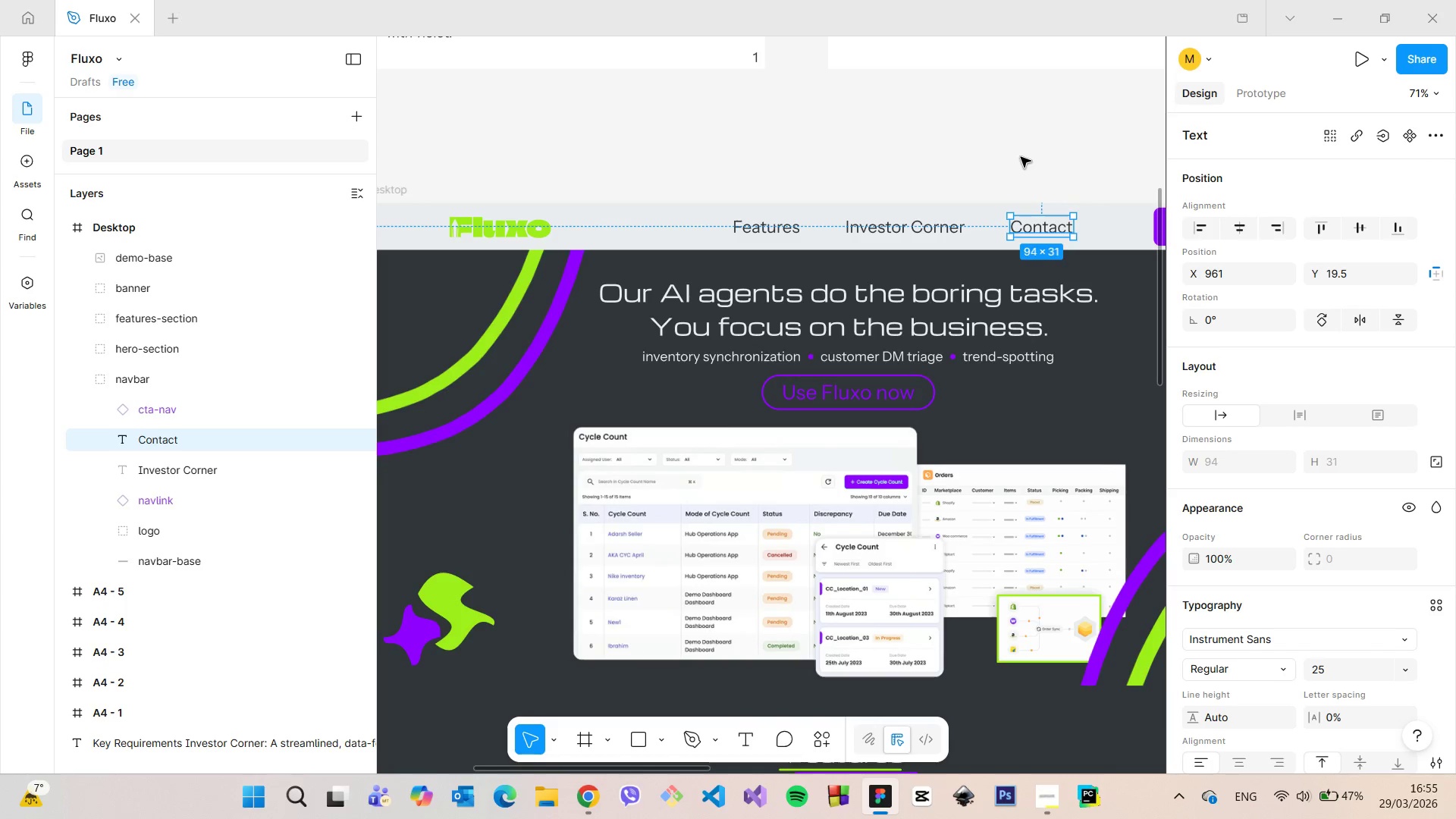 
left_click([1021, 157])
 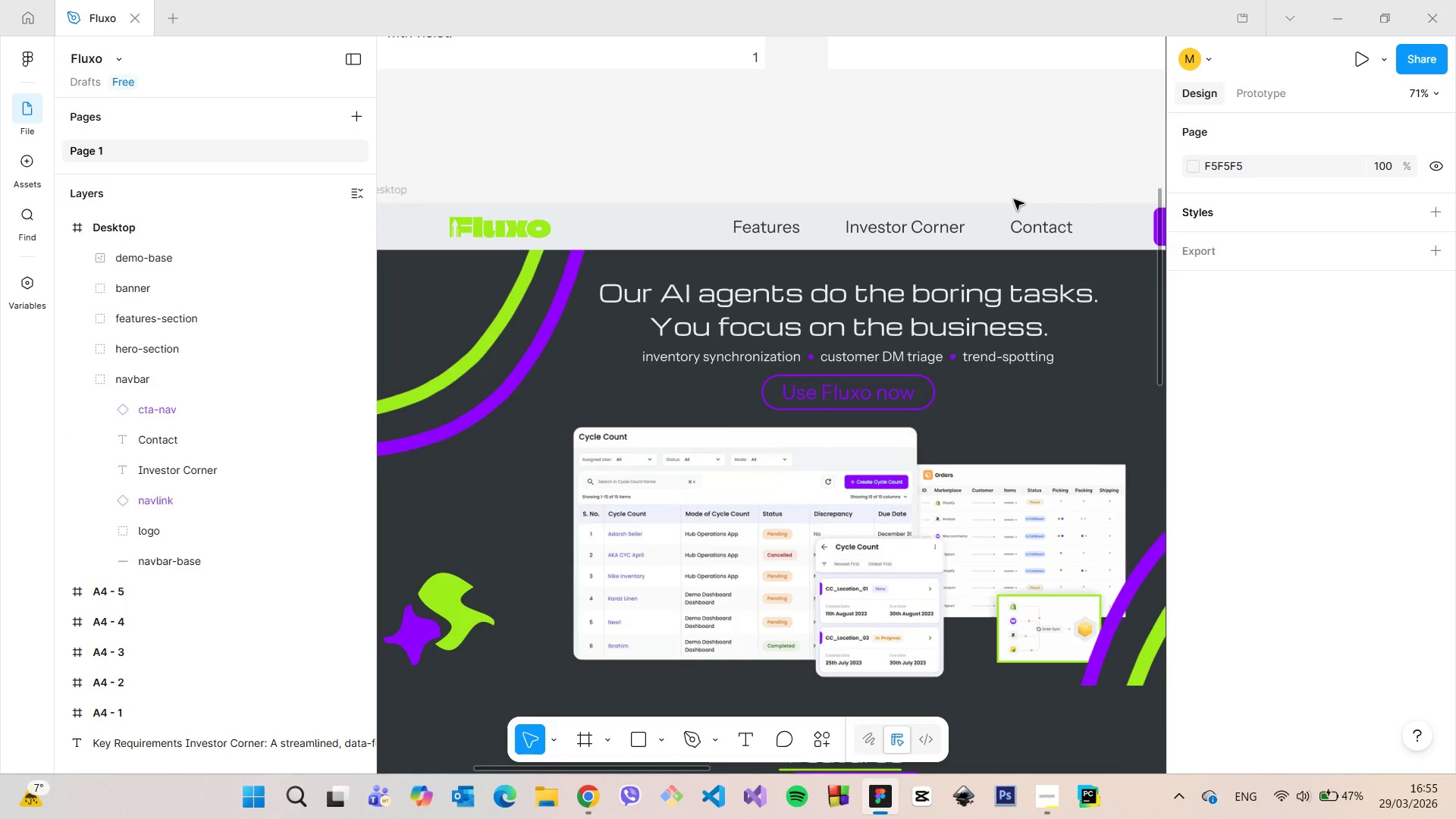 
wait(9.84)
 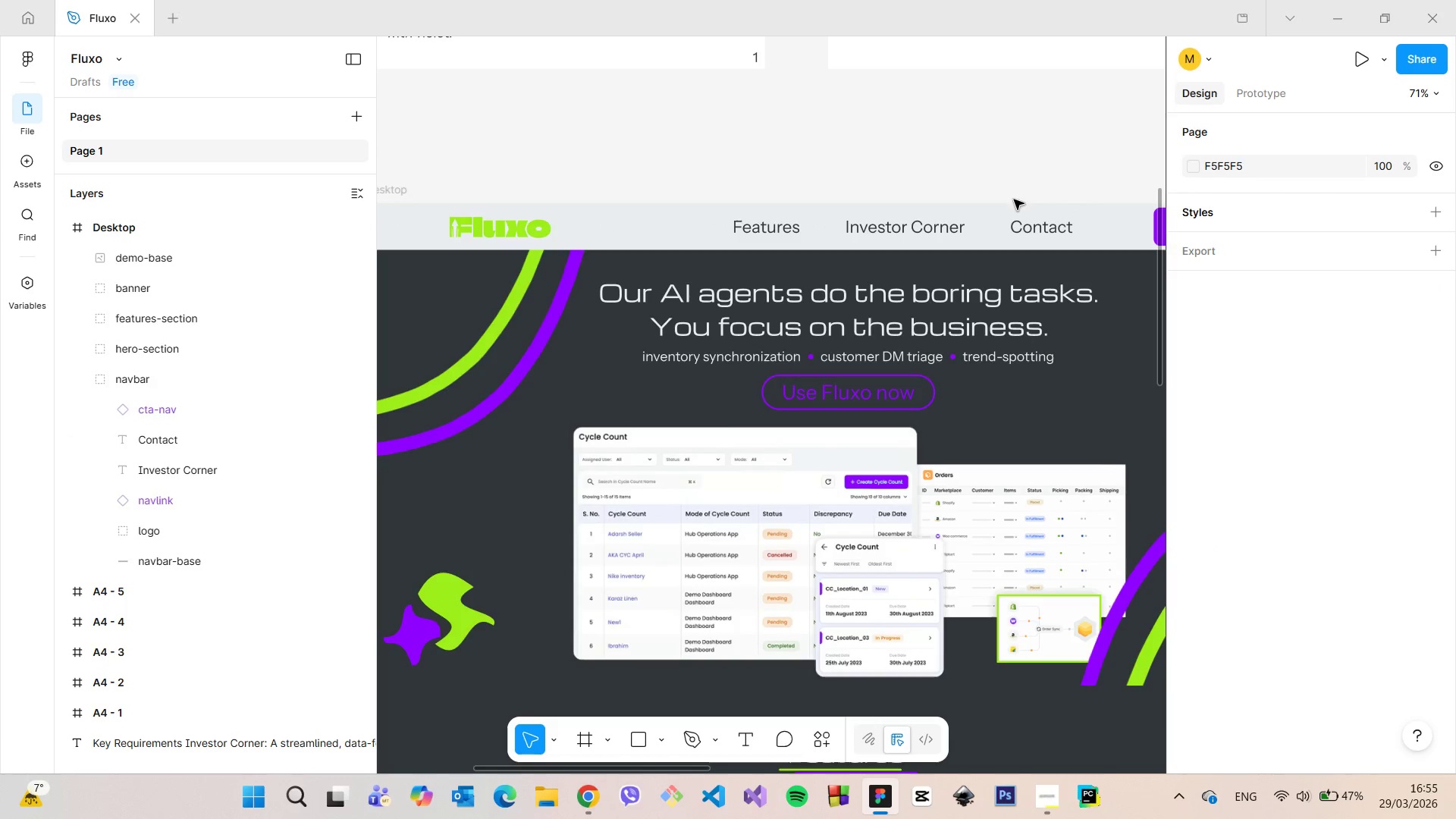 
hold_key(key=AltLeft, duration=0.34)
 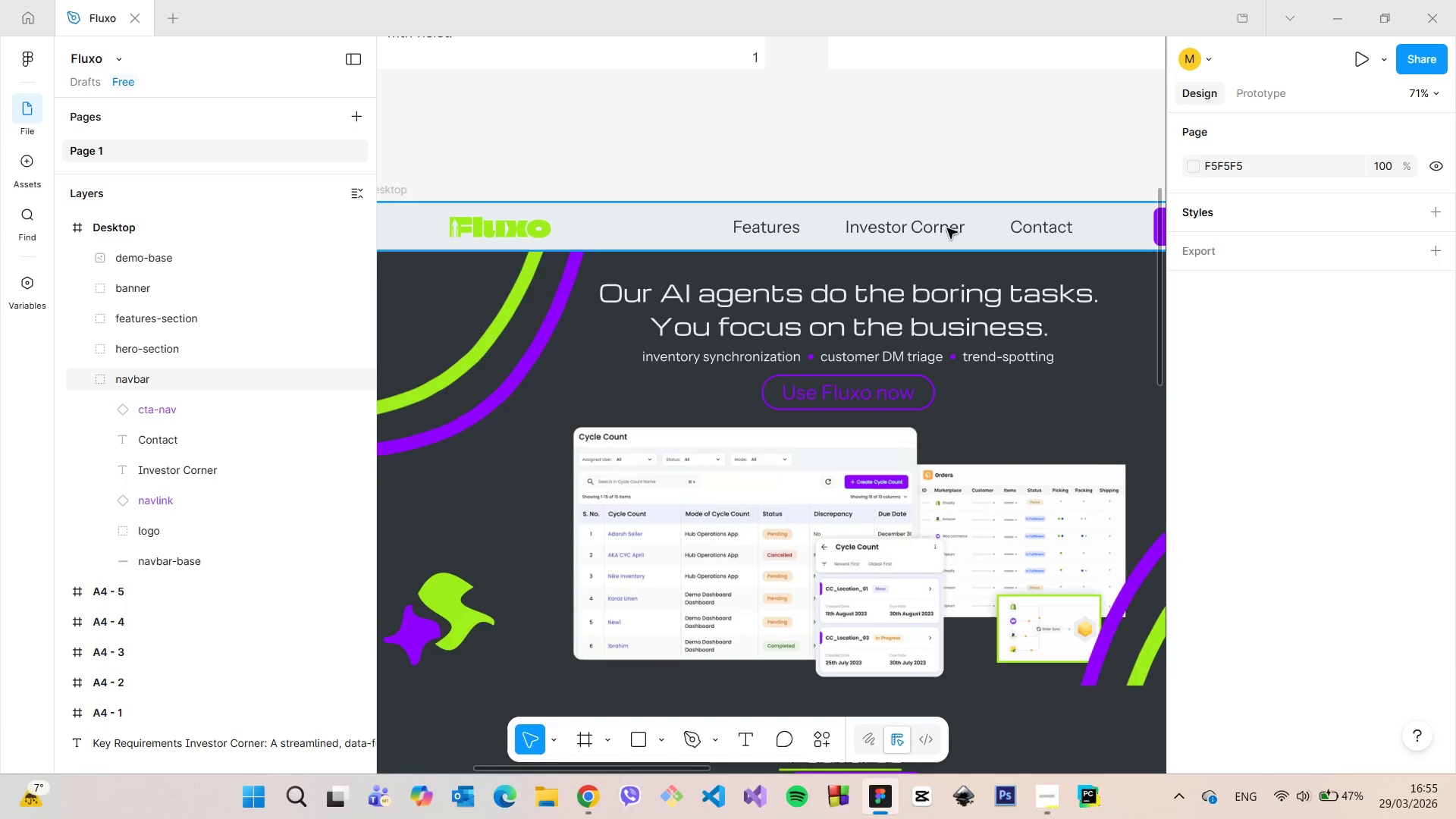 
double_click([947, 228])
 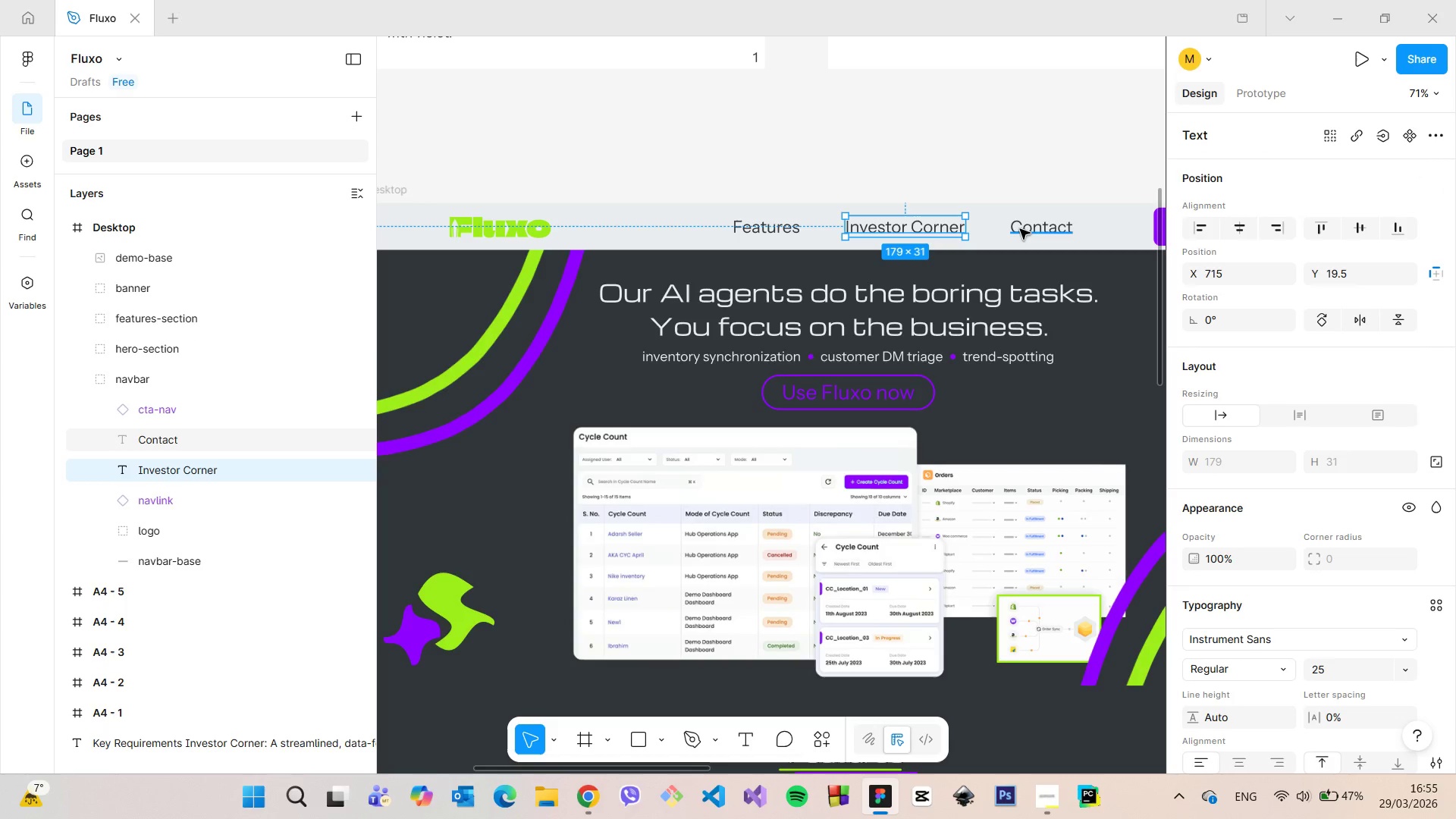 
hold_key(key=AltLeft, duration=1.52)
 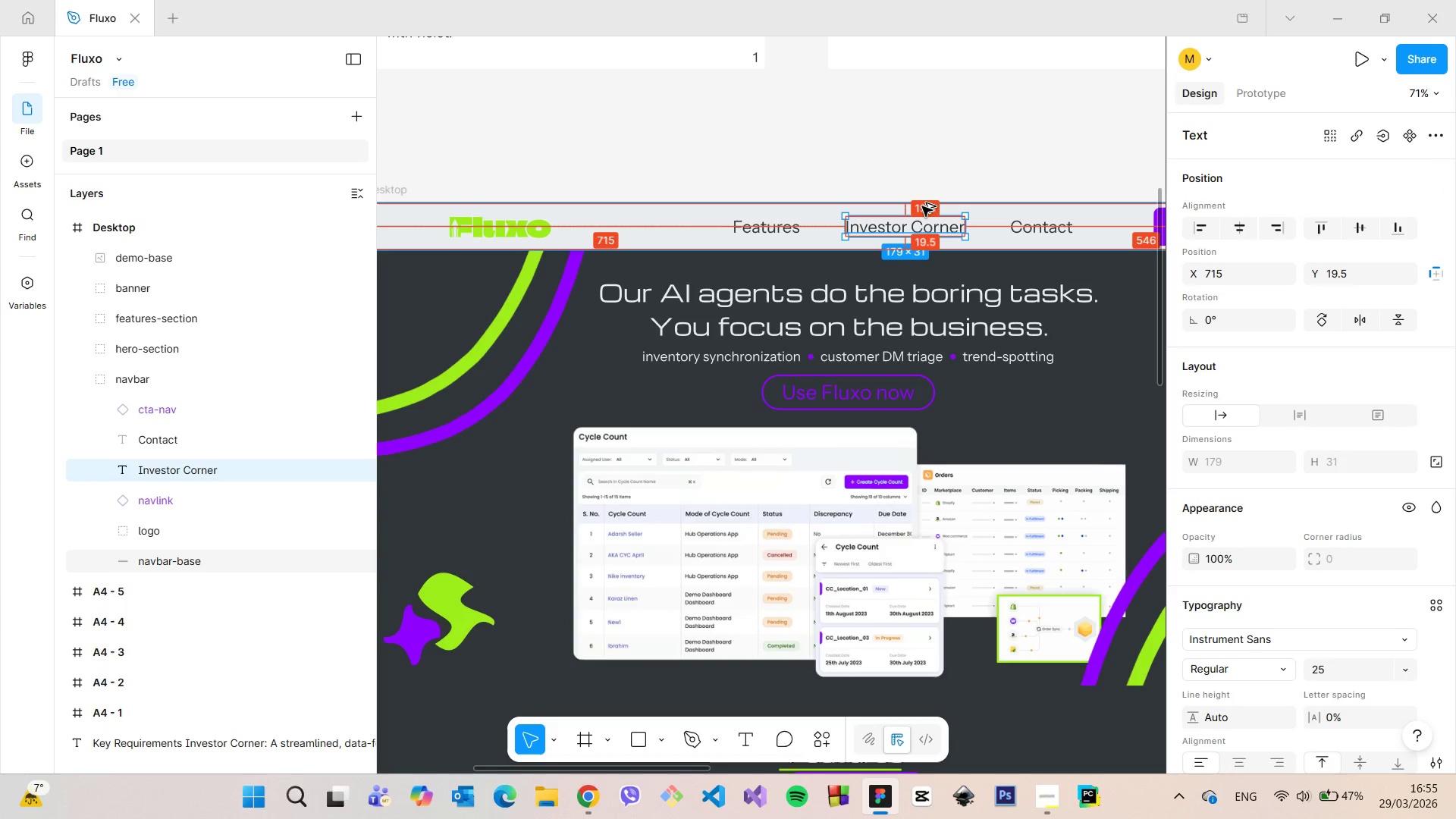 
hold_key(key=AltLeft, duration=0.88)
 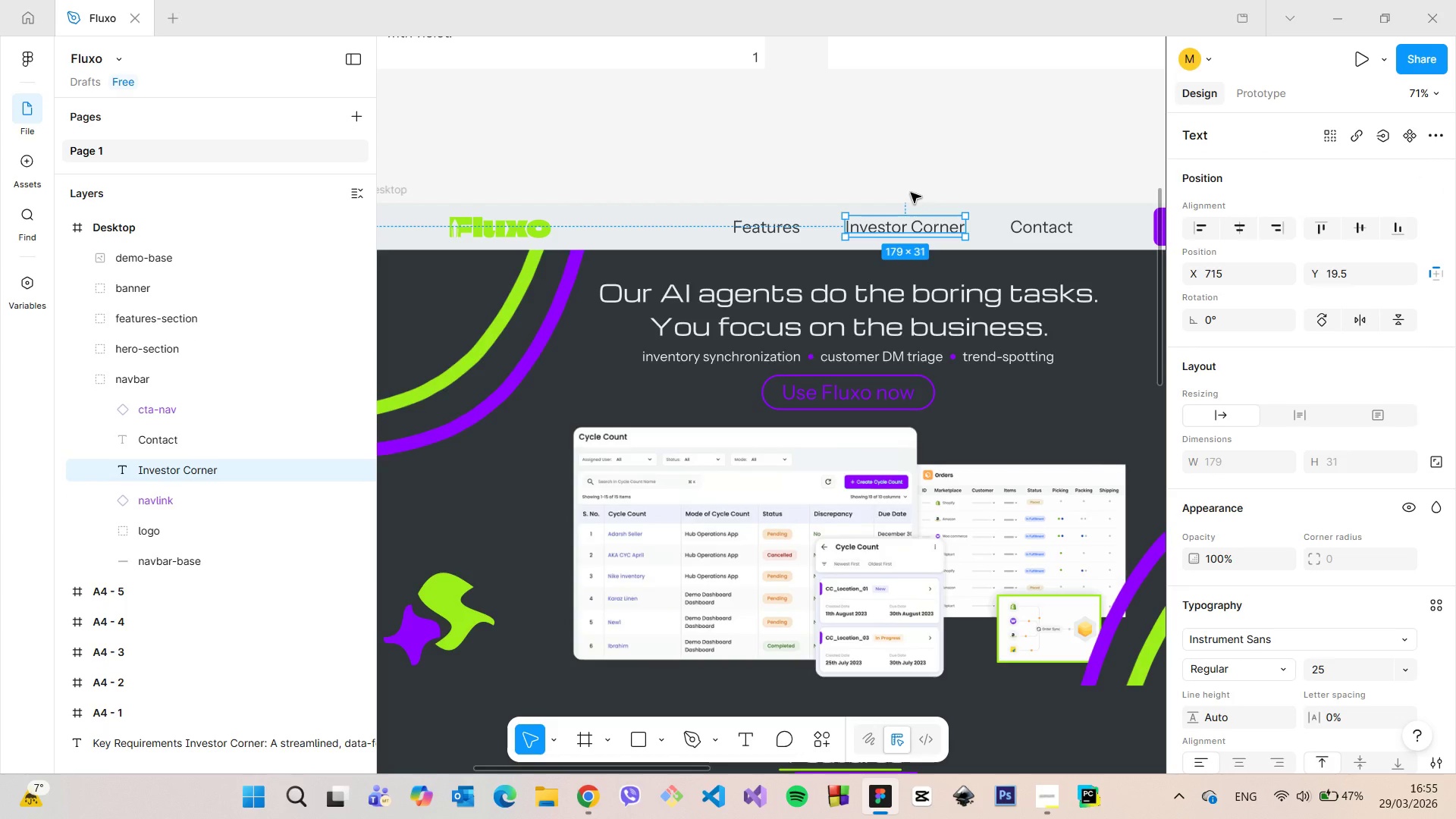 
hold_key(key=AltLeft, duration=1.2)
 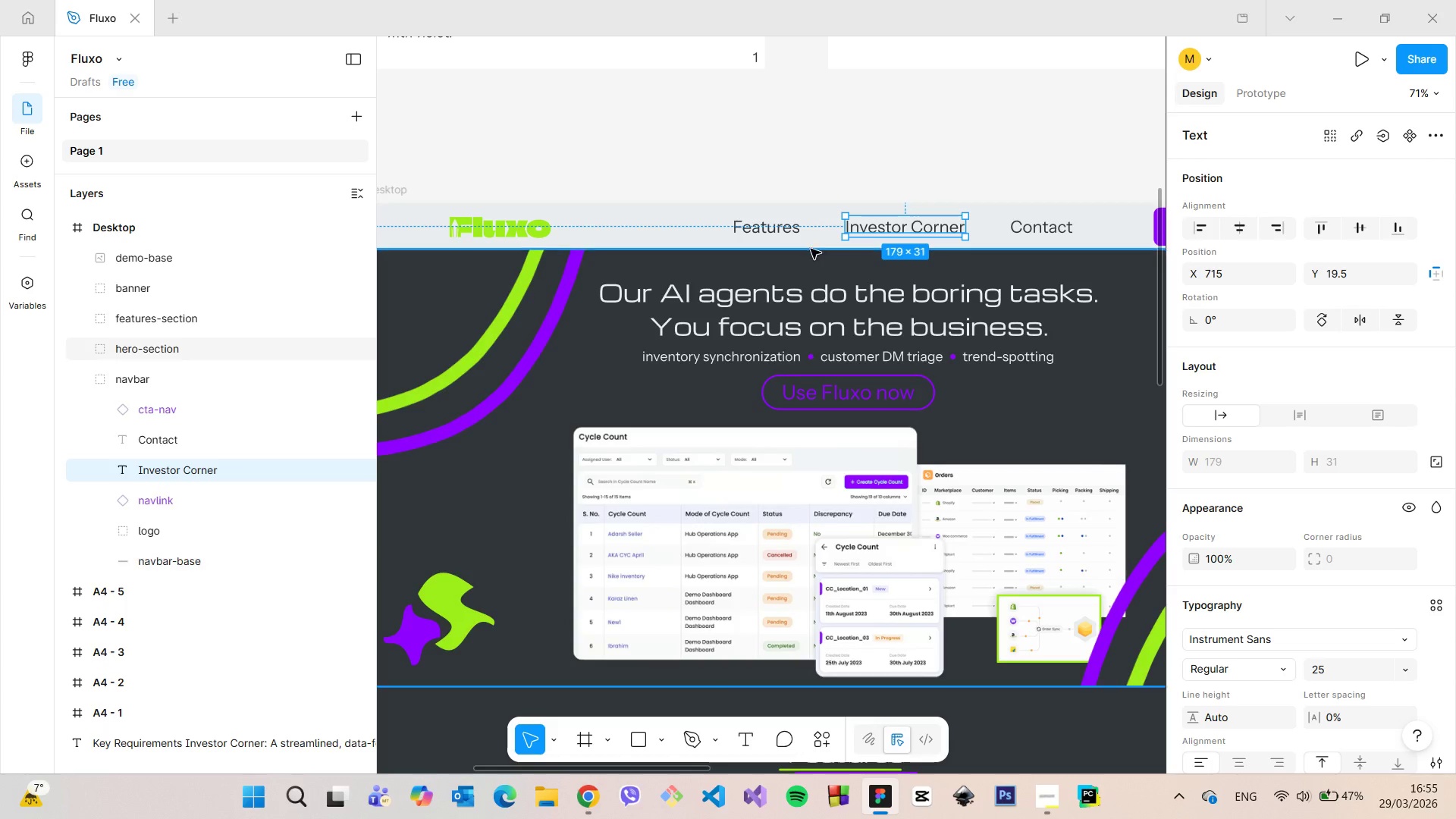 
left_click([777, 236])
 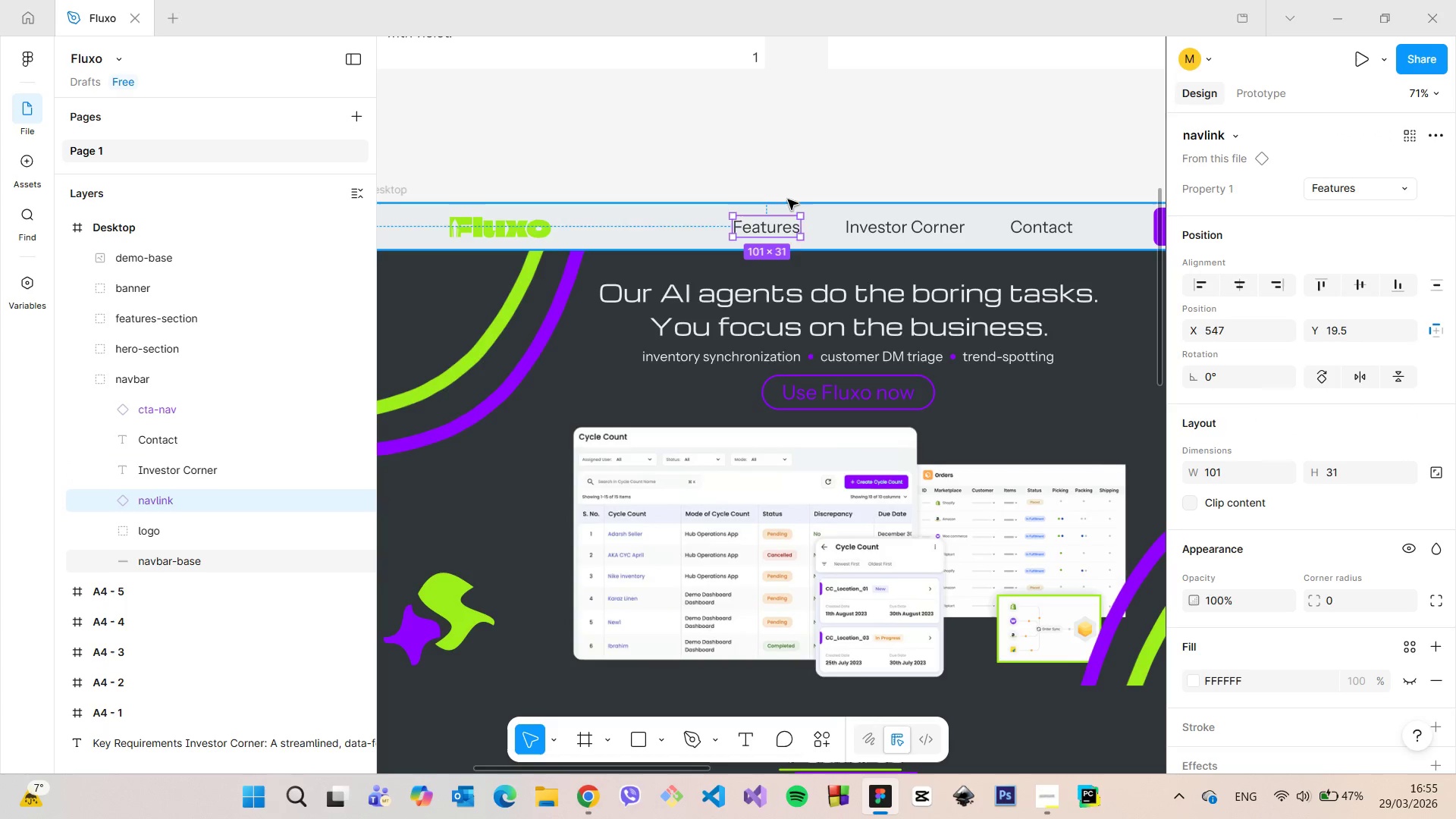 
hold_key(key=AltLeft, duration=0.8)
 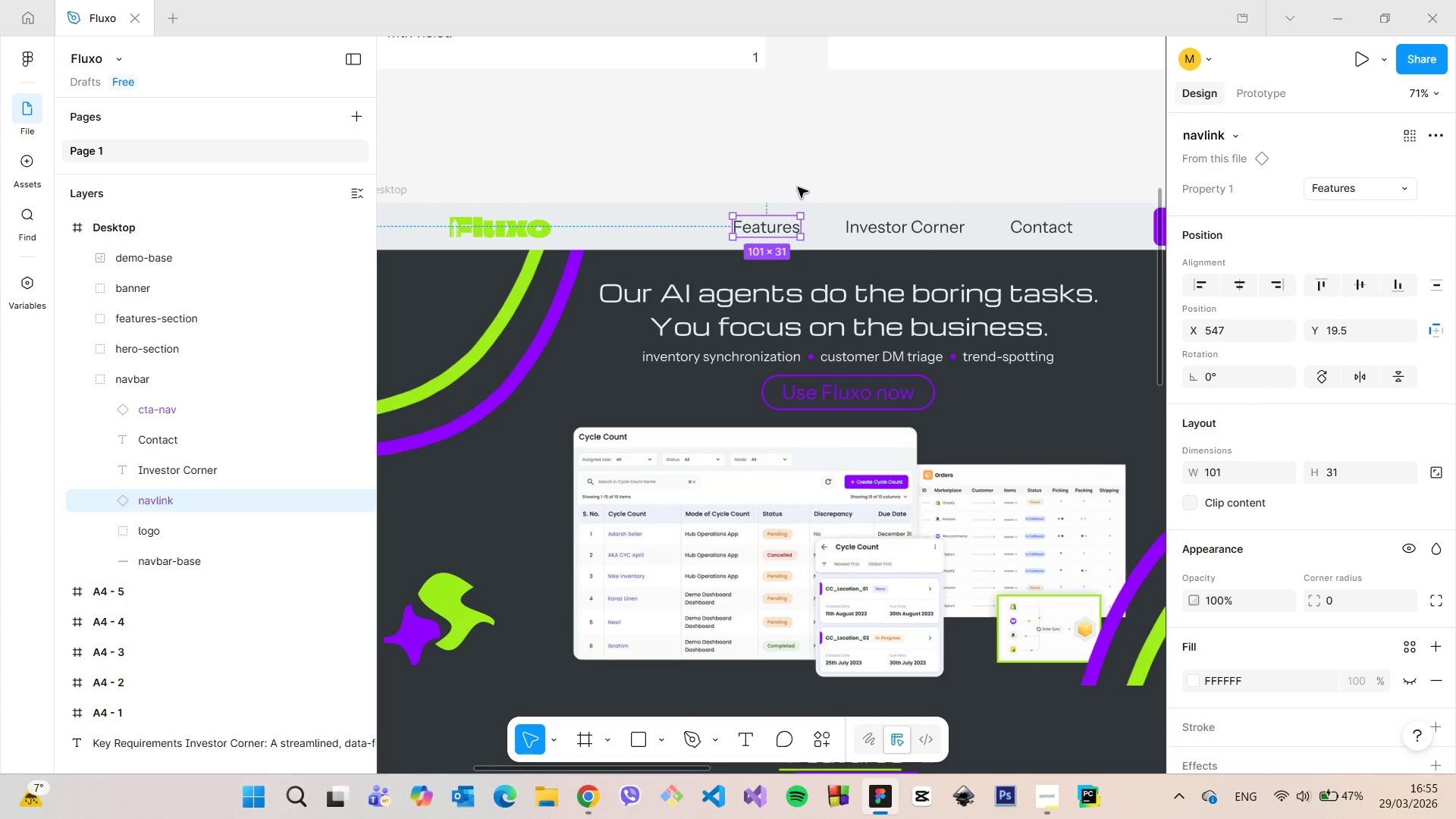 
left_click([798, 187])
 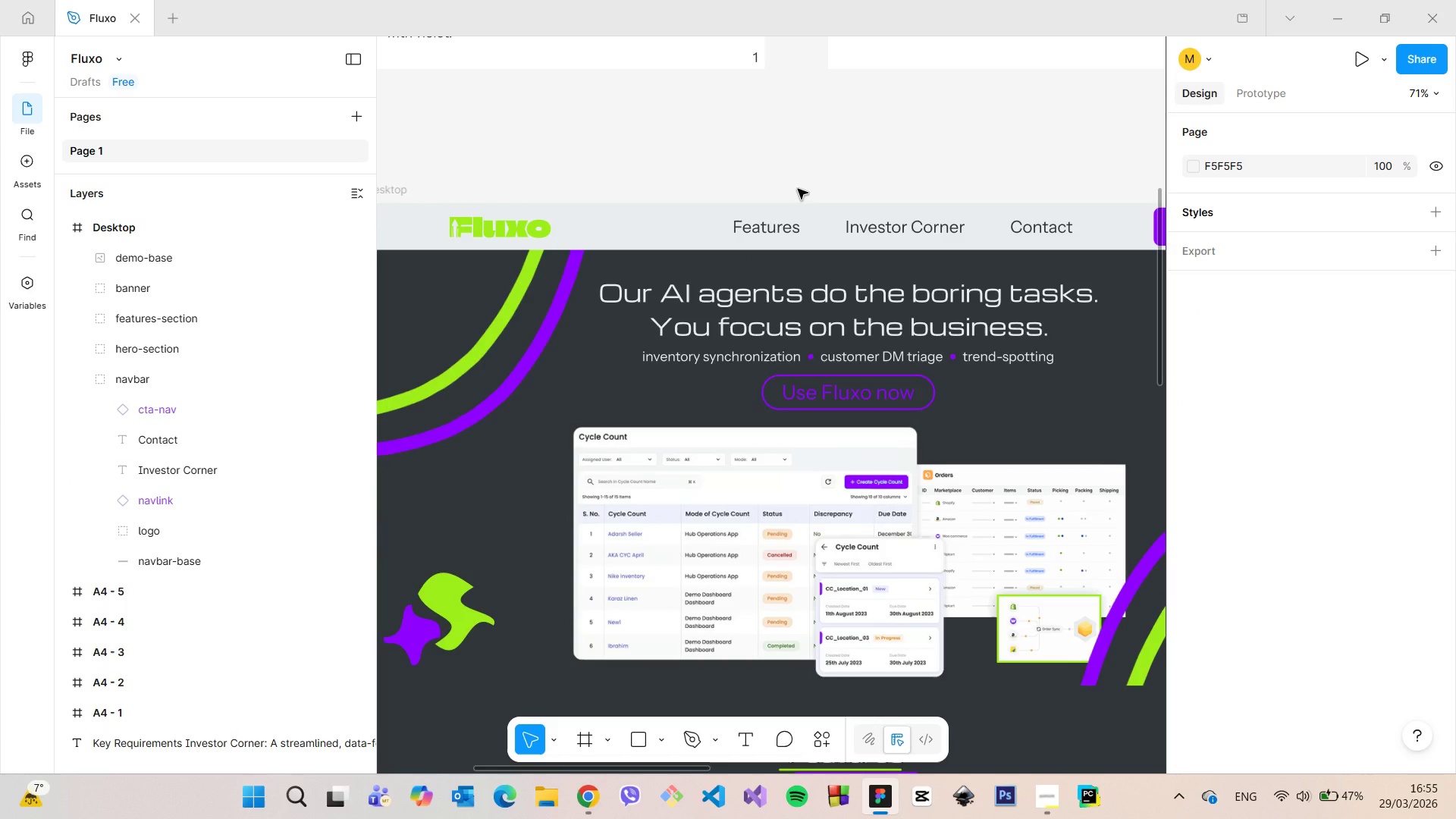 
wait(5.55)
 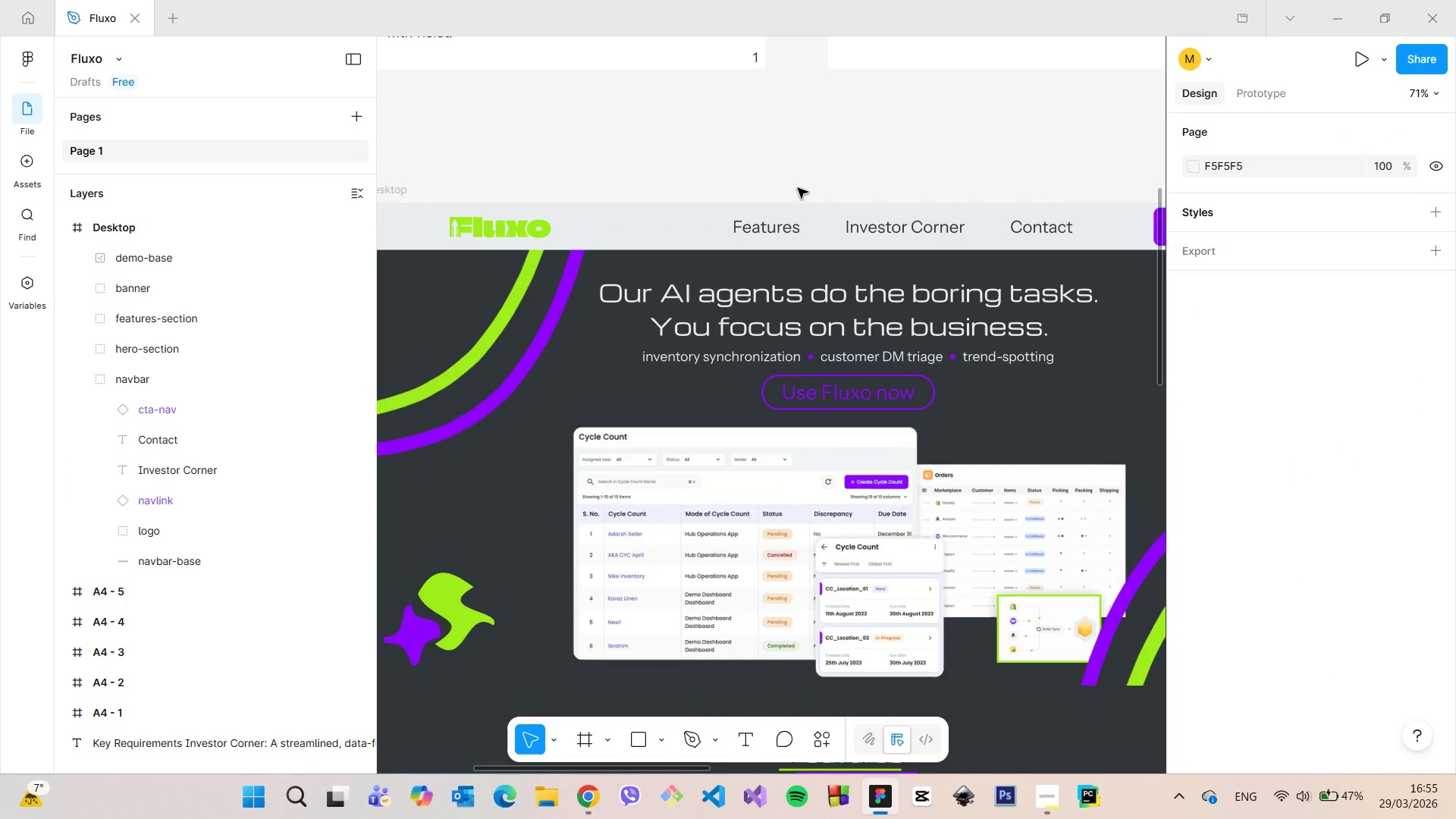 
double_click([784, 222])
 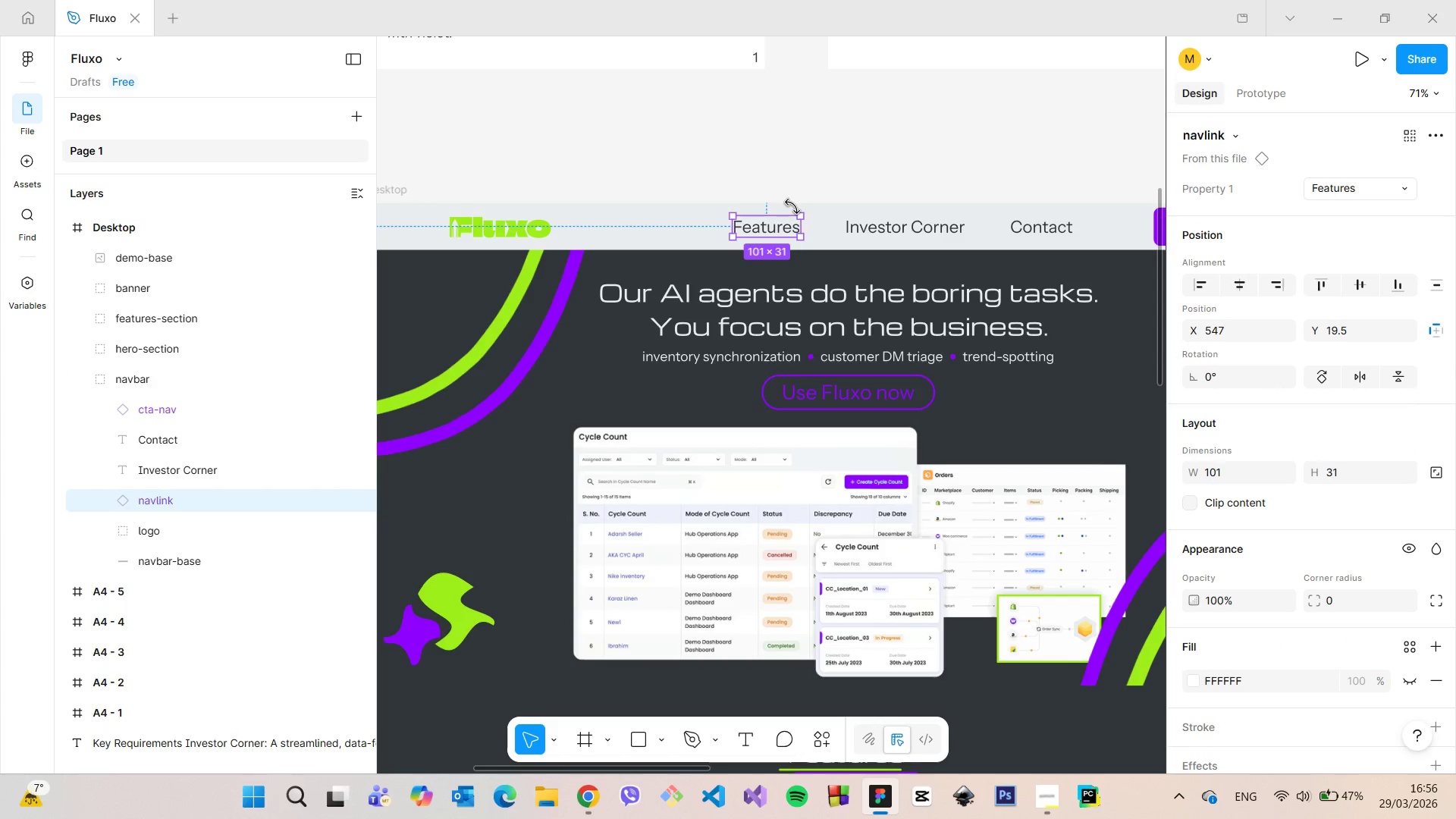 
hold_key(key=AltLeft, duration=1.17)
 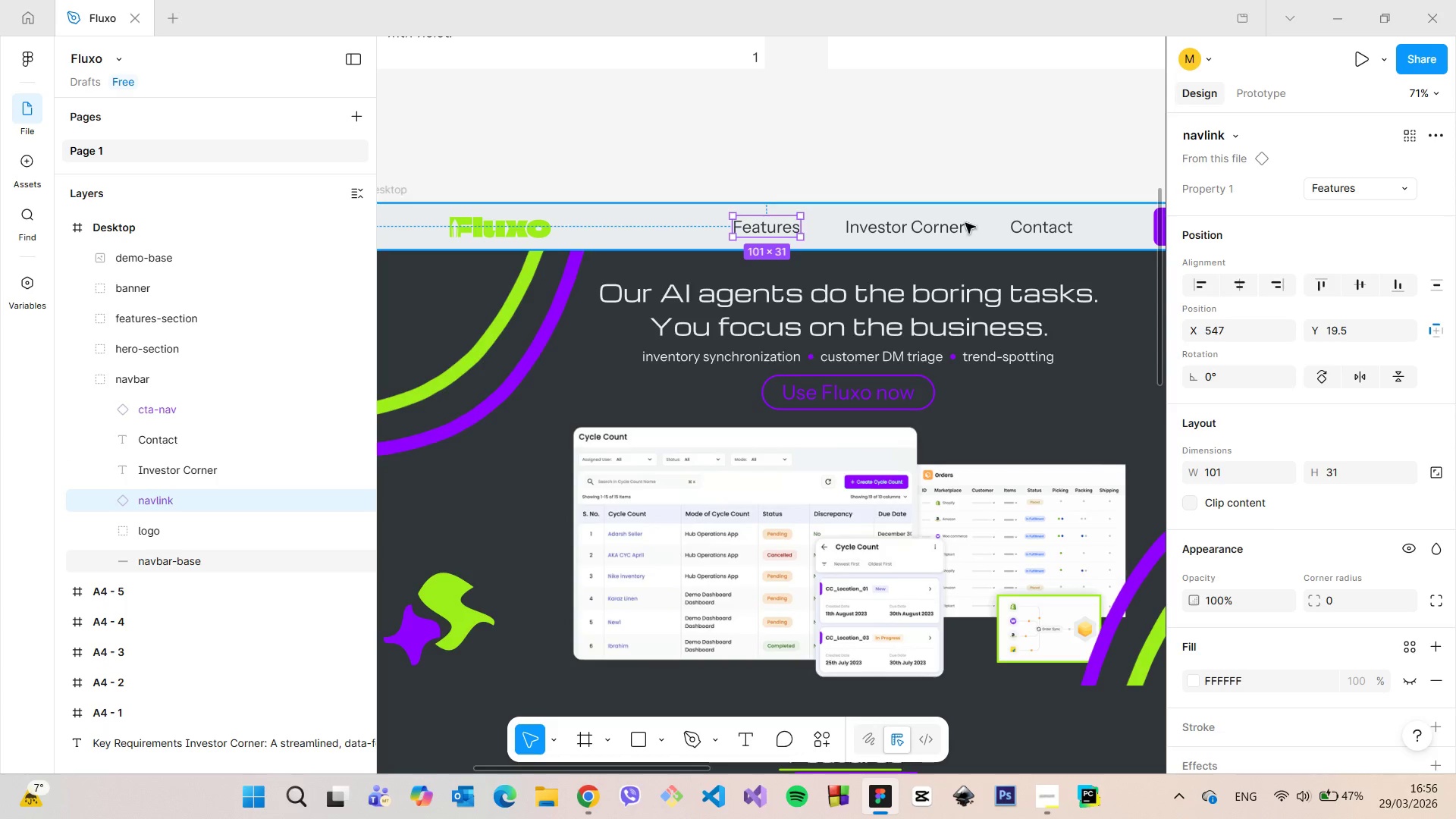 
hold_key(key=AltLeft, duration=1.58)
left_click([956, 222])
 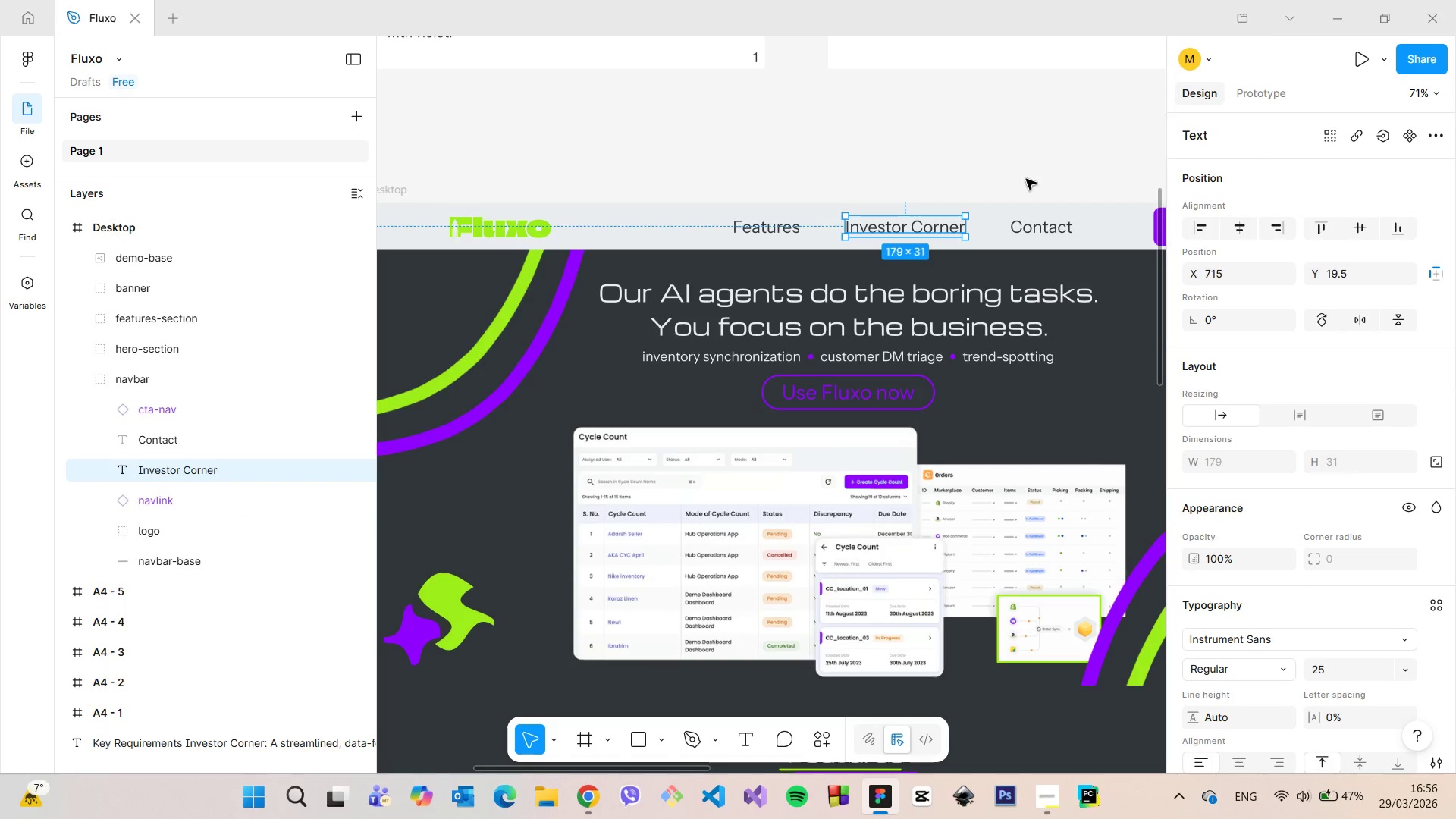 
left_click([1026, 179])
 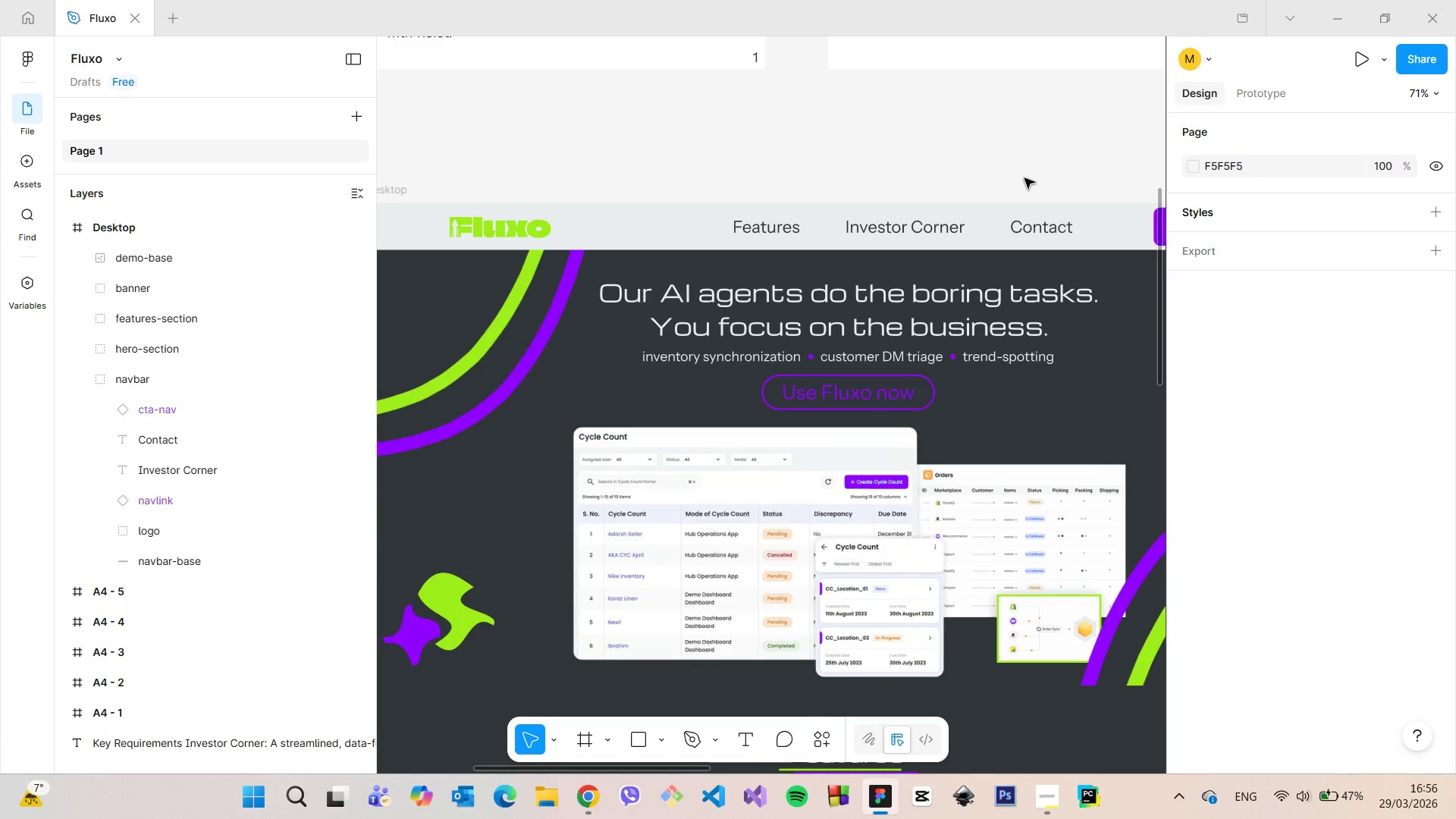 
scroll: coordinate [1025, 178], scroll_direction: down, amount: 4.0
 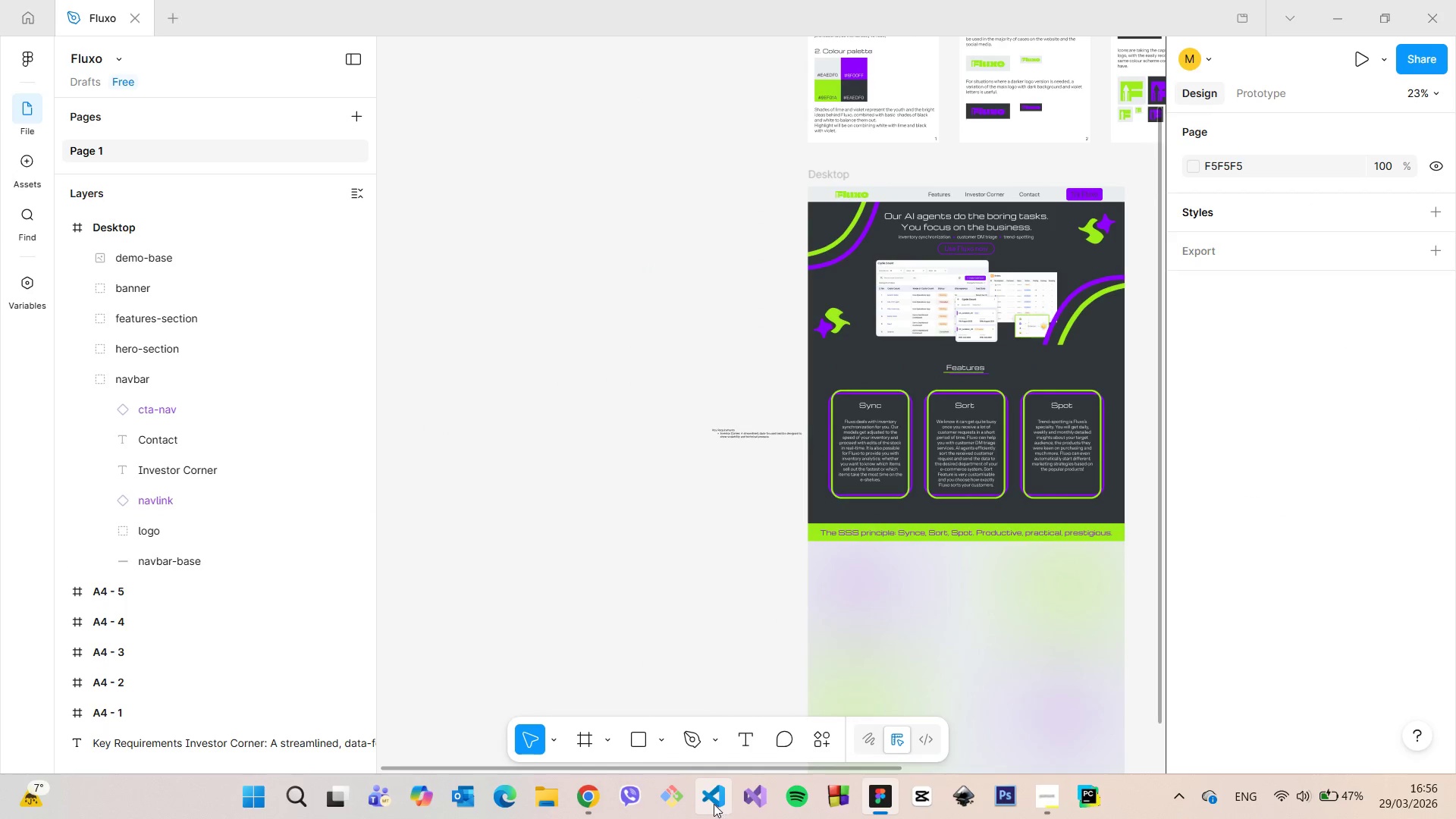 
left_click_drag(start_coordinate=[703, 770], to_coordinate=[864, 770])
 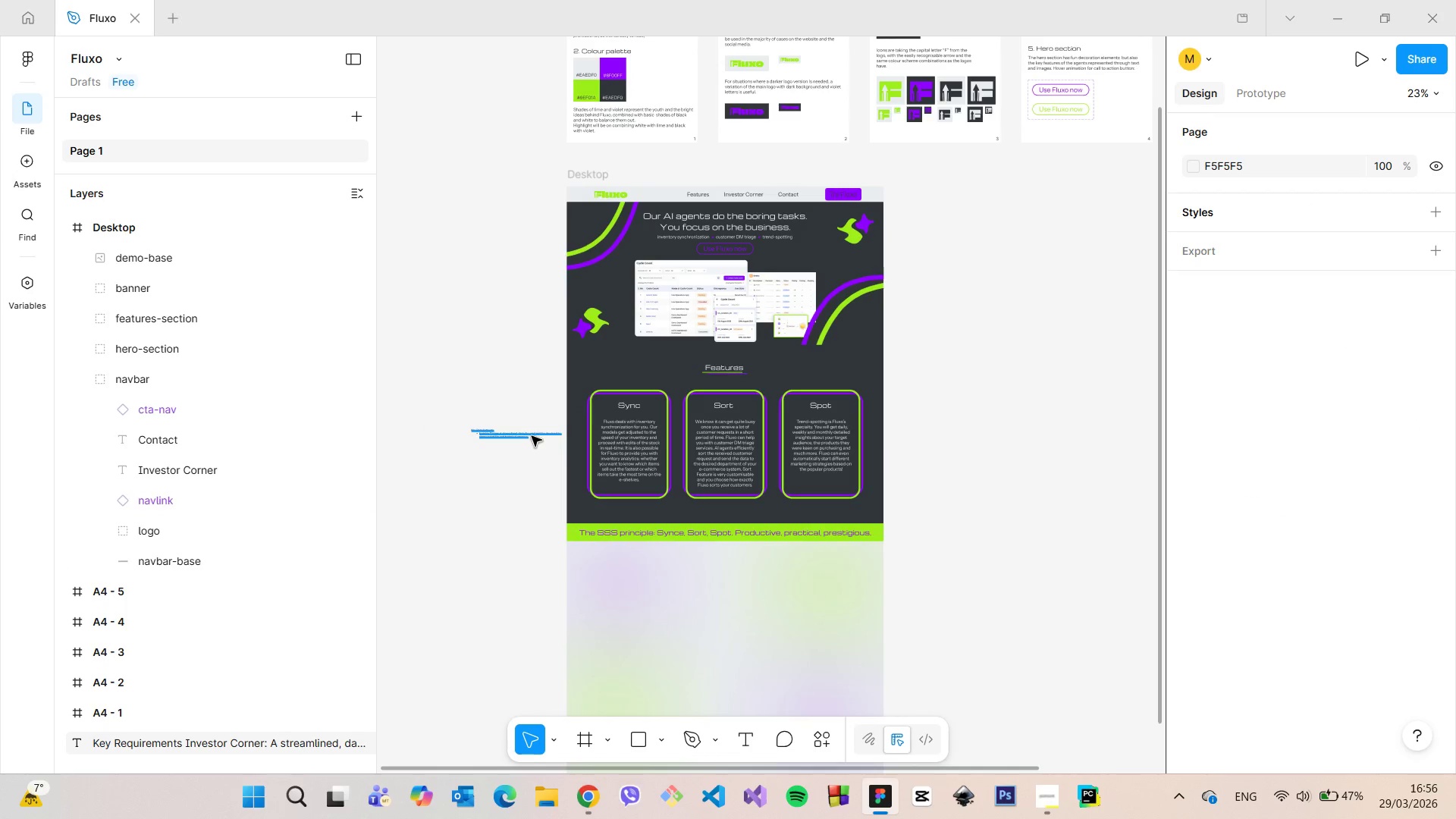 
scroll: coordinate [532, 436], scroll_direction: down, amount: 2.0
 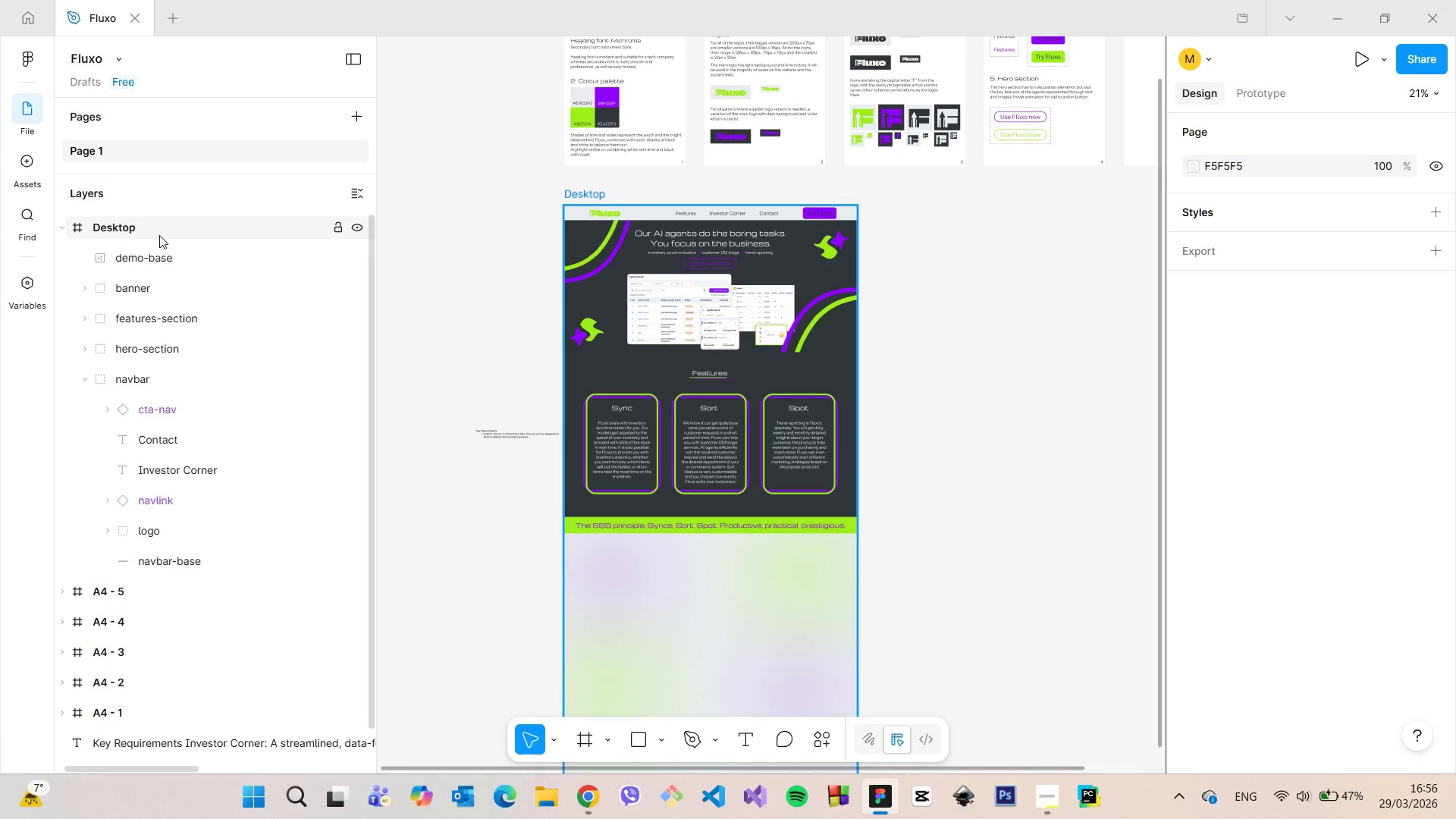 
wait(6.45)
 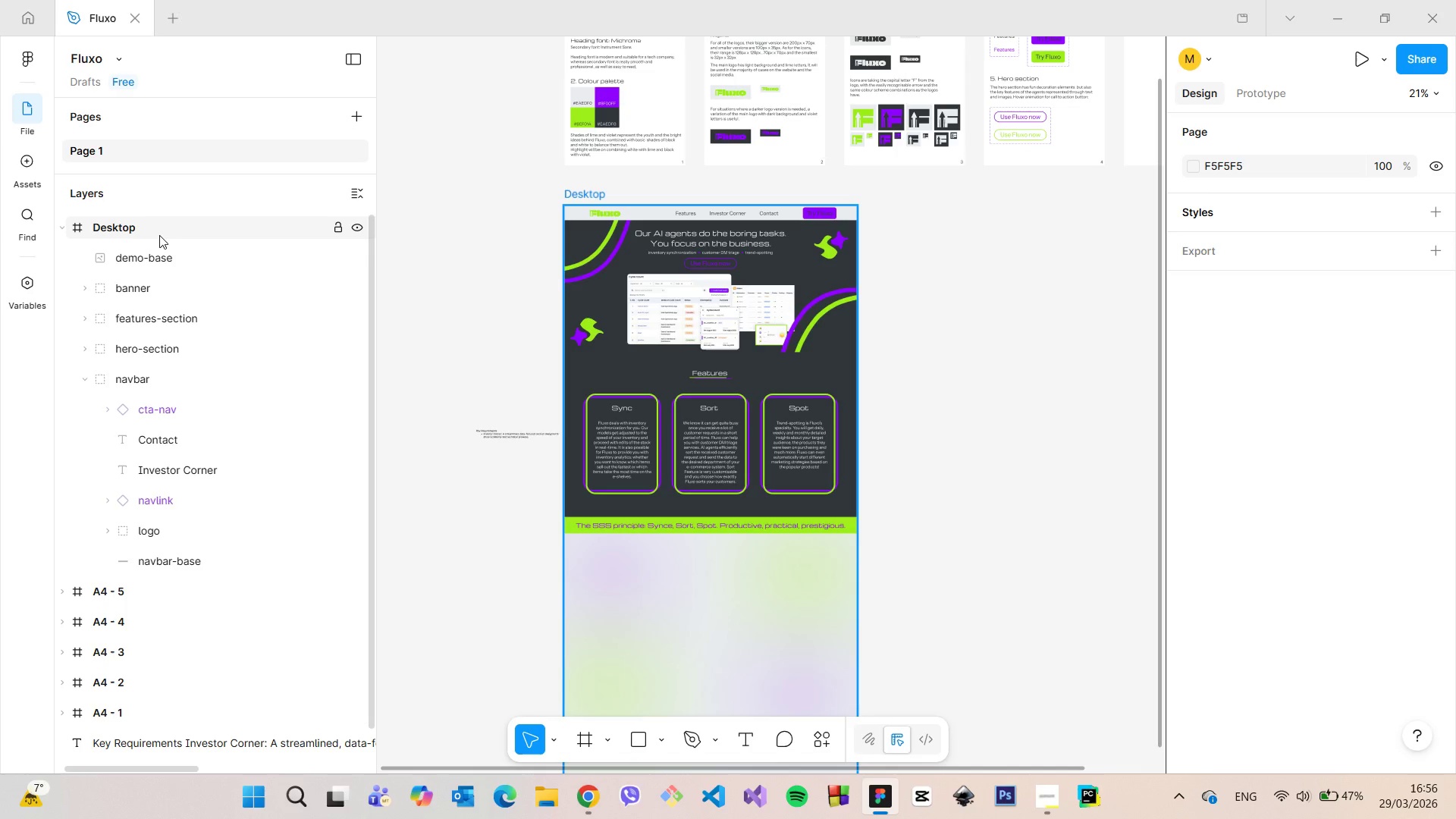 
scroll: coordinate [811, 340], scroll_direction: up, amount: 7.0
 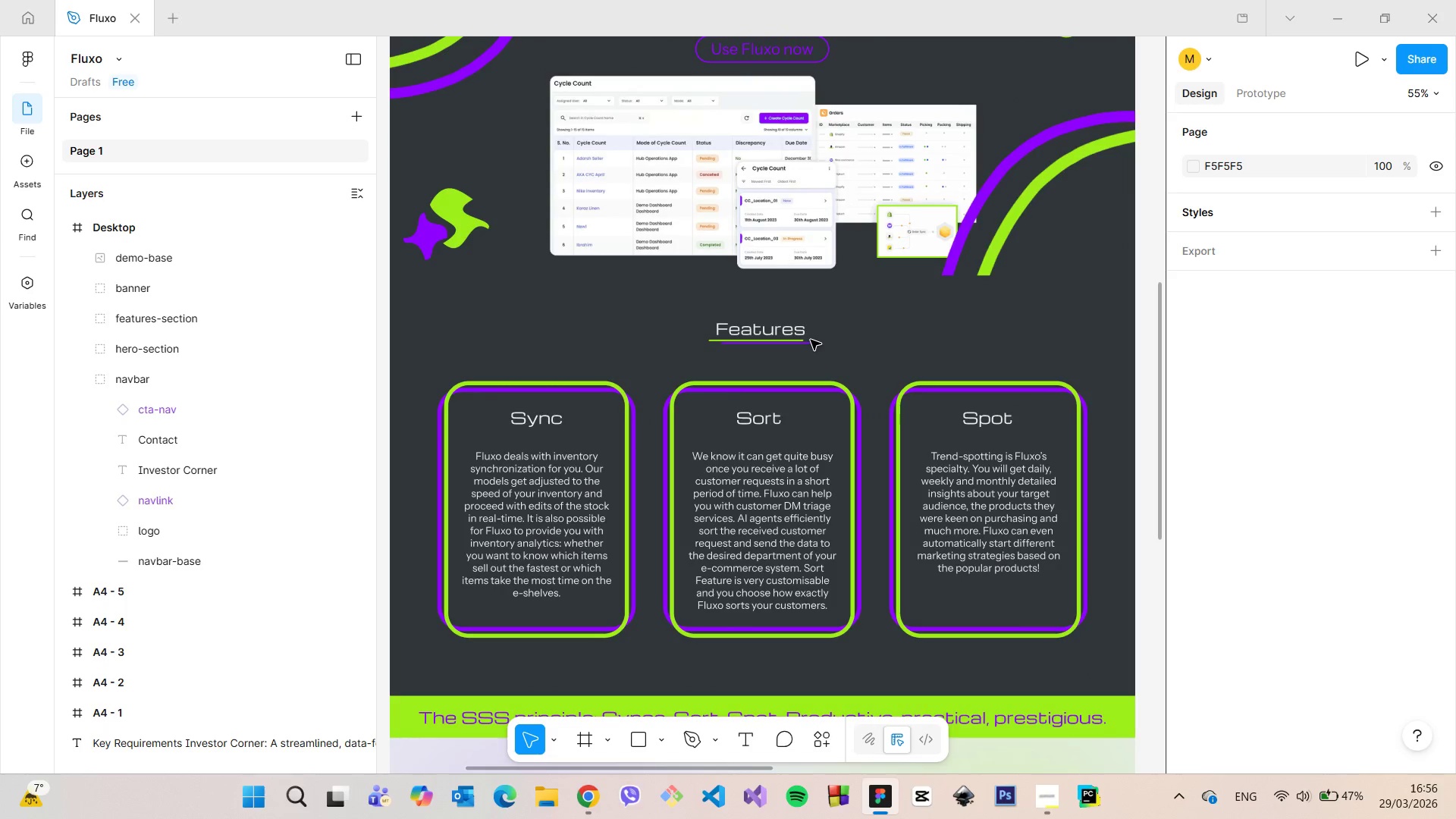 
scroll: coordinate [817, 368], scroll_direction: down, amount: 2.0
 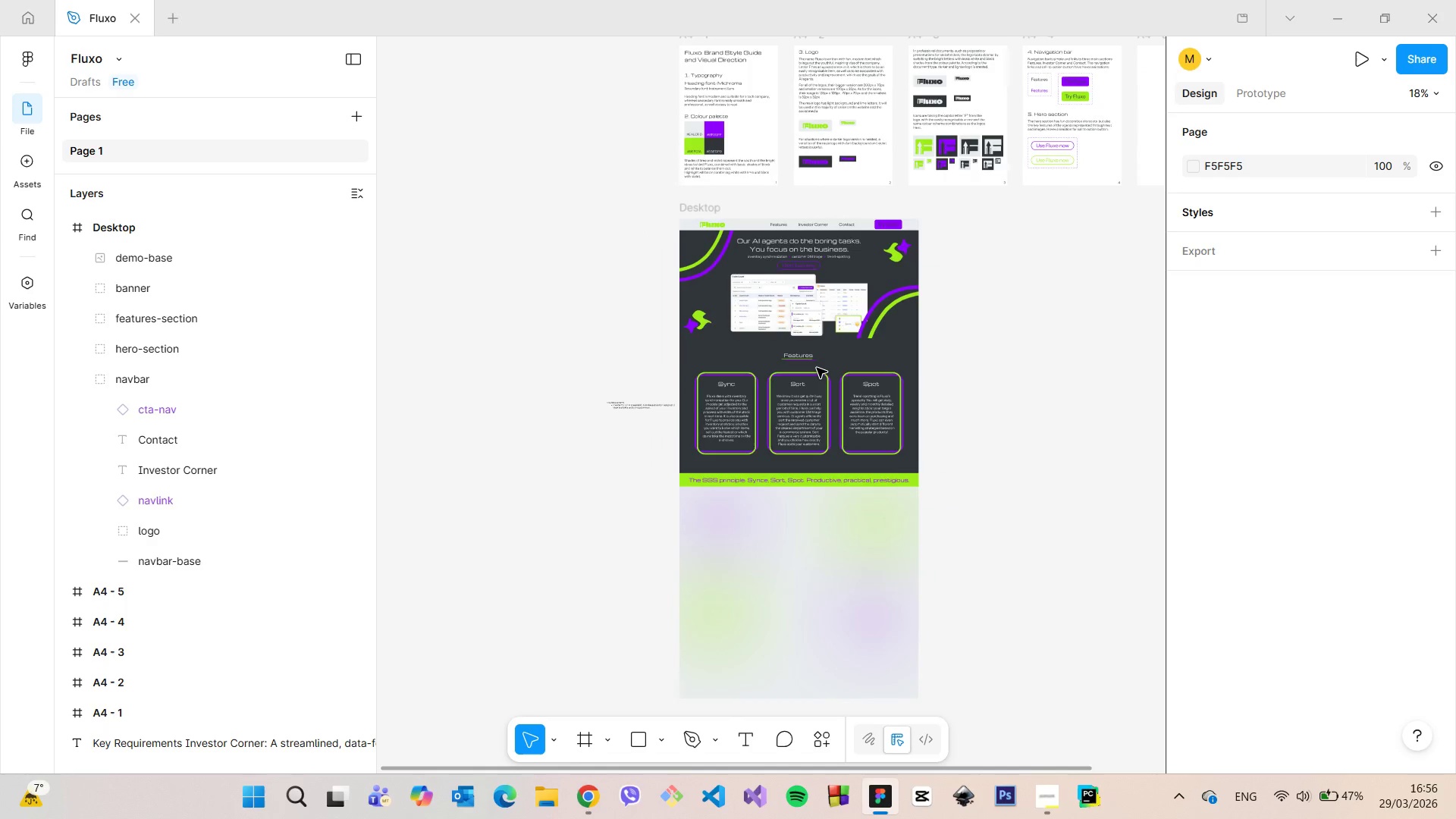 
scroll: coordinate [810, 685], scroll_direction: up, amount: 4.0
 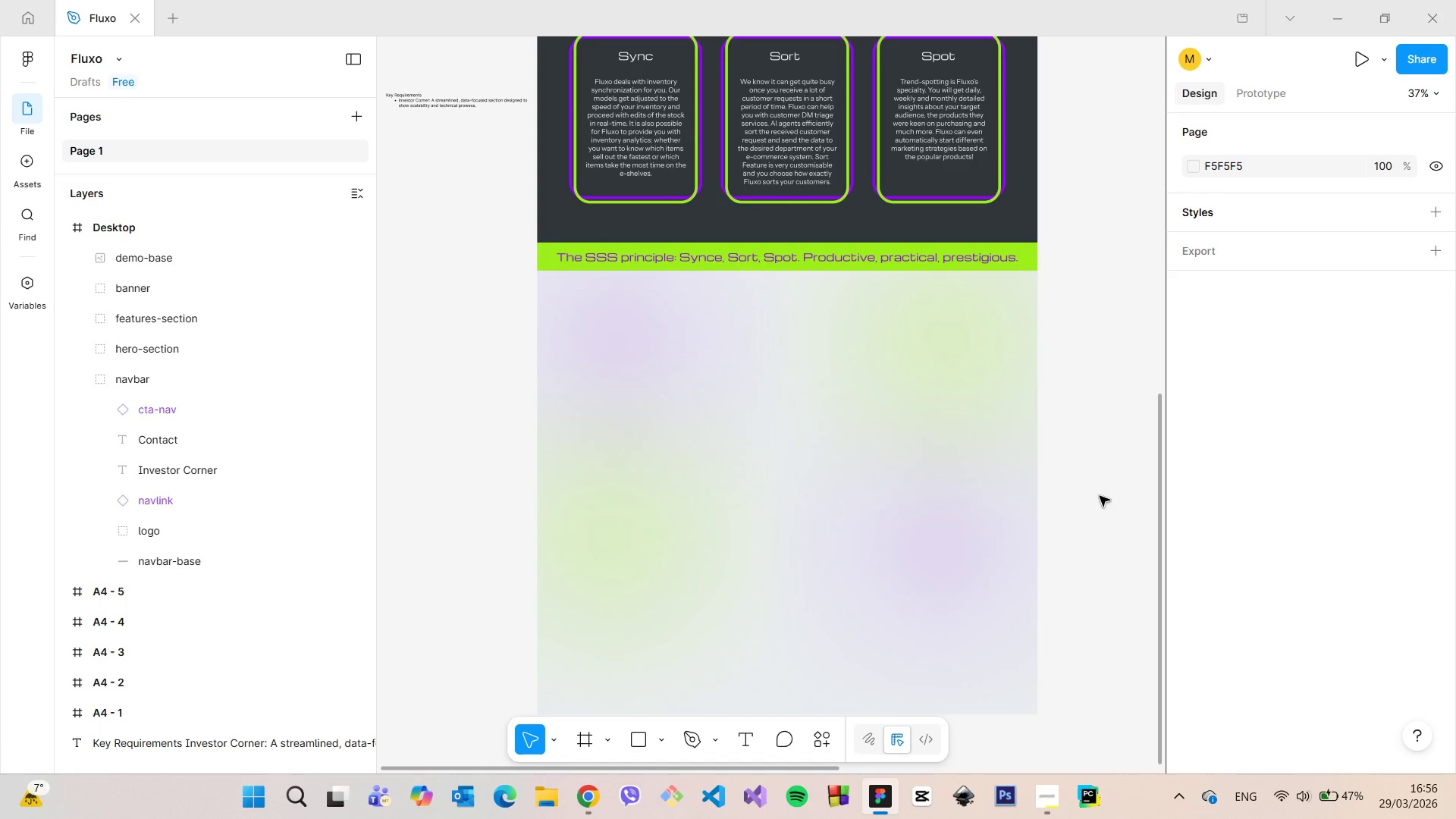 
left_click_drag(start_coordinate=[1154, 479], to_coordinate=[1142, 356])
 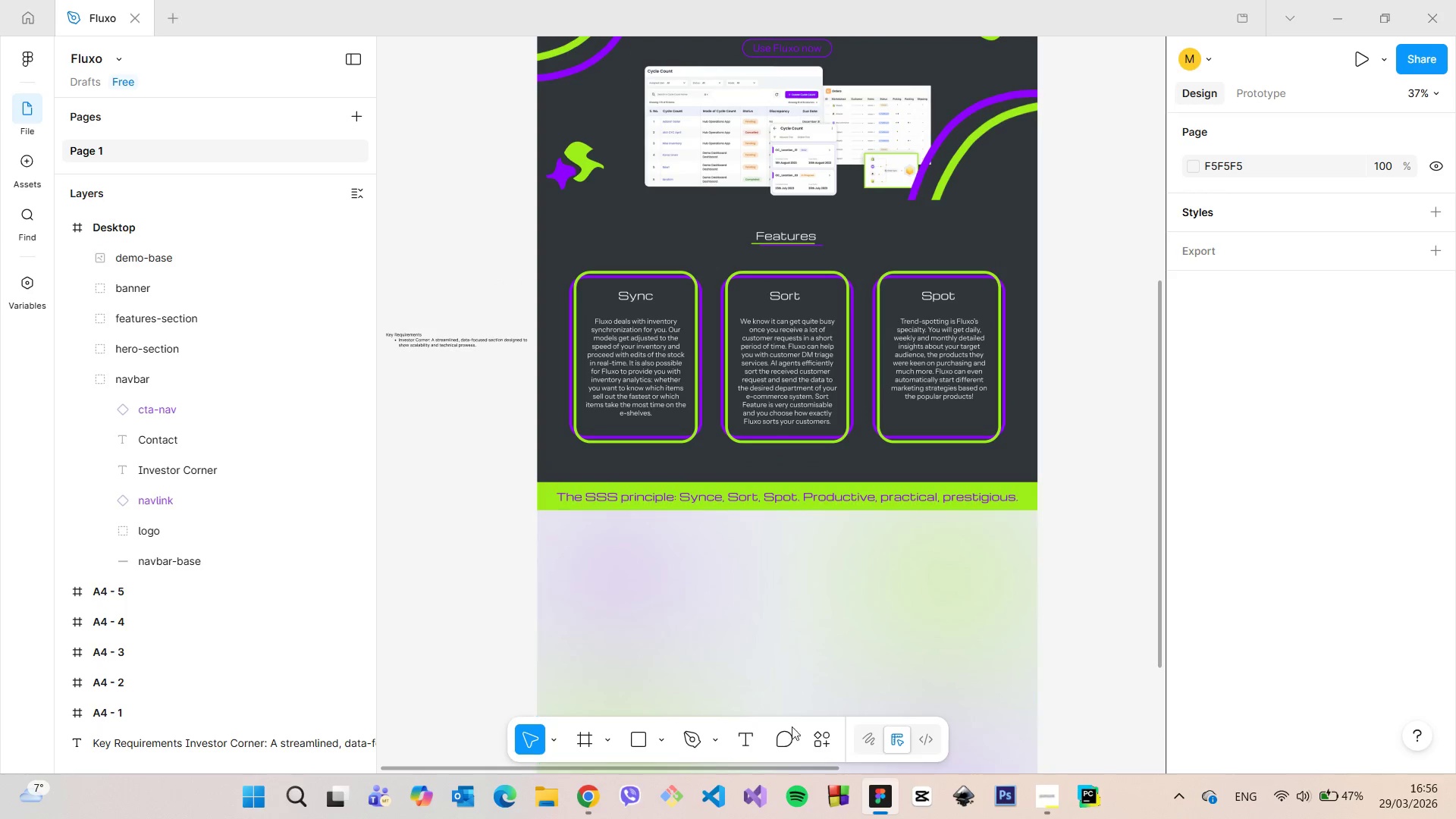 
left_click([743, 742])
 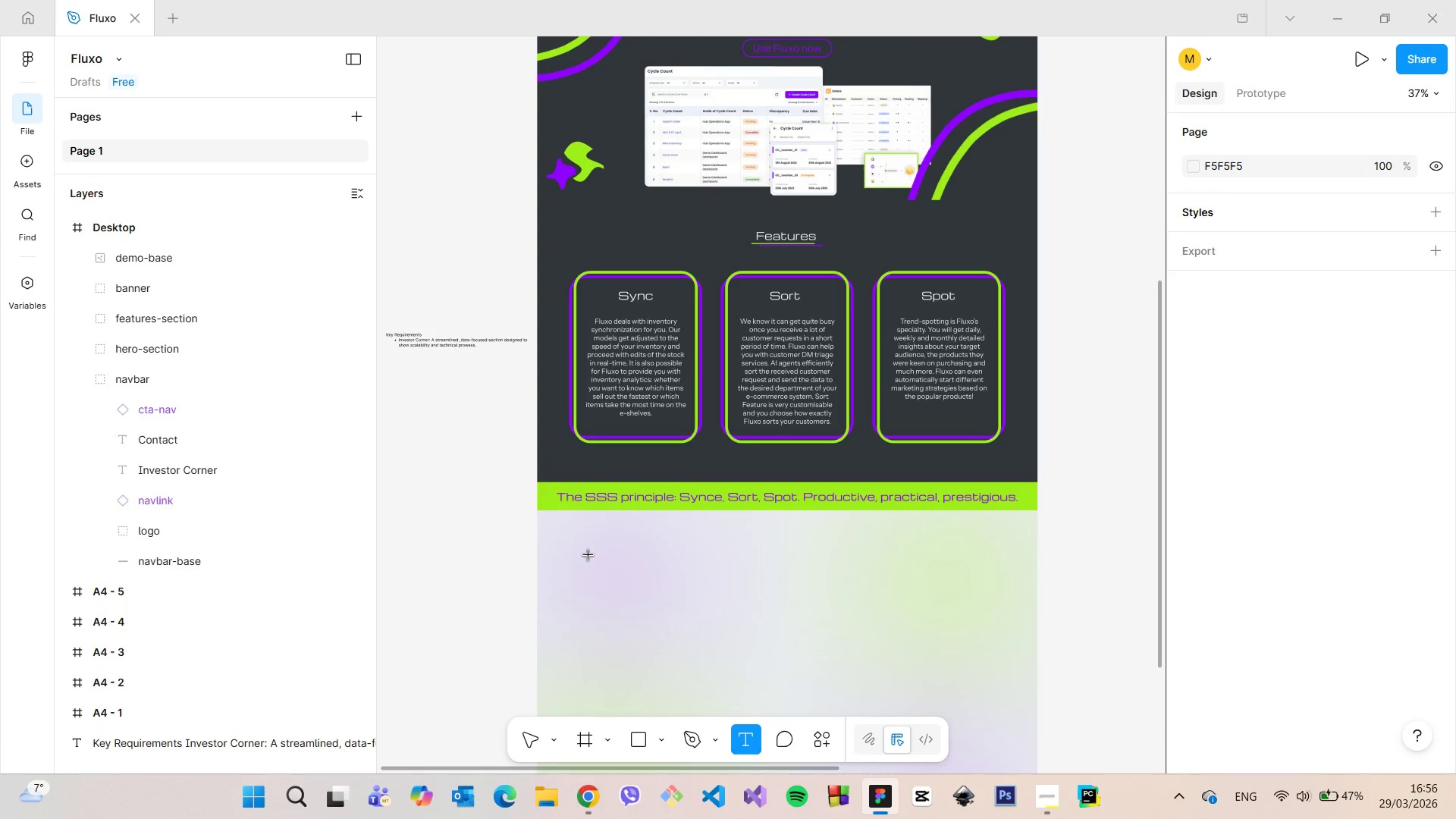 
left_click([588, 555])
 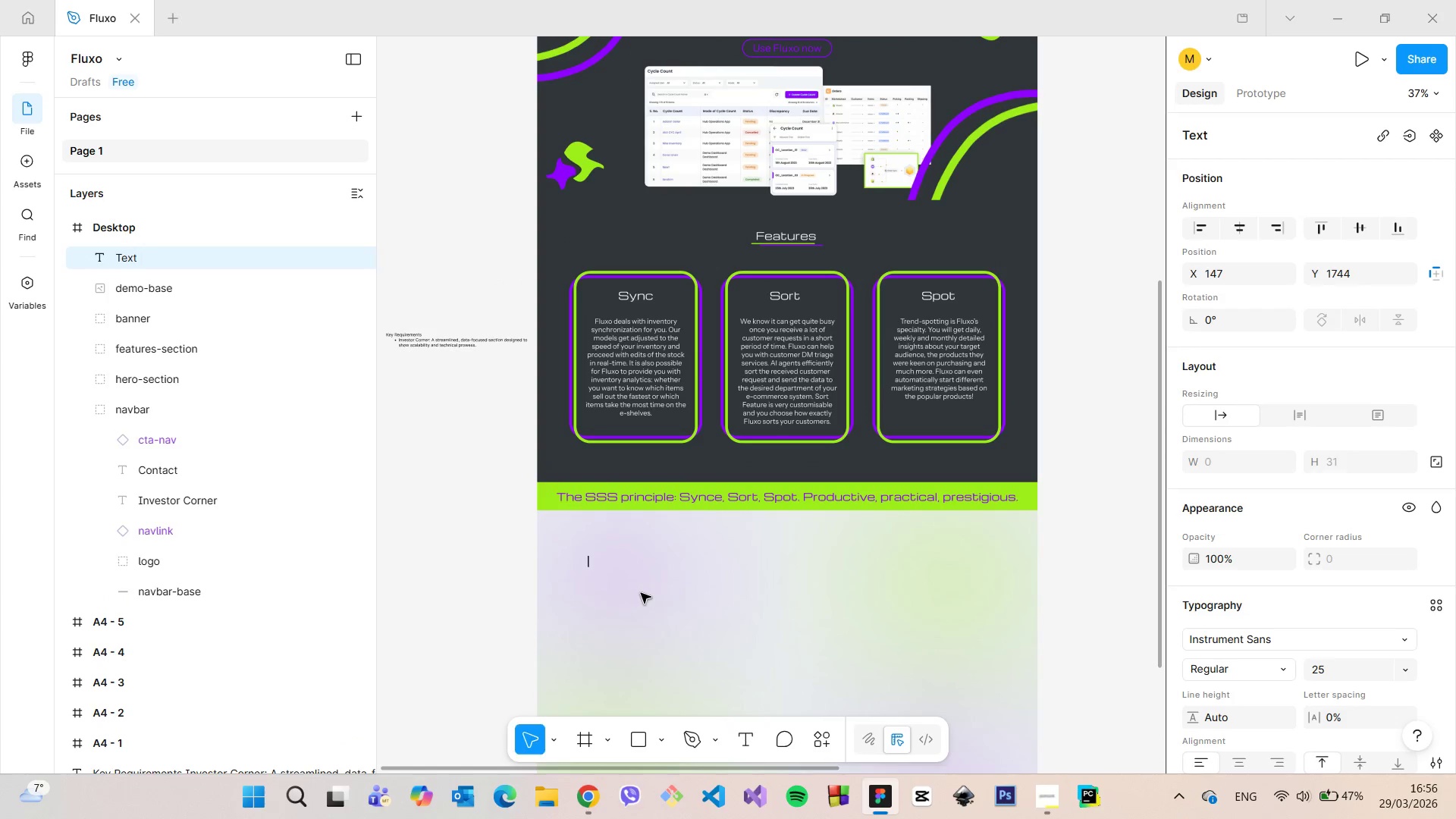 
type(See the)
 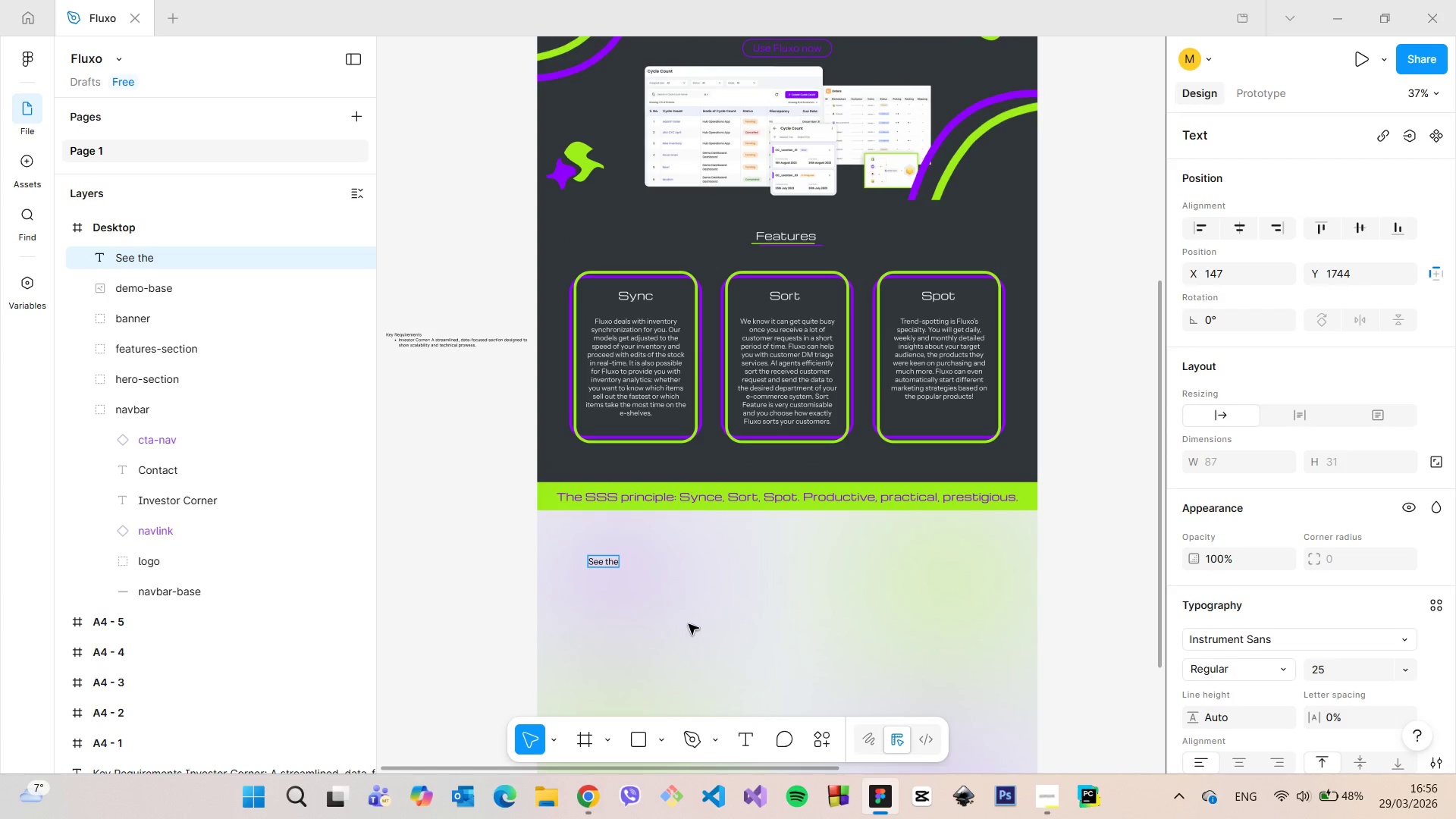 
scroll: coordinate [702, 592], scroll_direction: down, amount: 4.0
 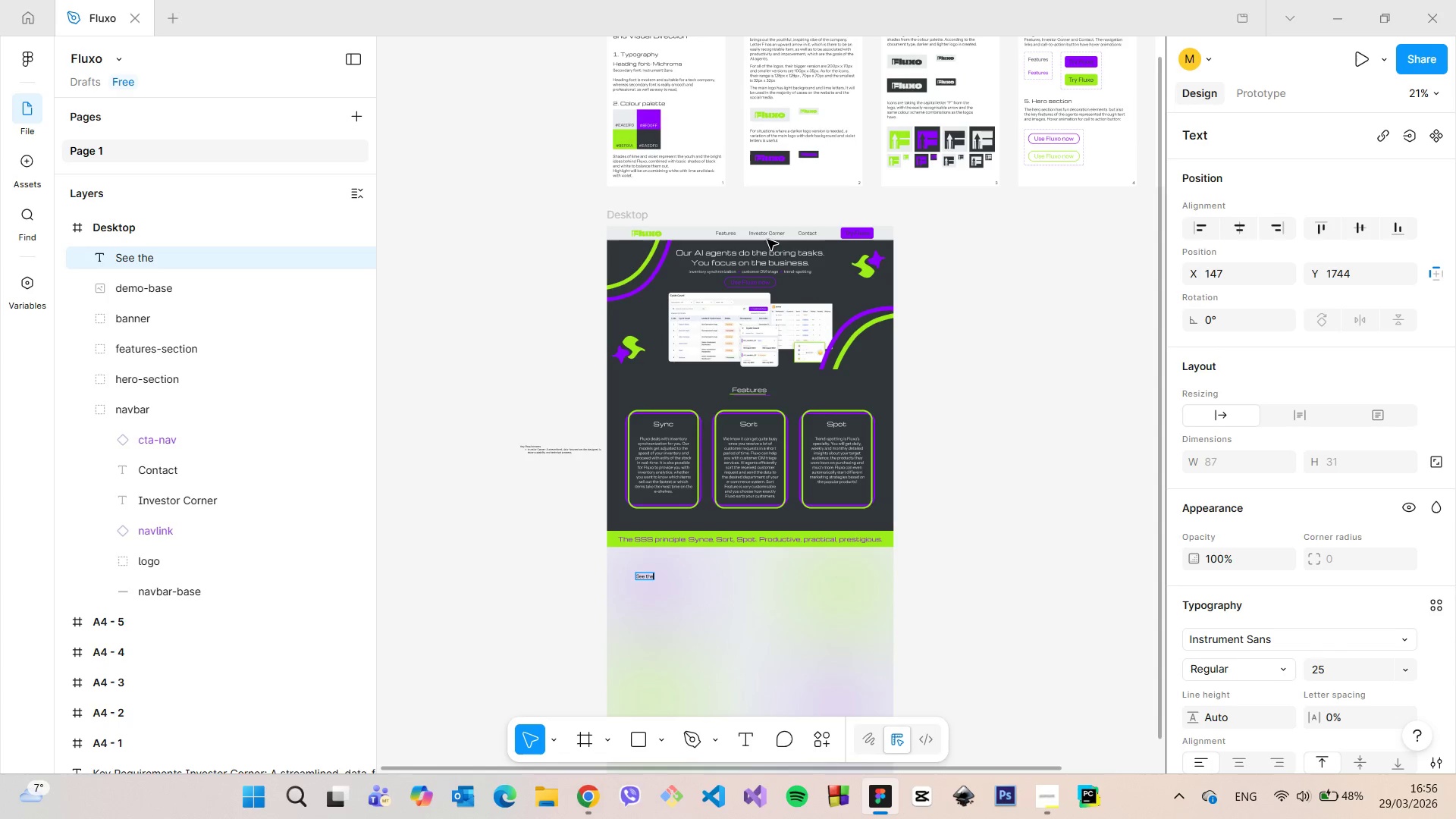 
wait(5.92)
 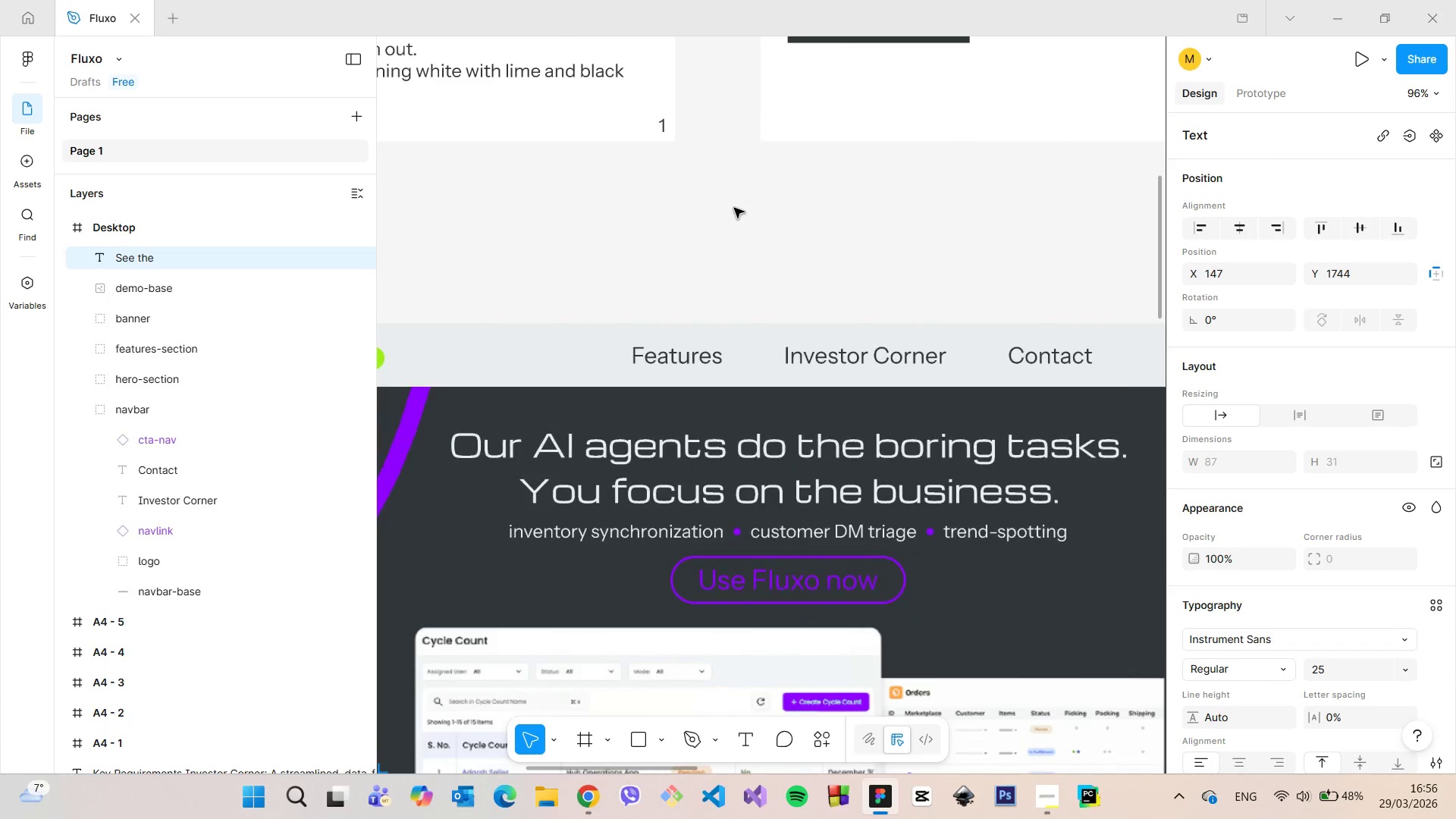 
left_click([734, 208])
 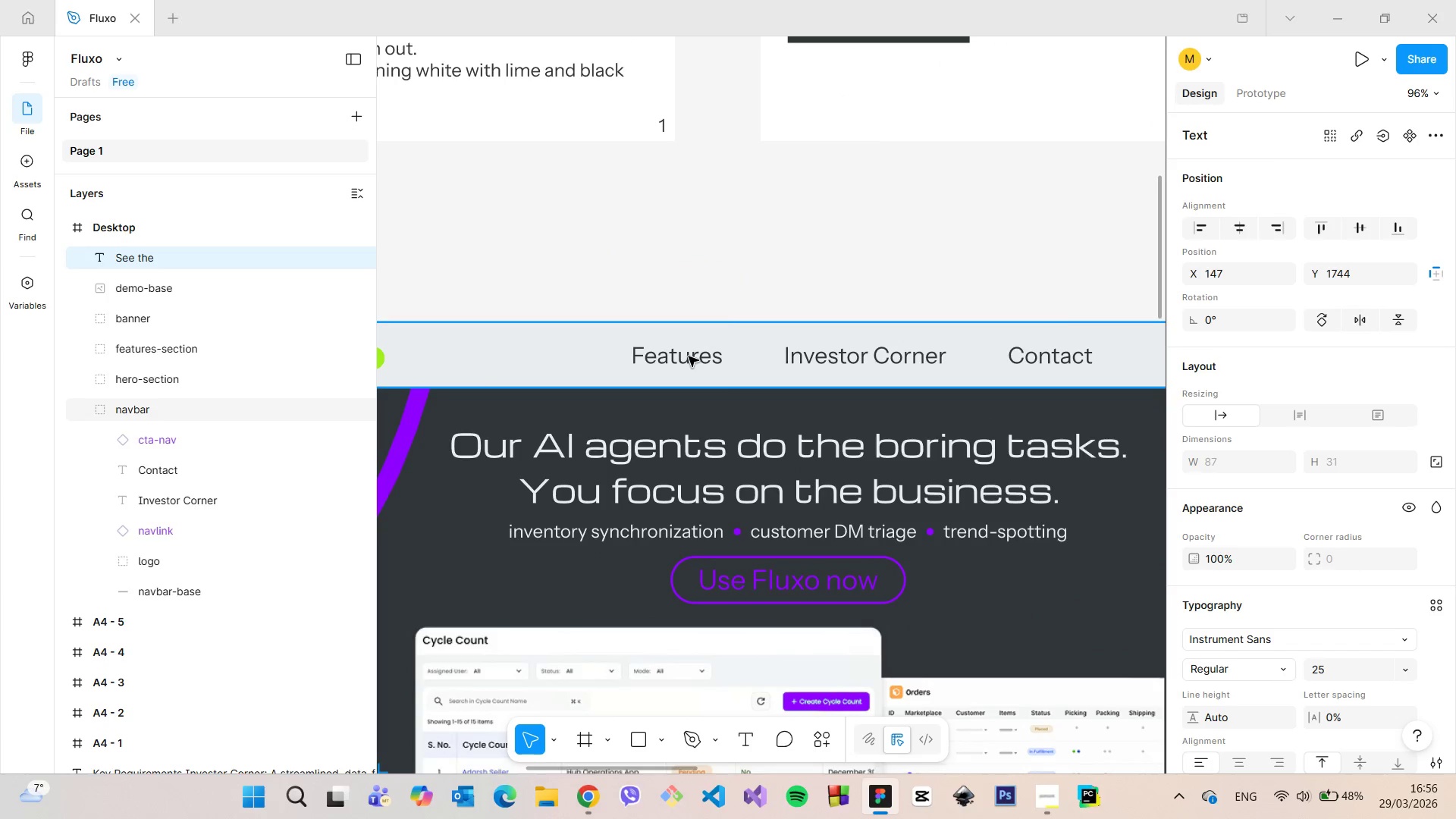 
scroll: coordinate [734, 206], scroll_direction: up, amount: 13.0
 